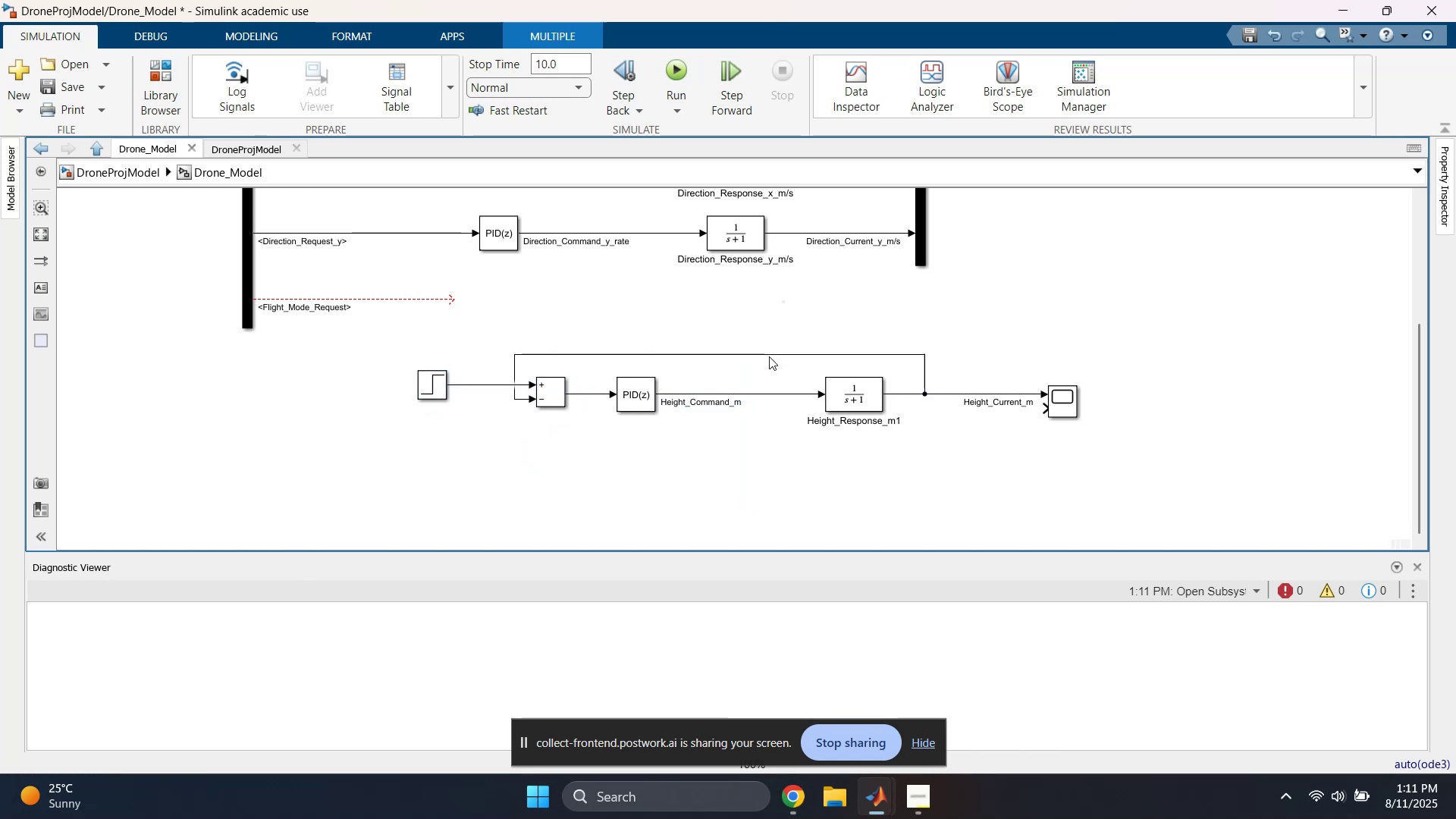 
left_click_drag(start_coordinate=[769, 353], to_coordinate=[767, 488])
 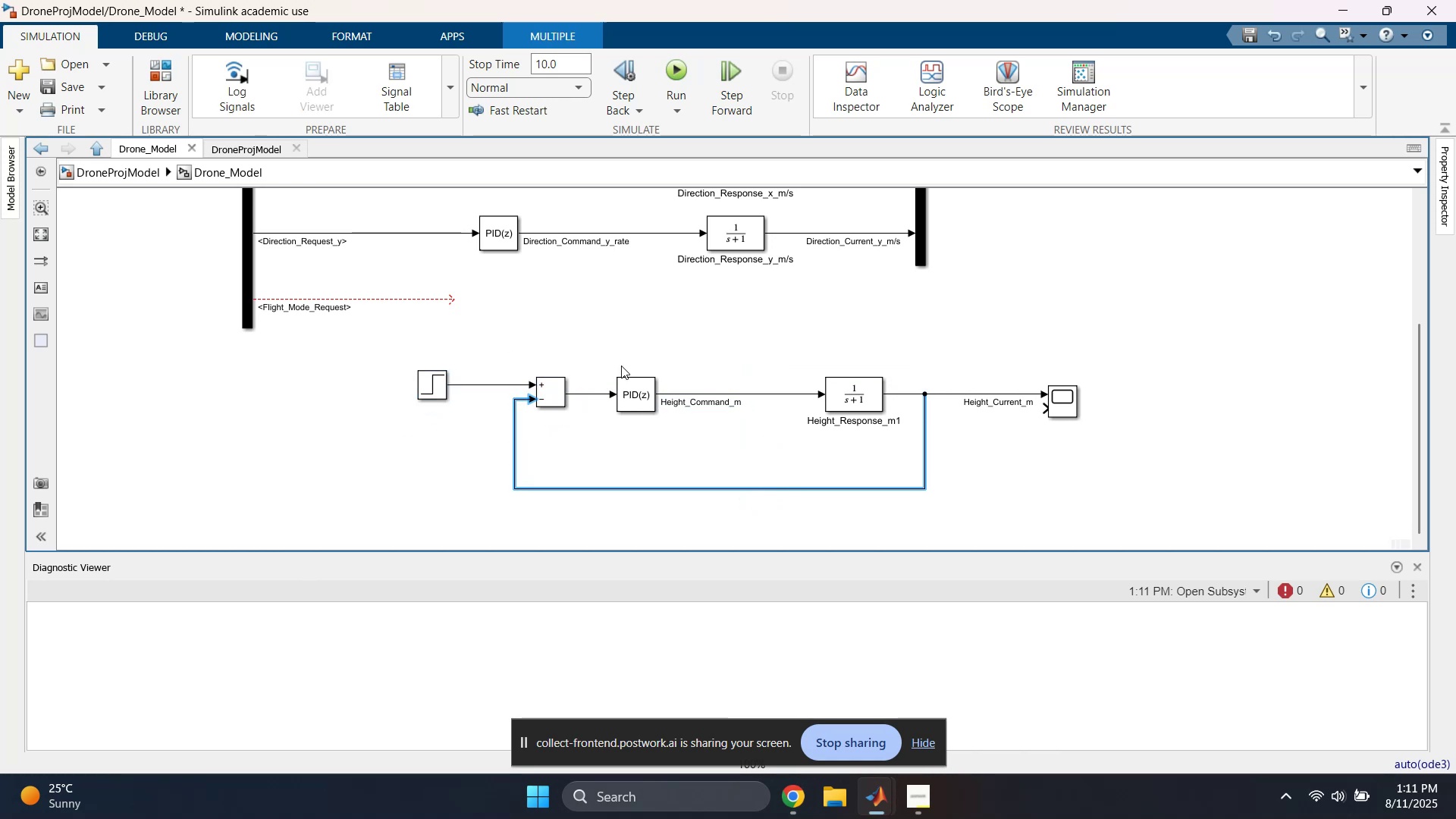 
left_click([591, 322])
 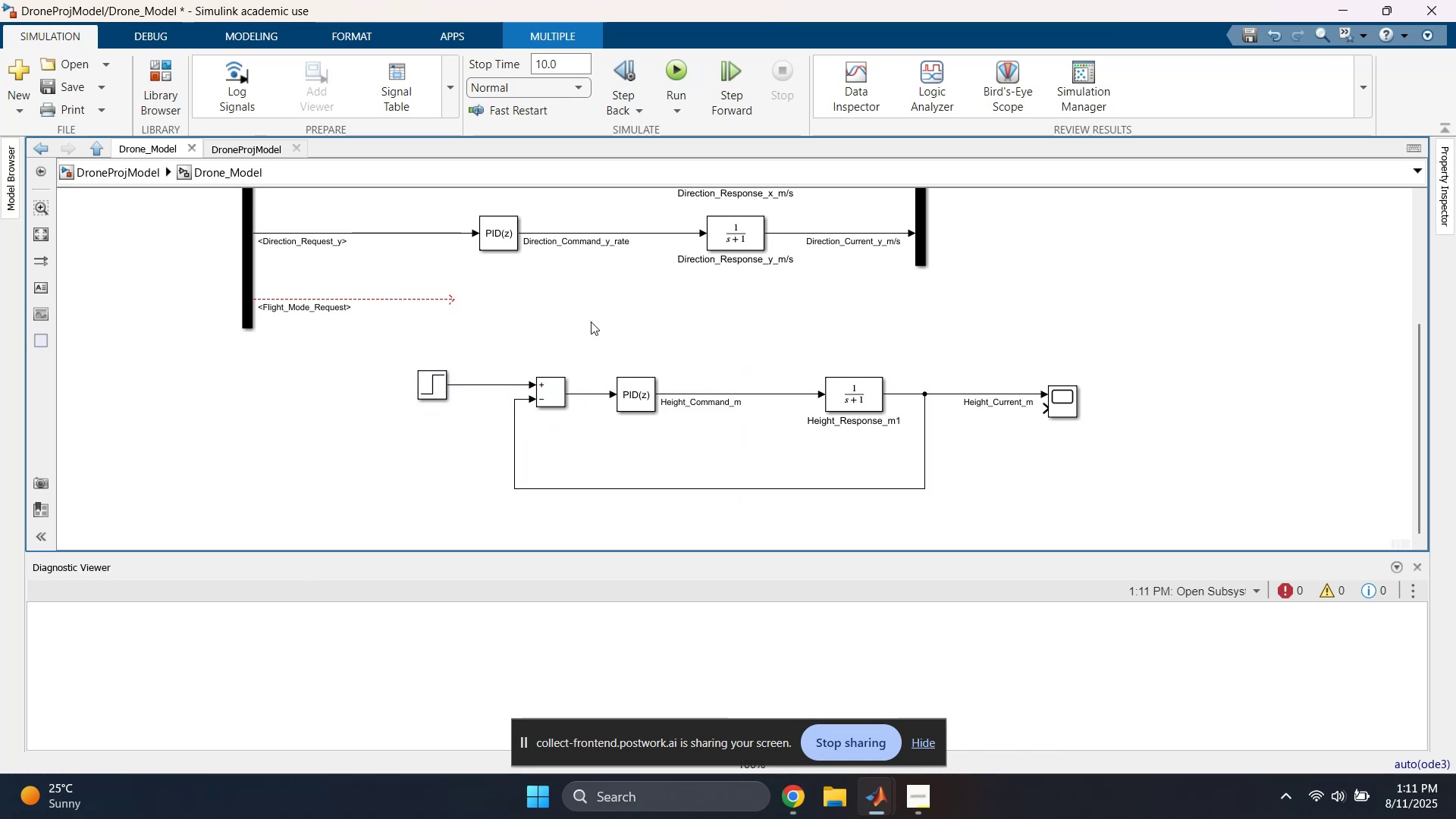 
scroll: coordinate [591, 322], scroll_direction: down, amount: 1.0
 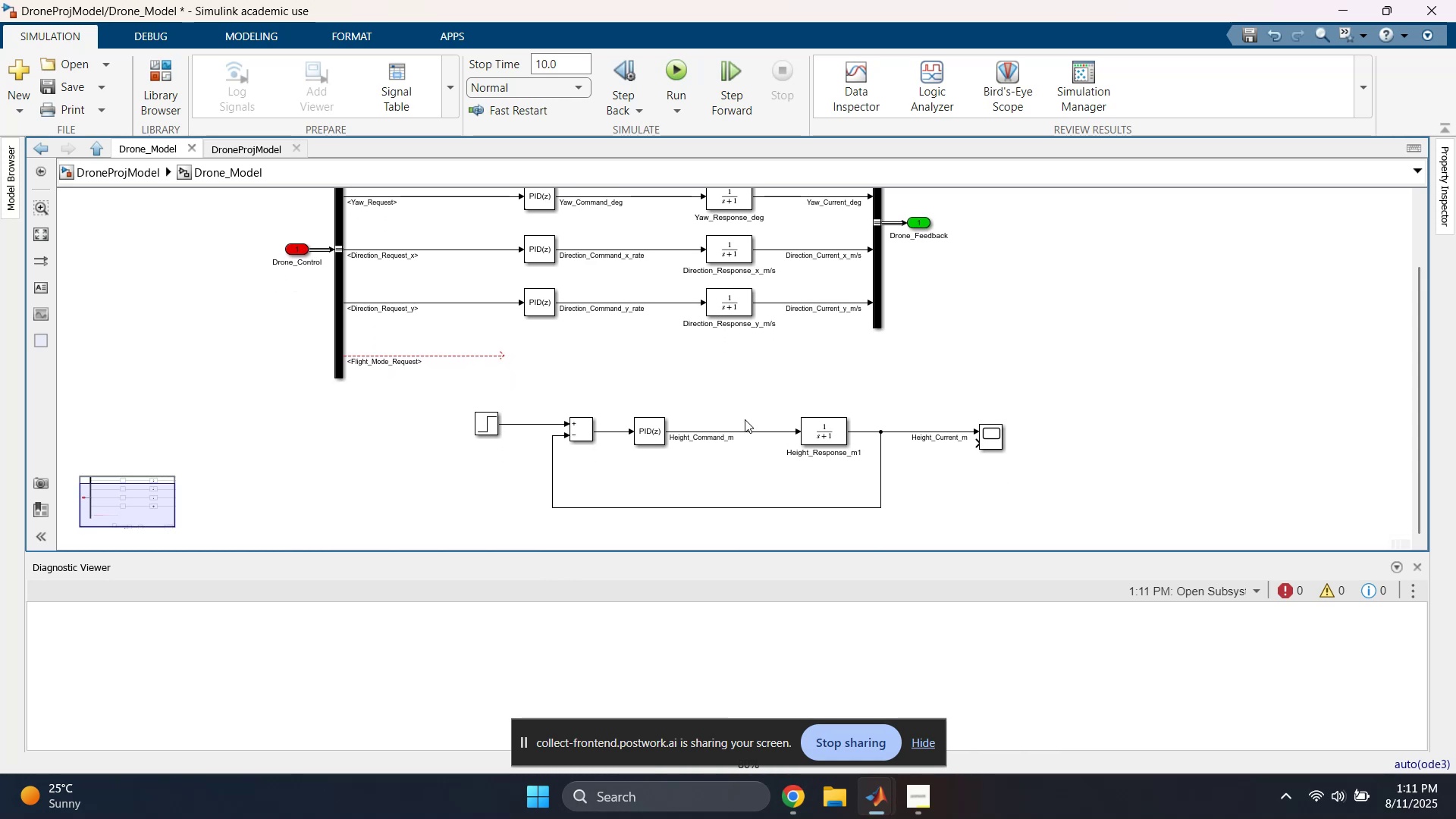 
wait(18.1)
 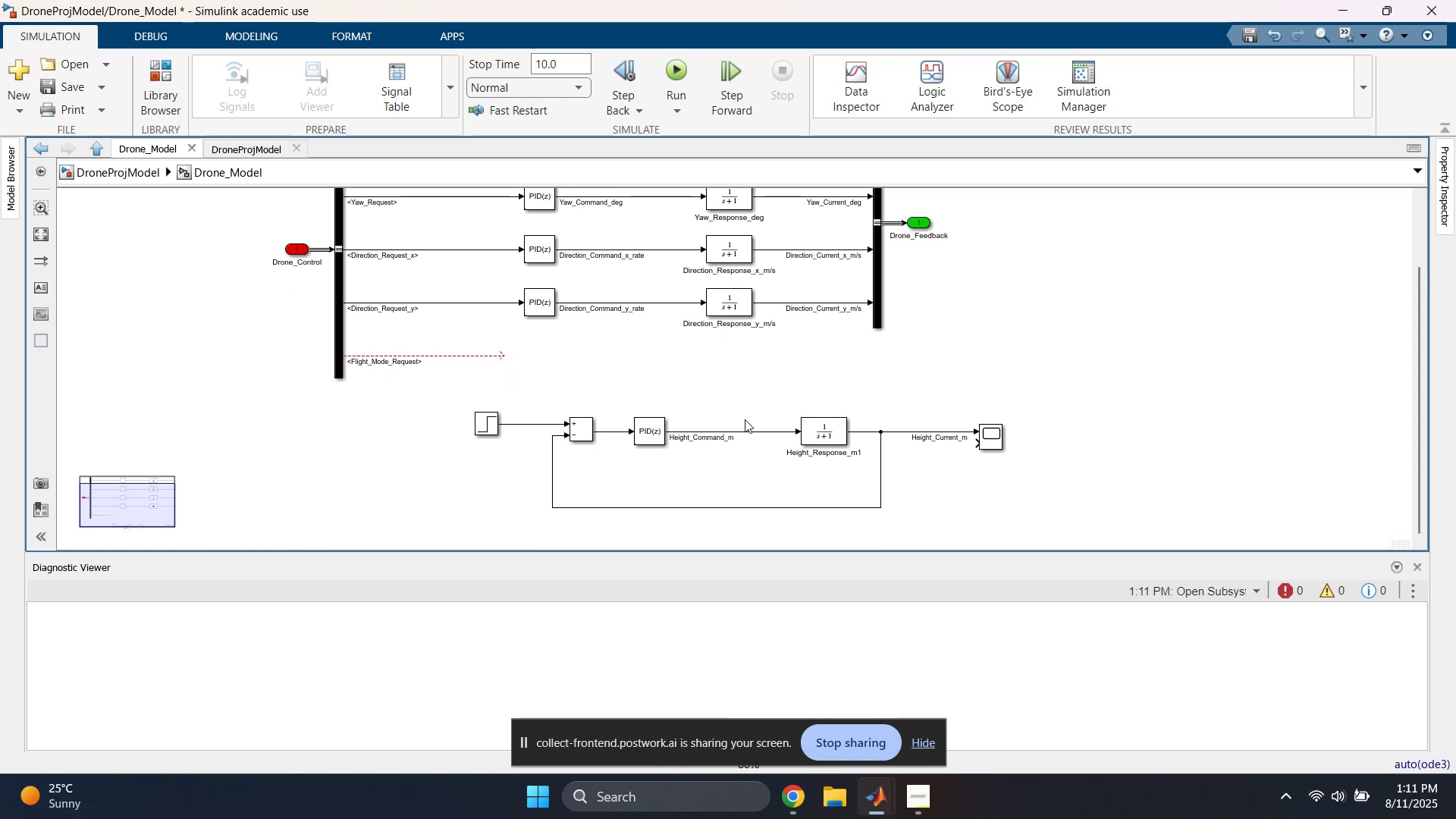 
left_click([977, 438])
 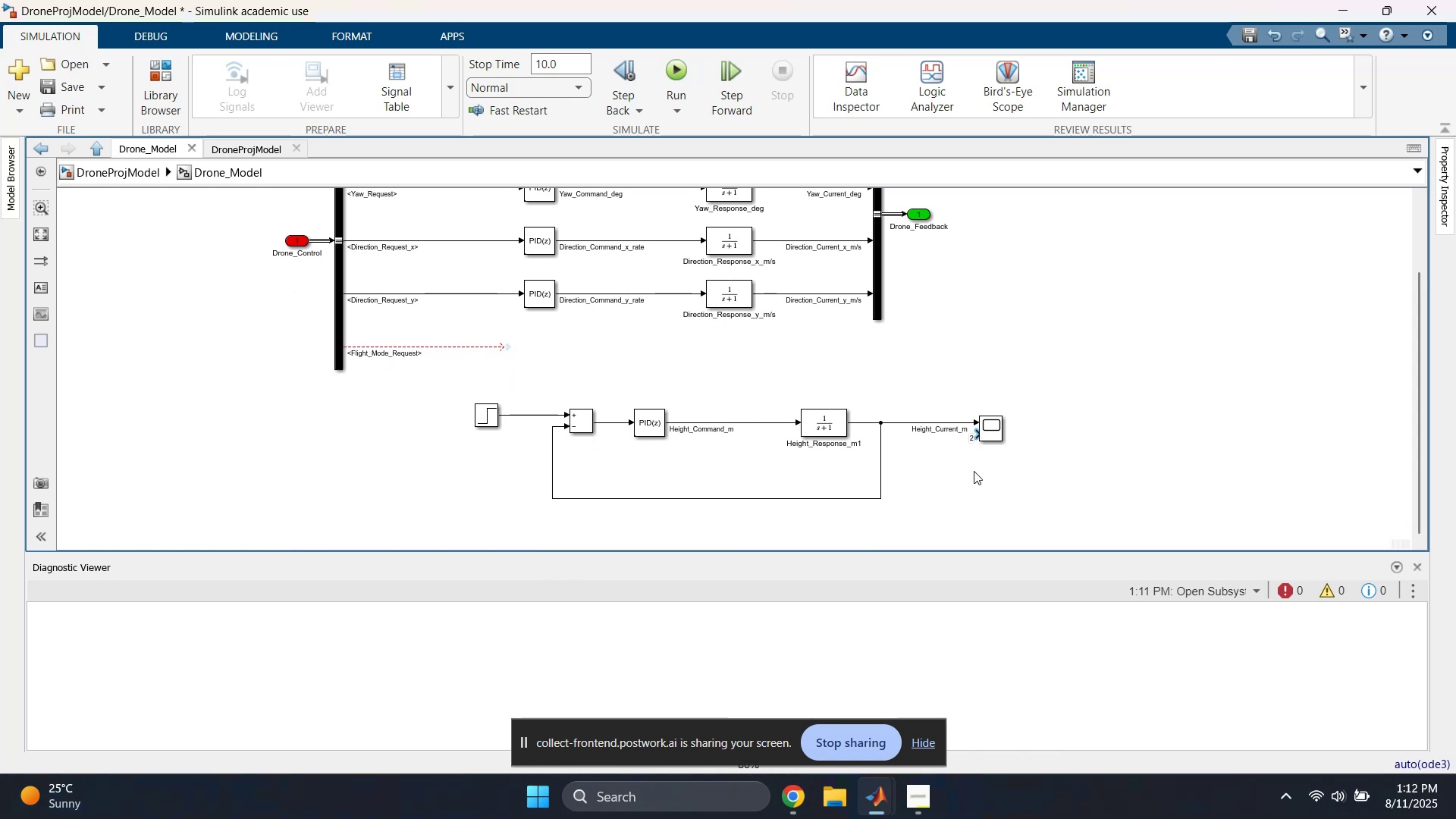 
key(Delete)
 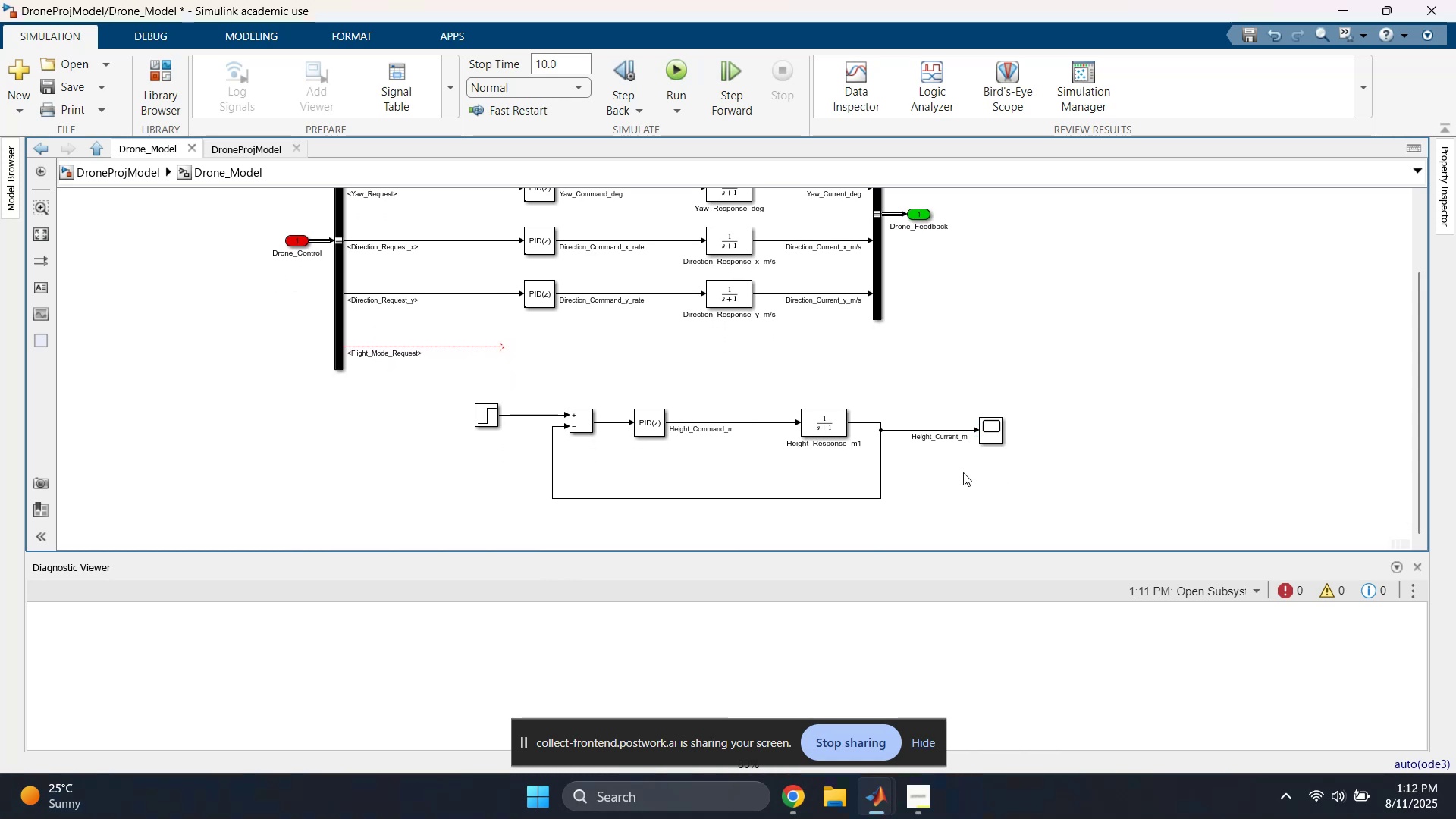 
left_click([959, 474])
 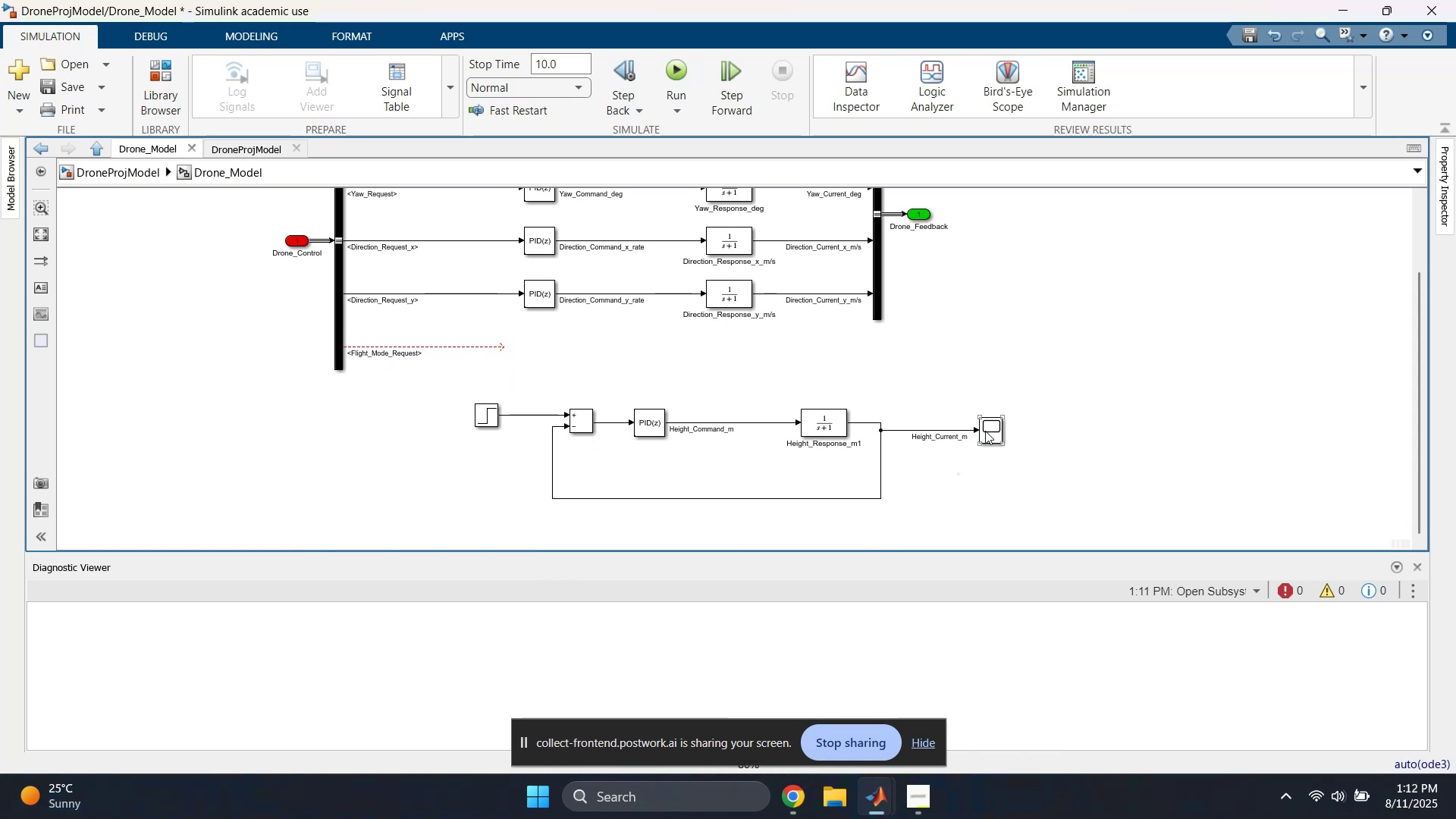 
left_click_drag(start_coordinate=[990, 426], to_coordinate=[977, 416])
 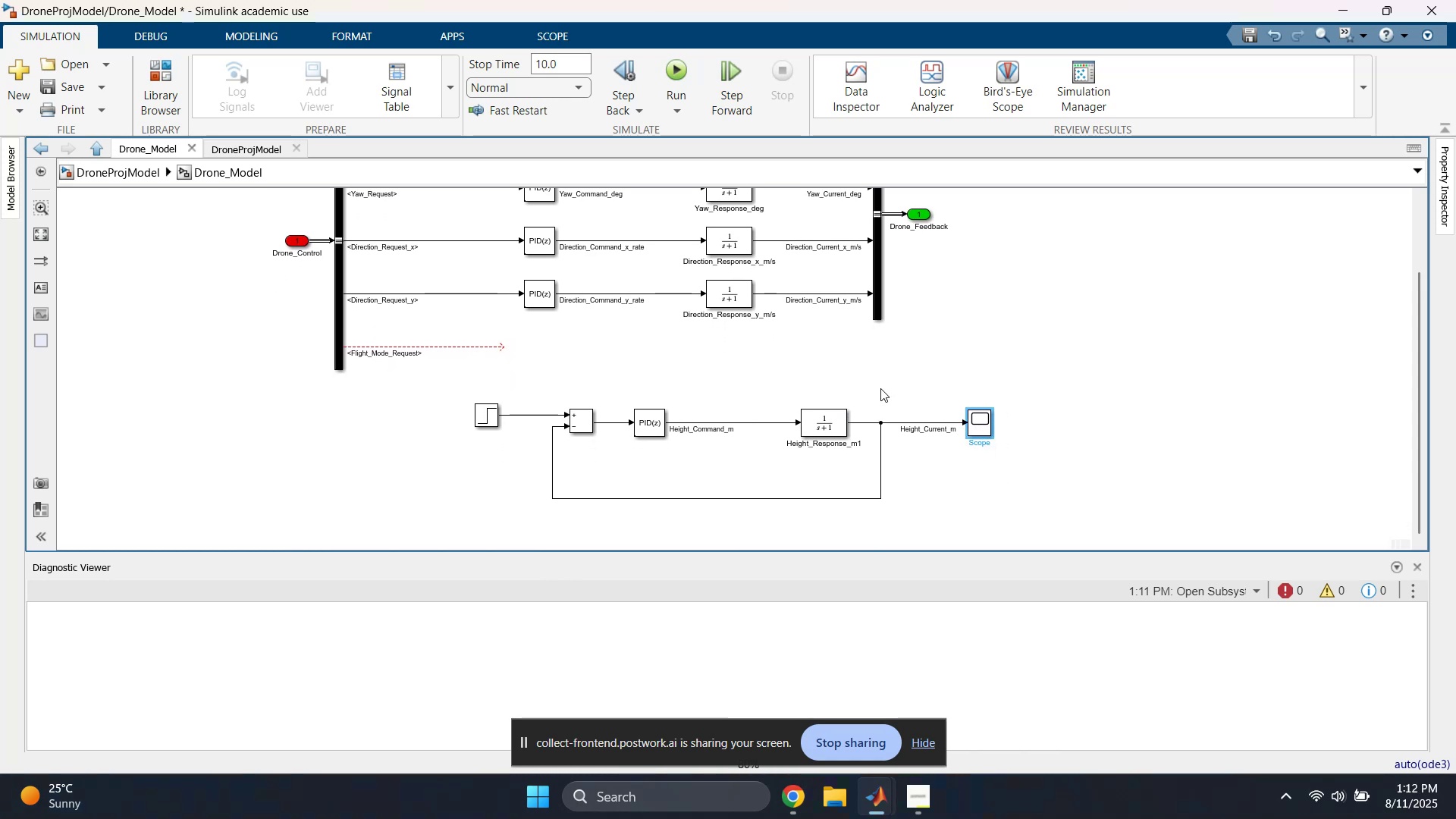 
left_click([864, 386])
 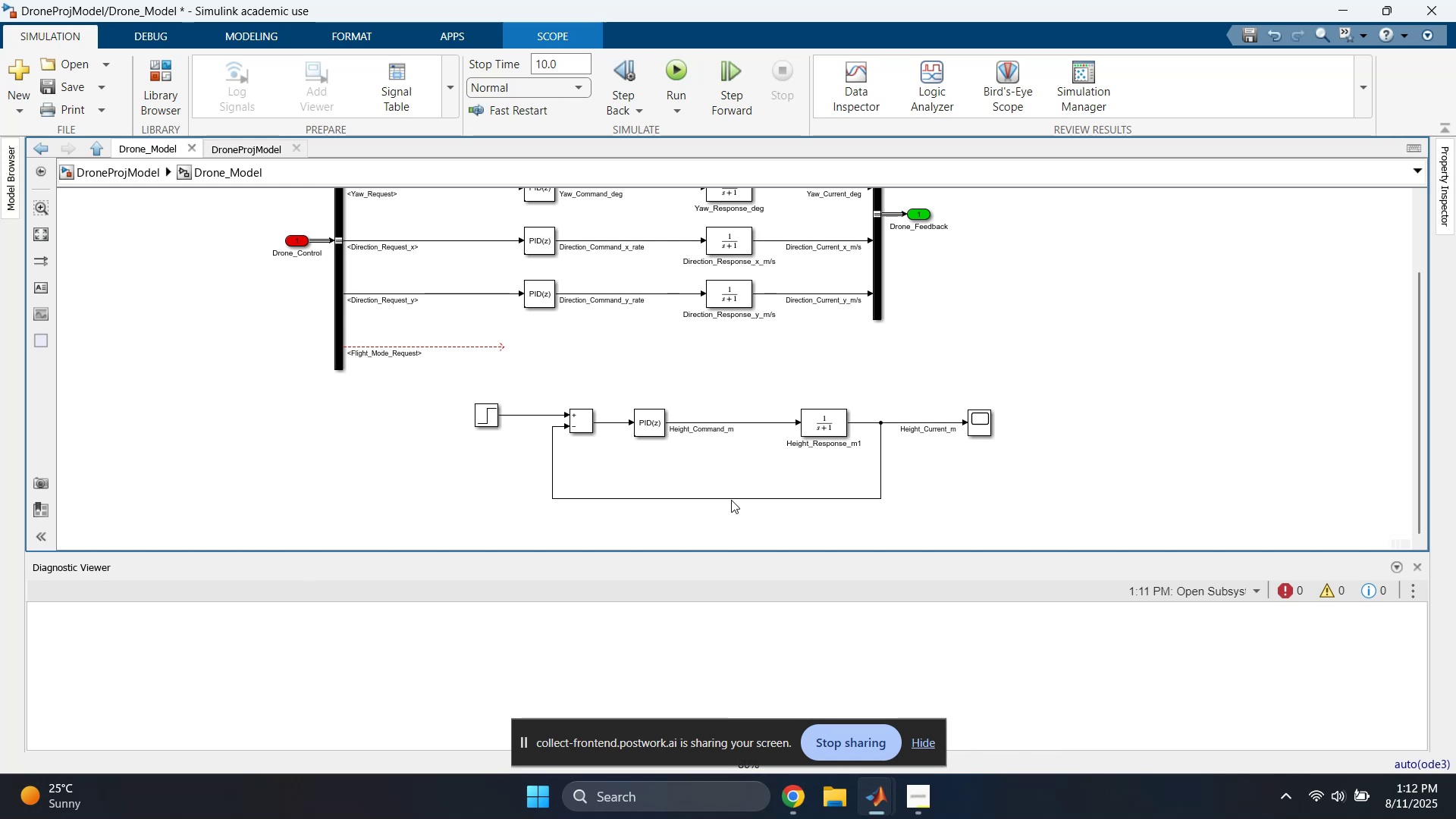 
scroll: coordinate [673, 488], scroll_direction: up, amount: 2.0
 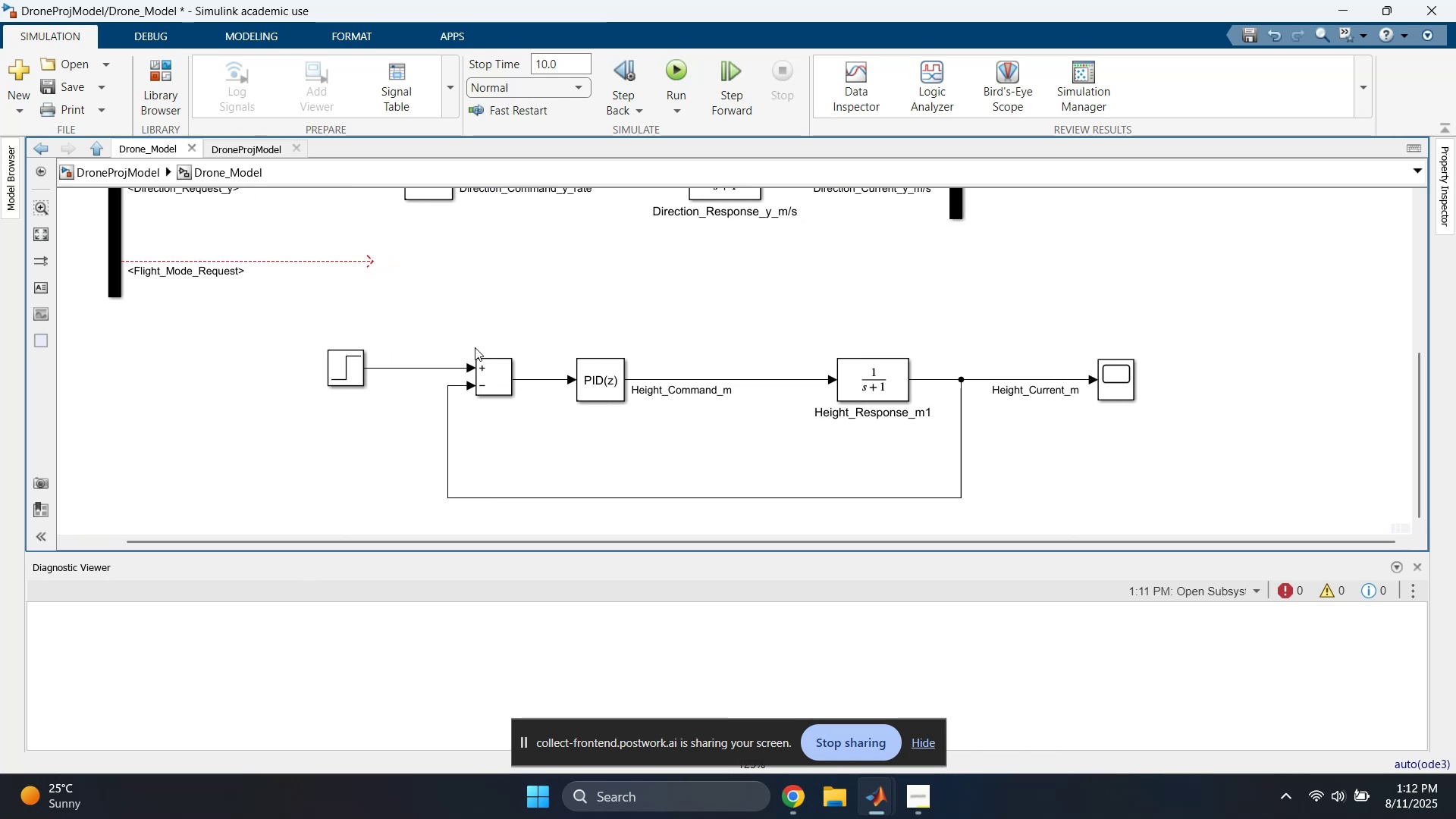 
double_click([1115, 386])
 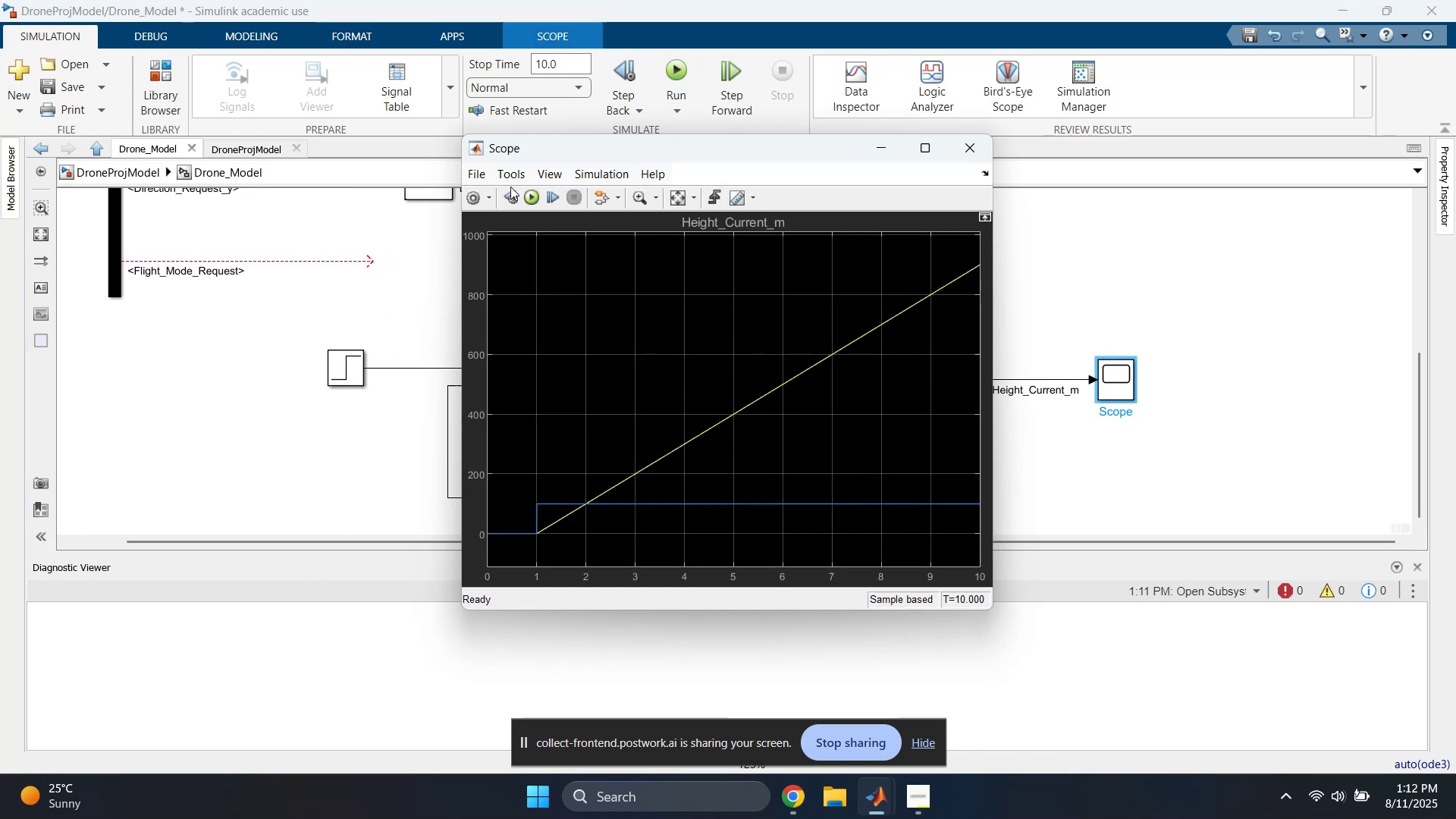 
left_click([529, 196])
 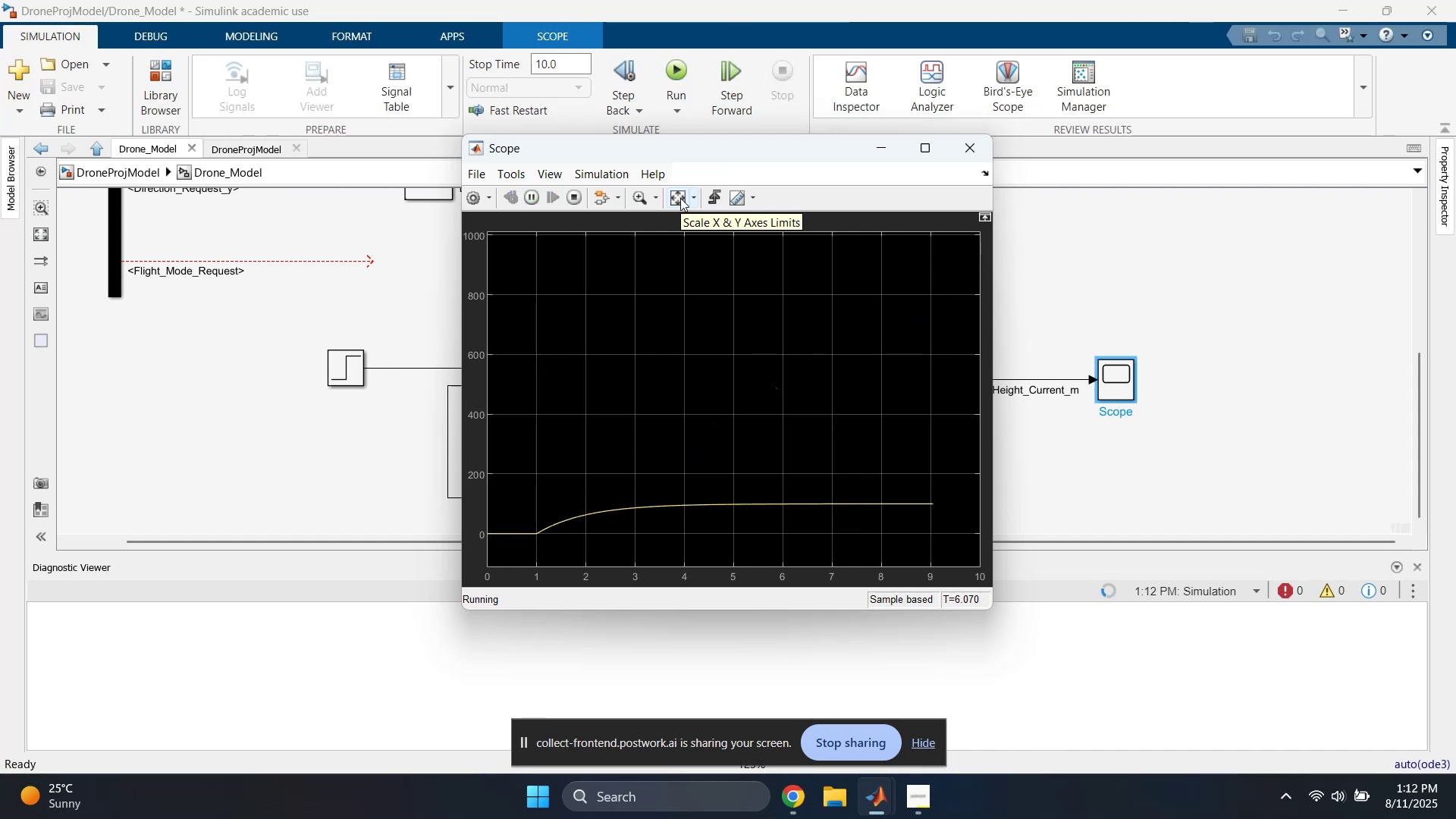 
wait(6.16)
 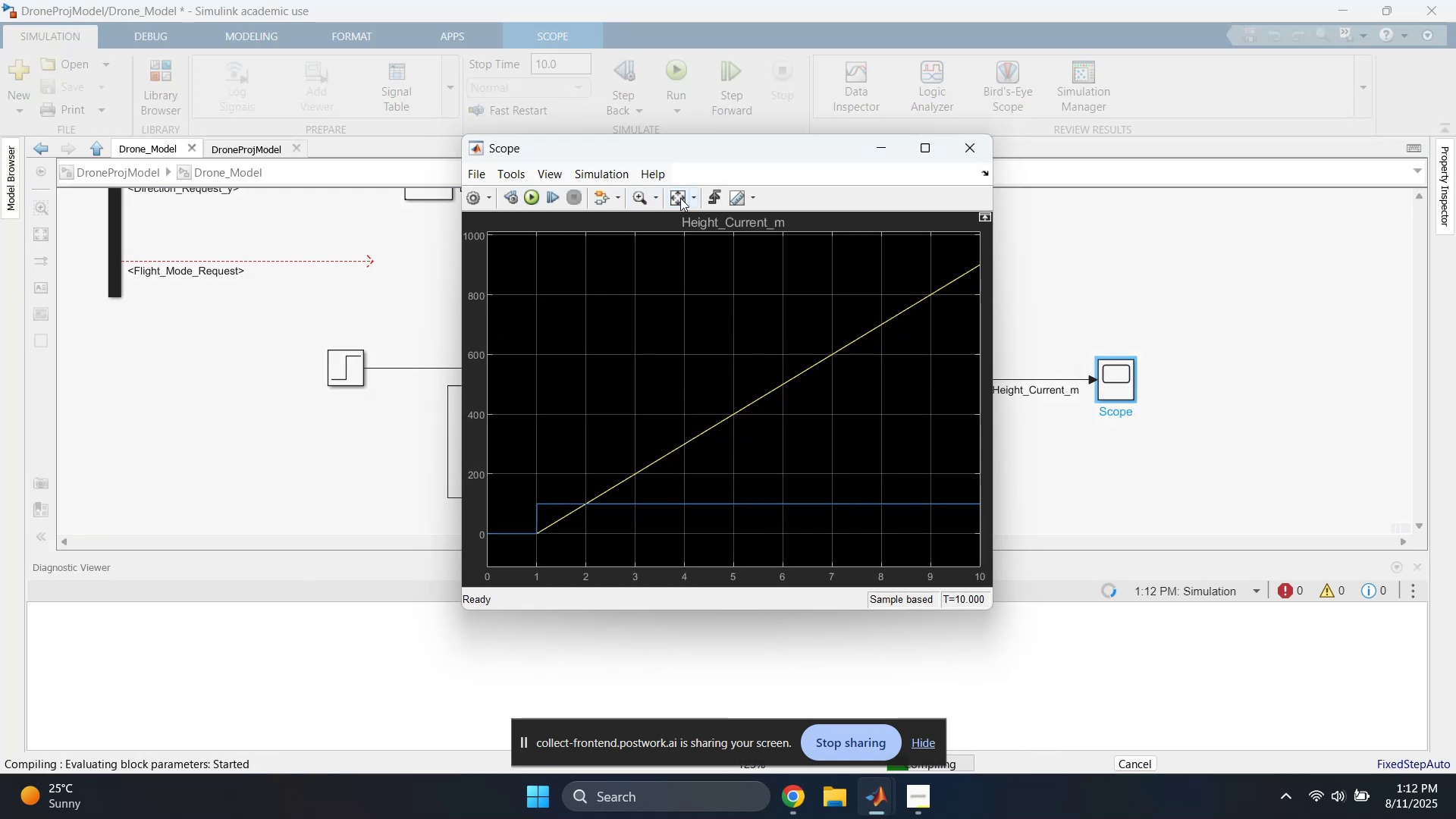 
left_click([970, 144])
 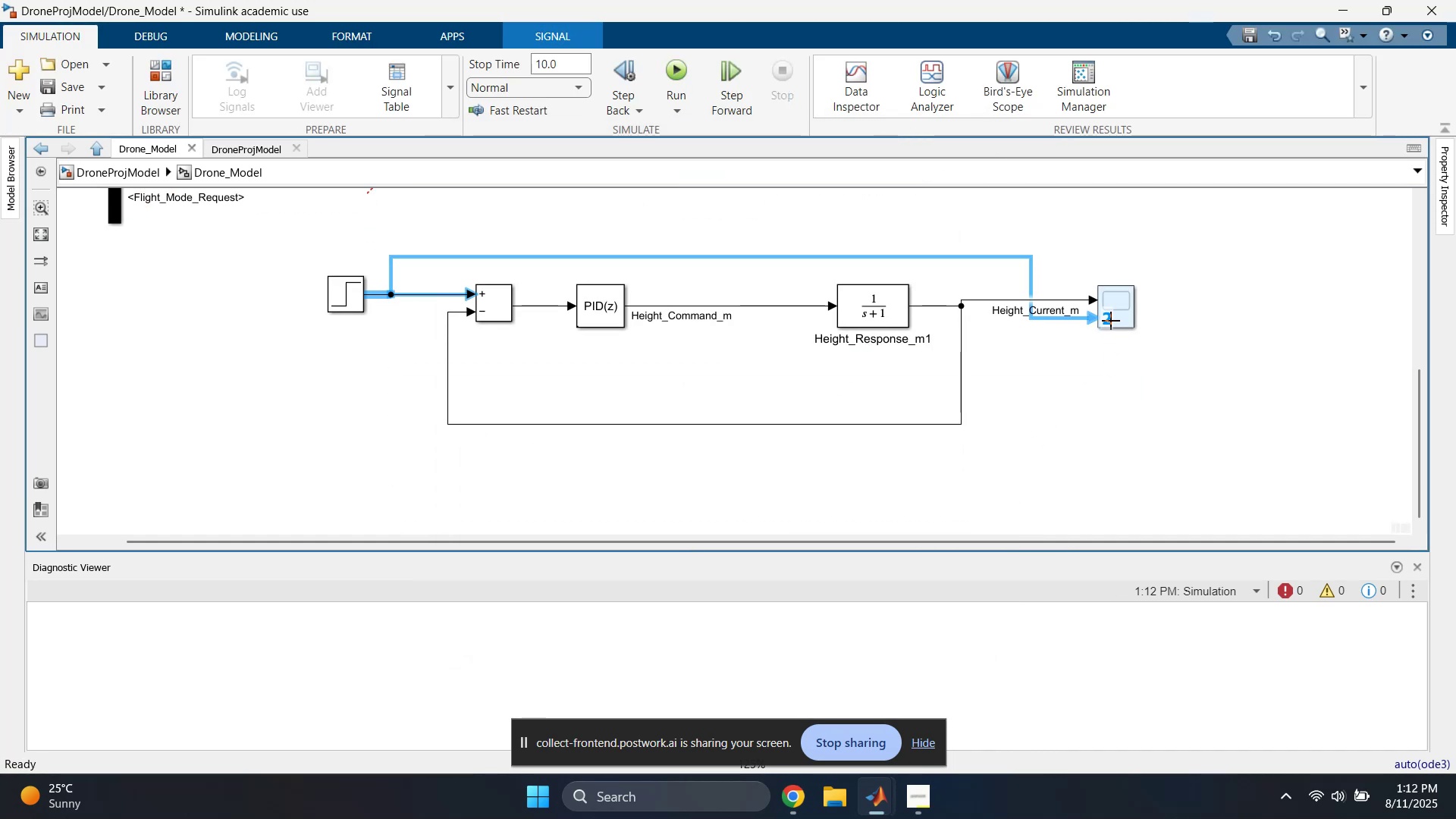 
left_click_drag(start_coordinate=[939, 256], to_coordinate=[979, 472])
 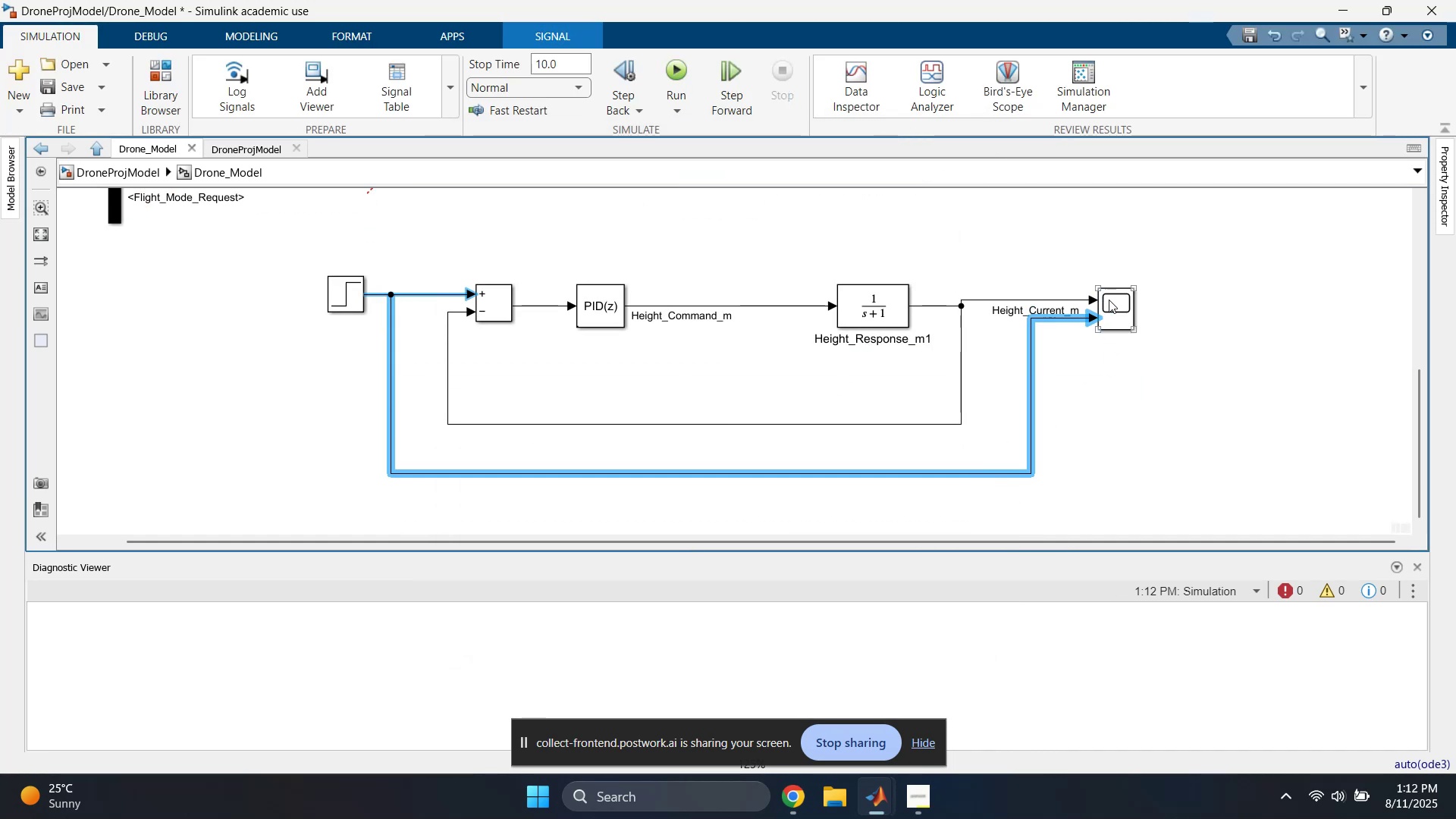 
left_click_drag(start_coordinate=[1115, 304], to_coordinate=[1114, 317])
 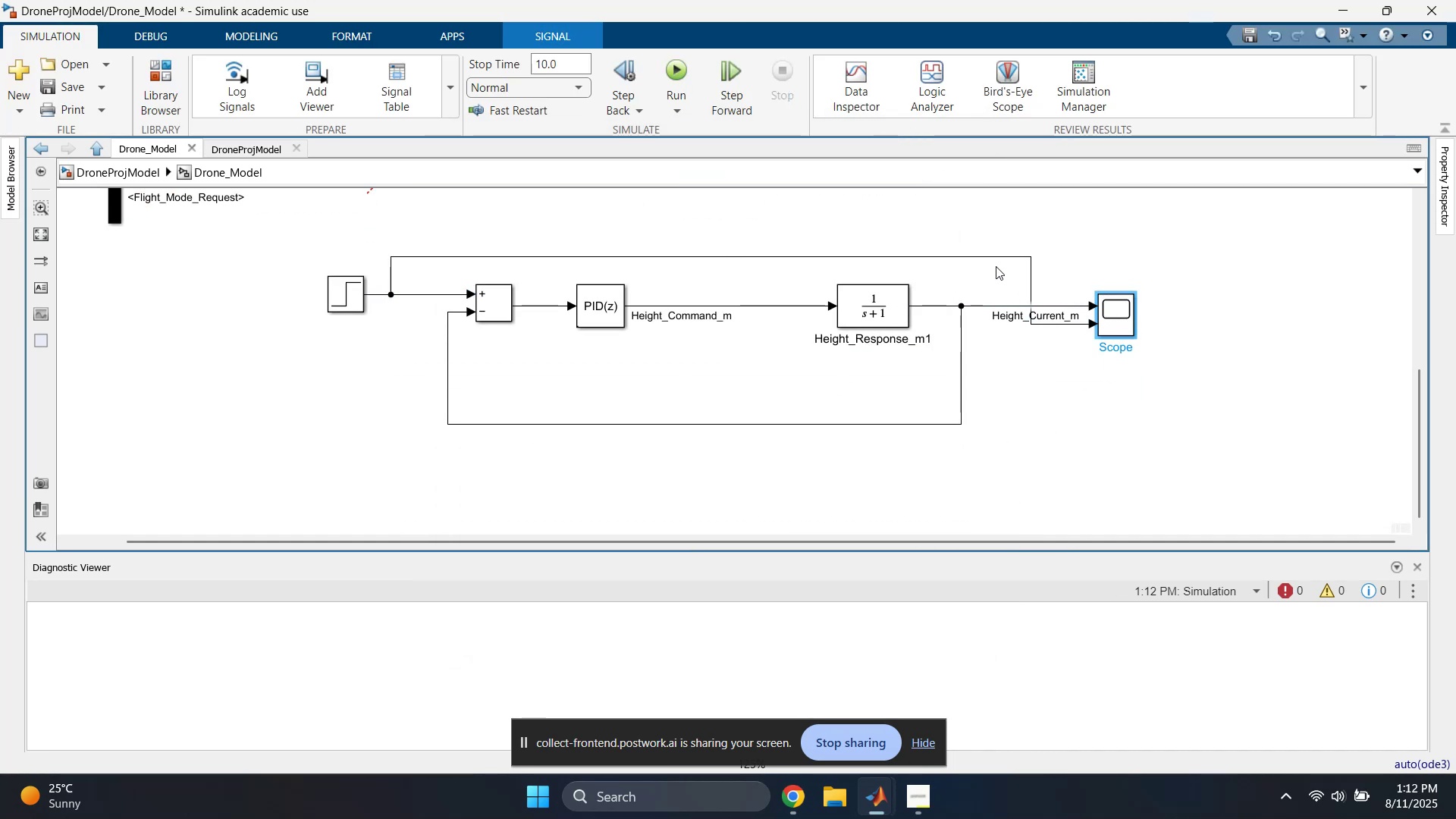 
left_click_drag(start_coordinate=[990, 258], to_coordinate=[1024, 464])
 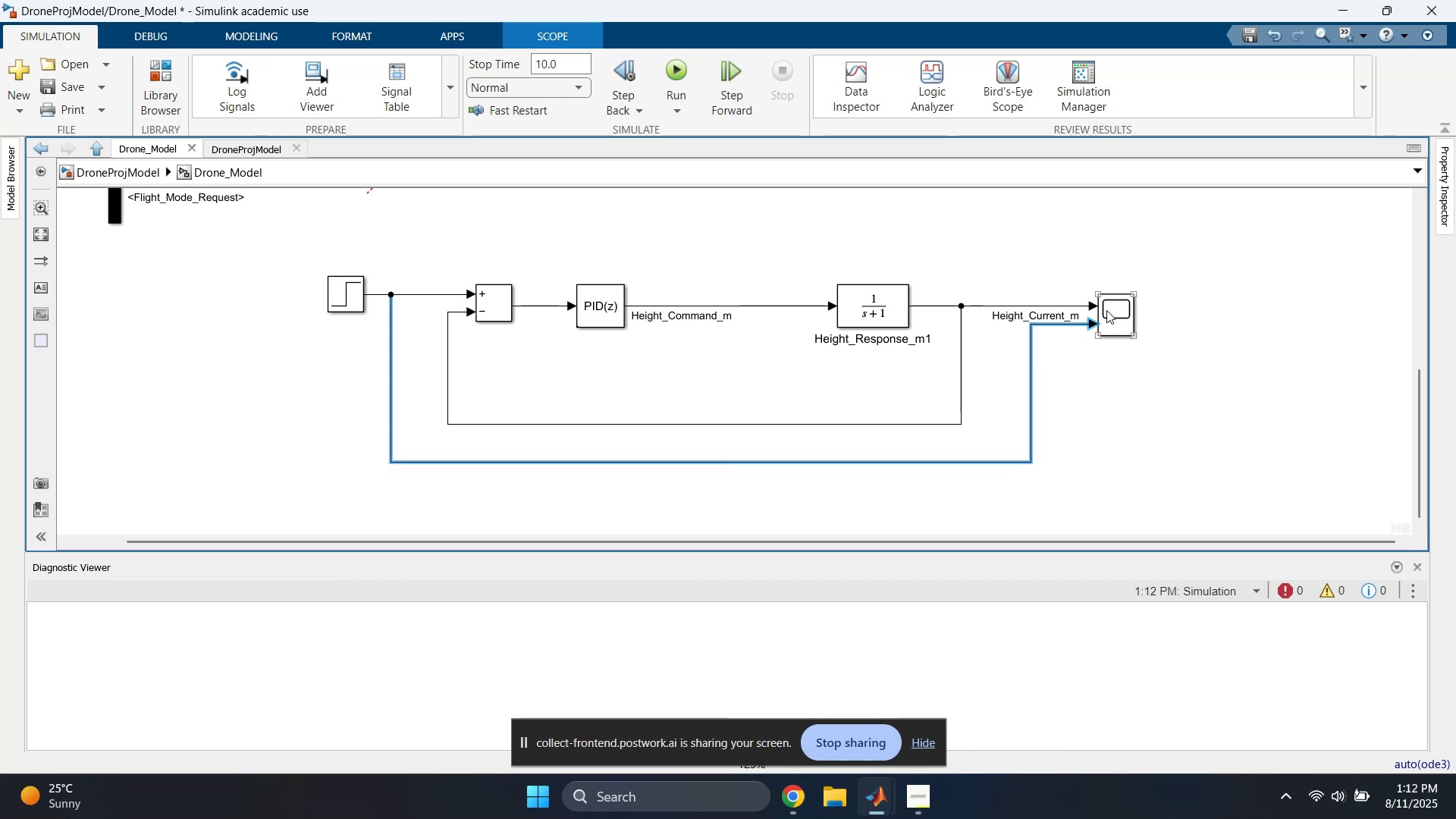 
double_click([1106, 310])
 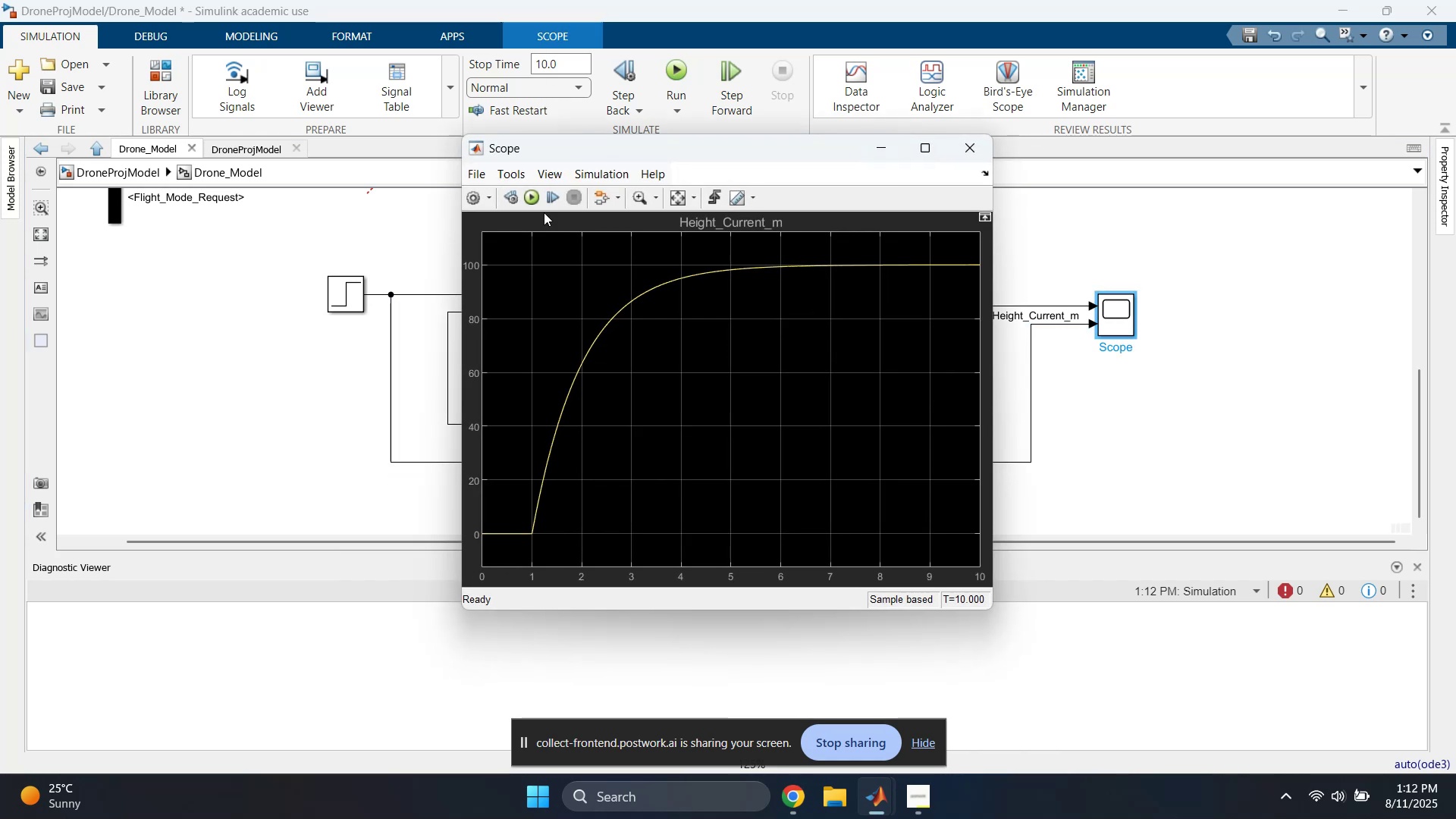 
left_click([536, 195])
 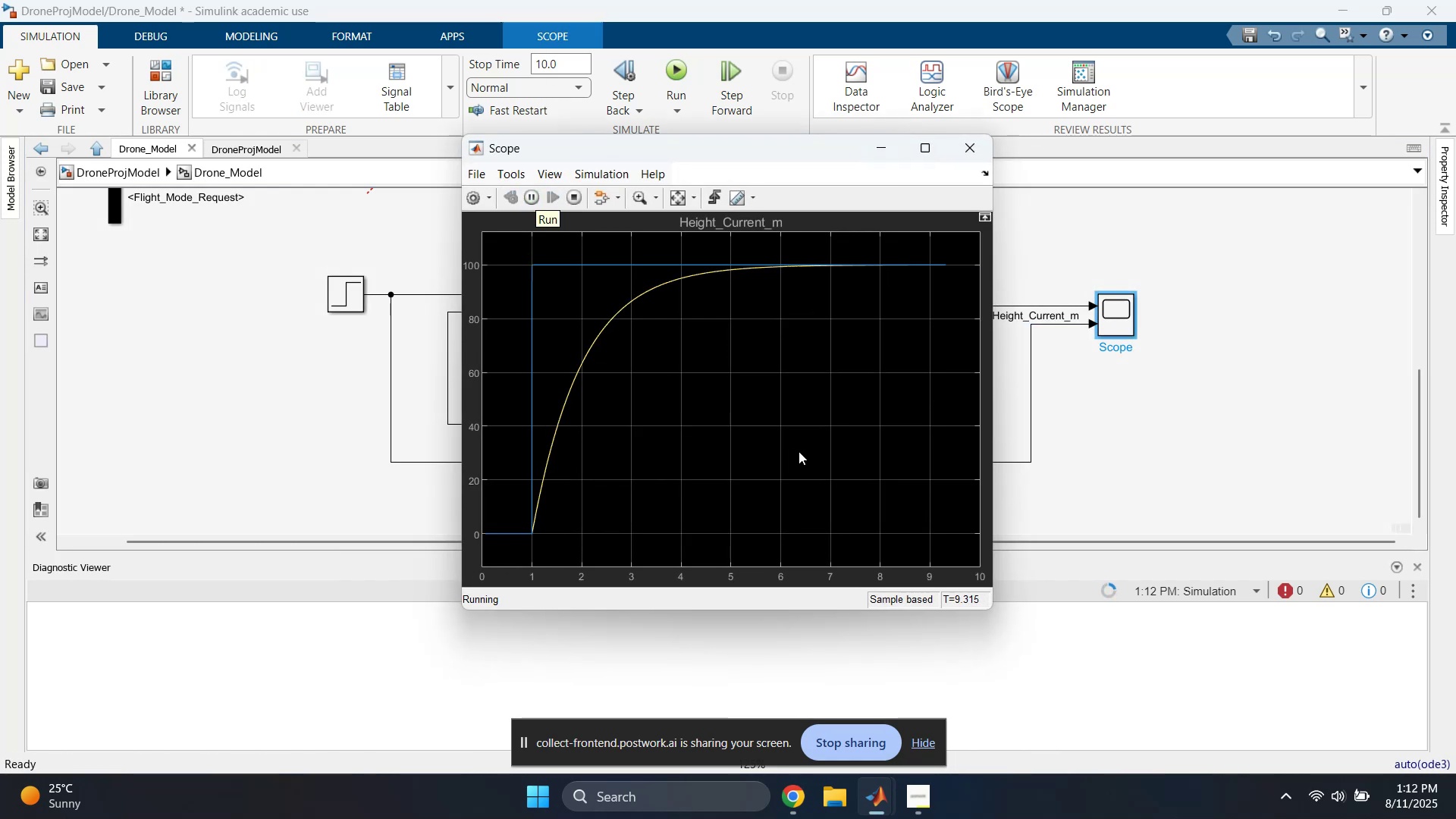 
wait(6.39)
 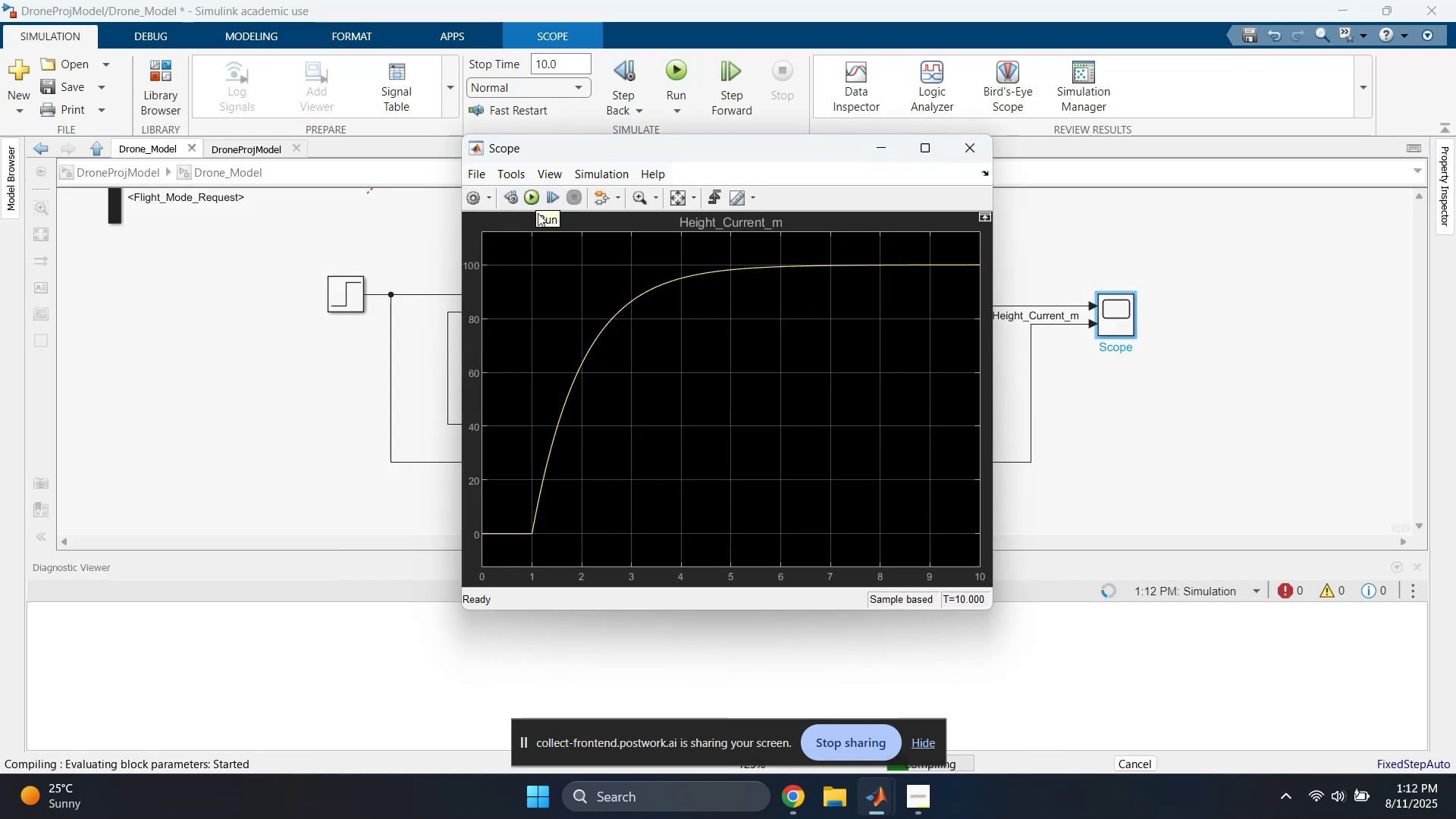 
left_click([675, 193])
 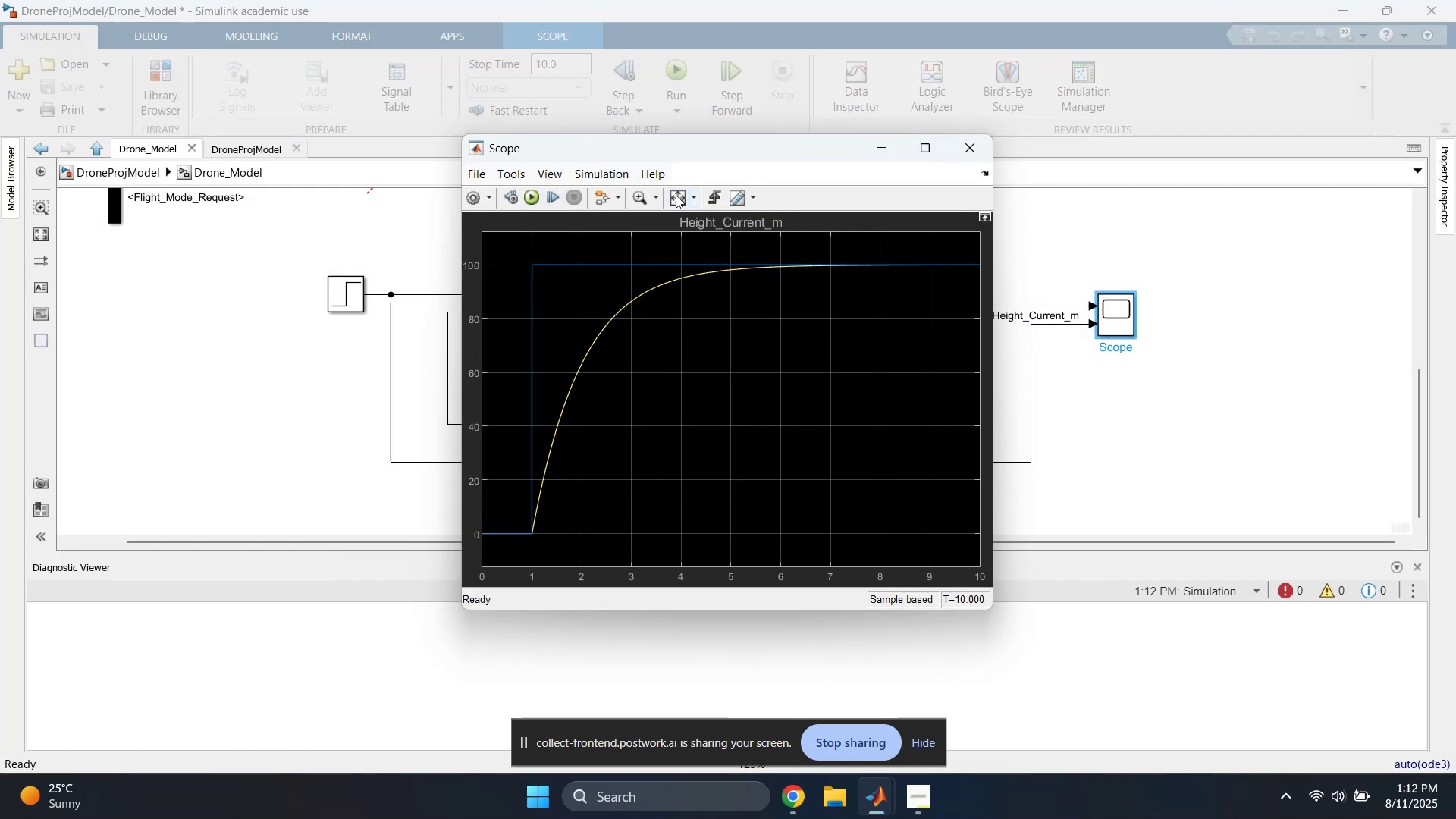 
left_click([676, 196])
 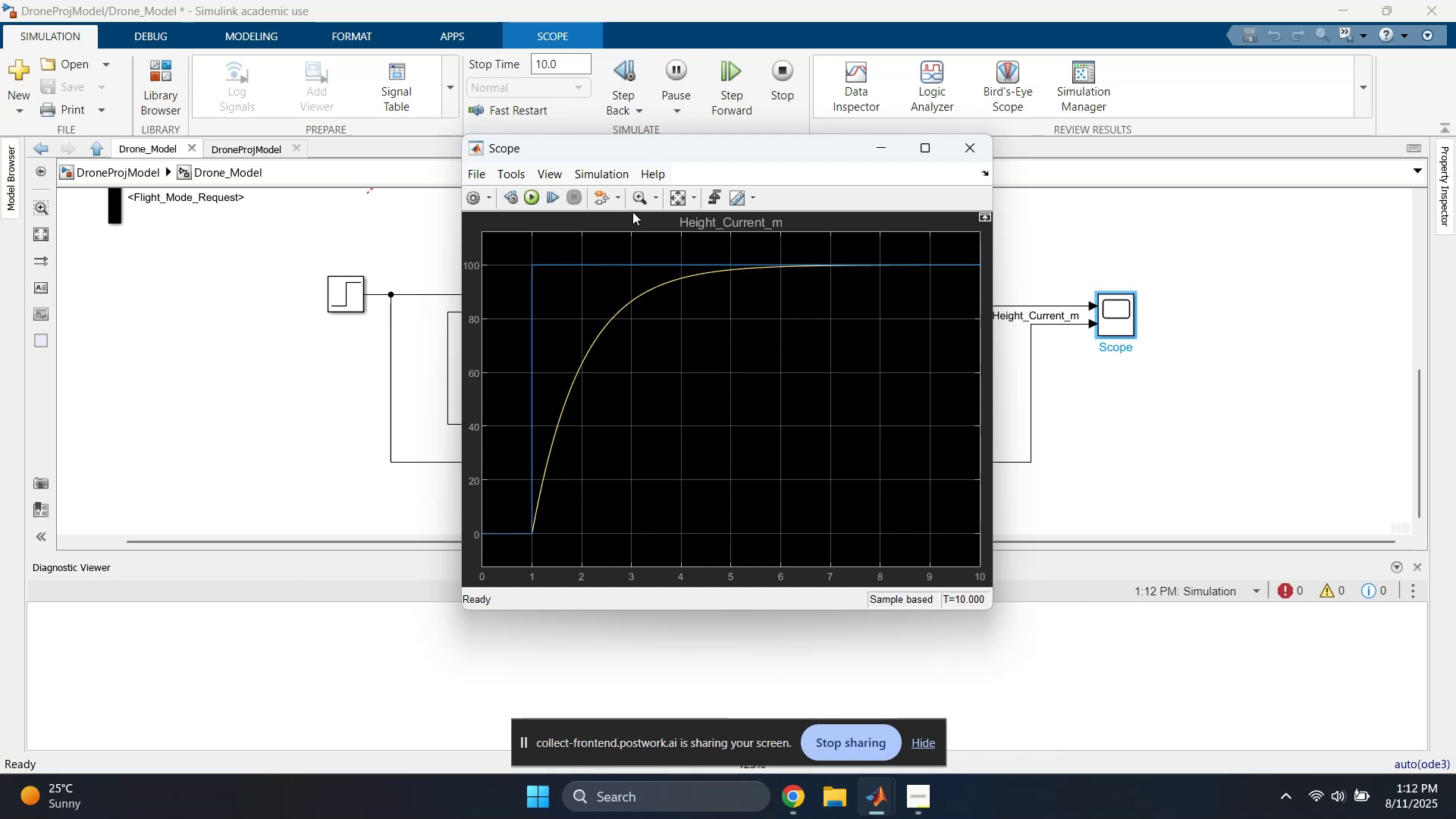 
left_click([640, 201])
 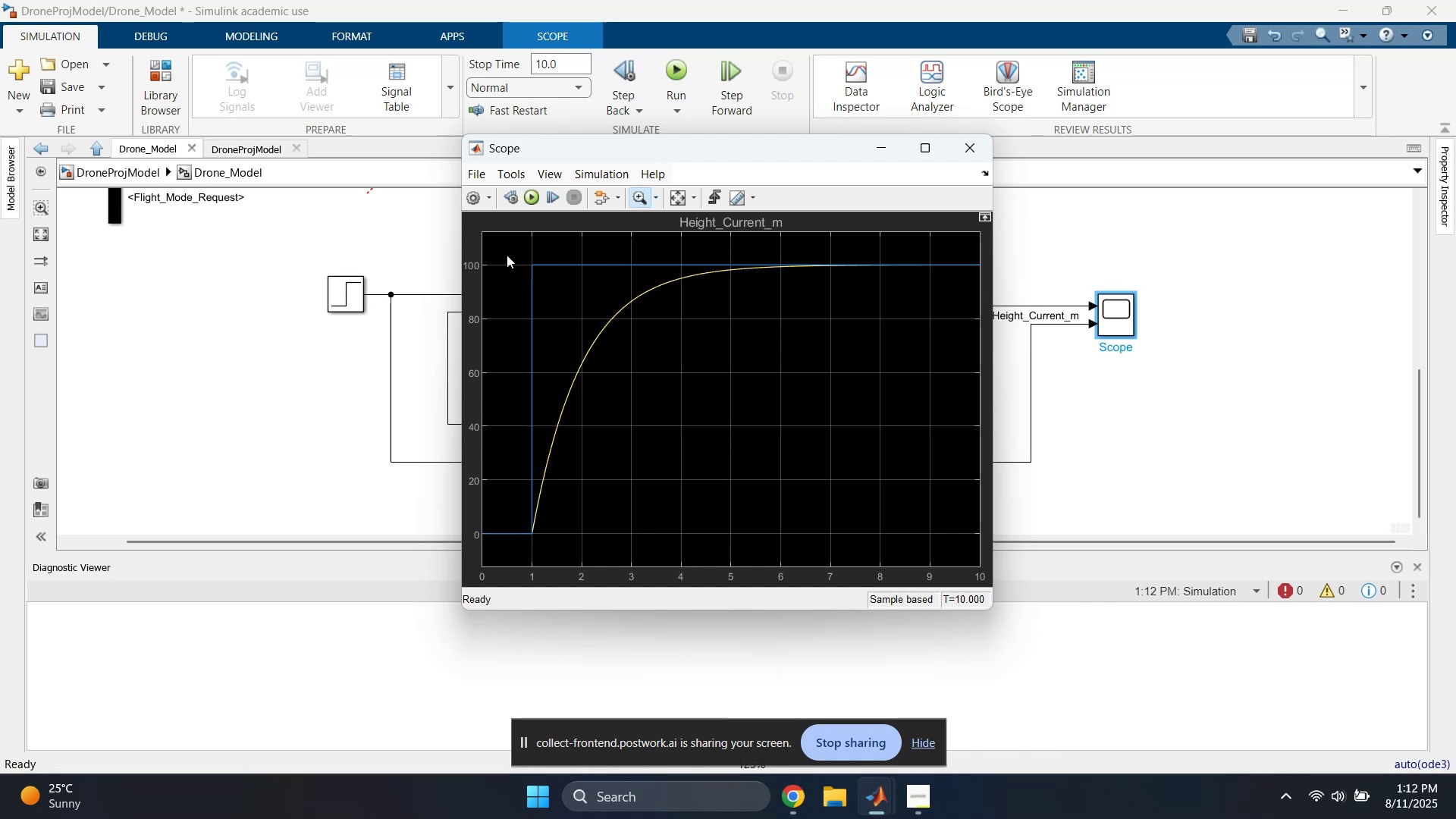 
left_click_drag(start_coordinate=[503, 252], to_coordinate=[970, 552])
 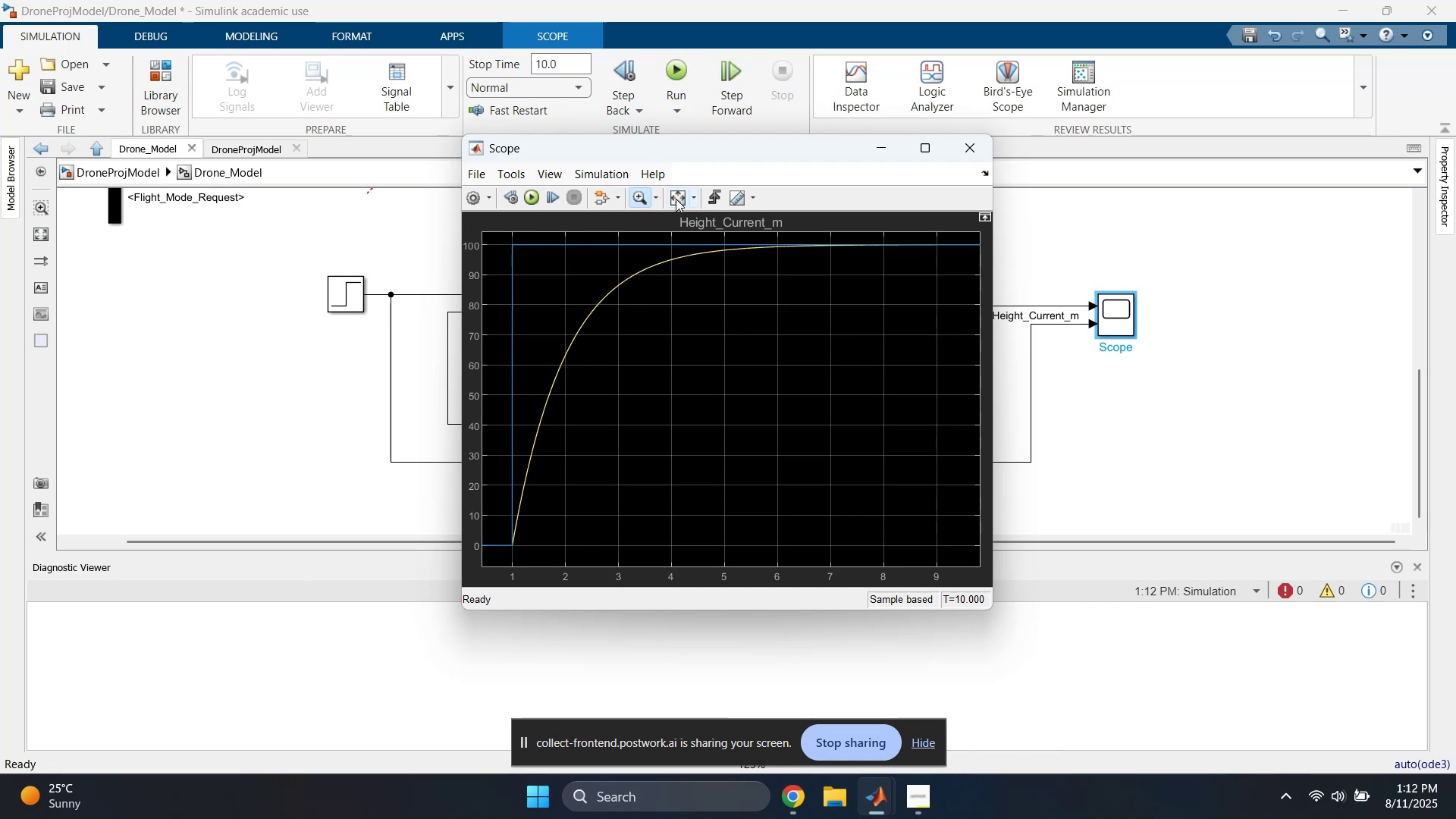 
left_click([676, 199])
 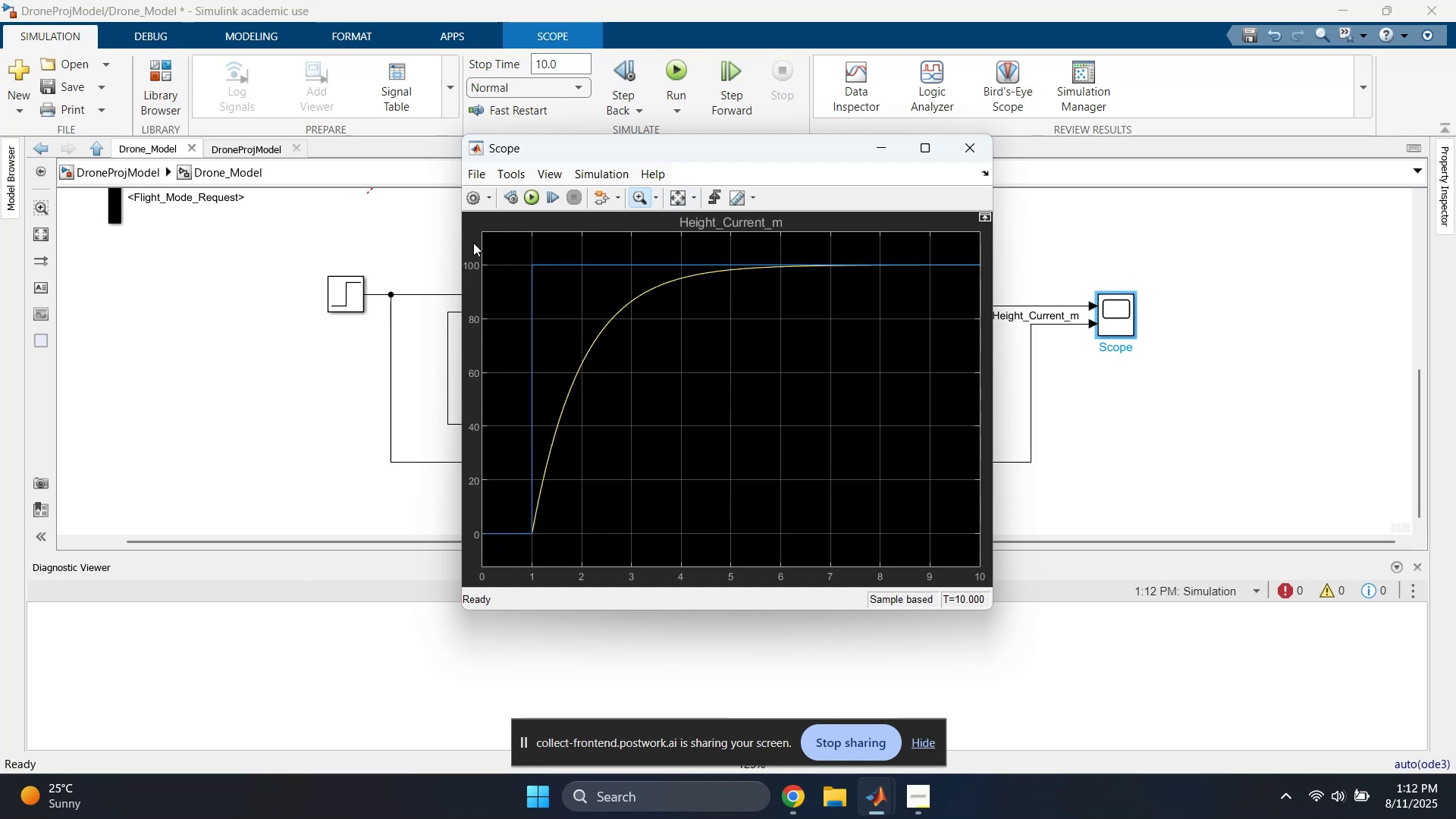 
left_click_drag(start_coordinate=[491, 251], to_coordinate=[943, 550])
 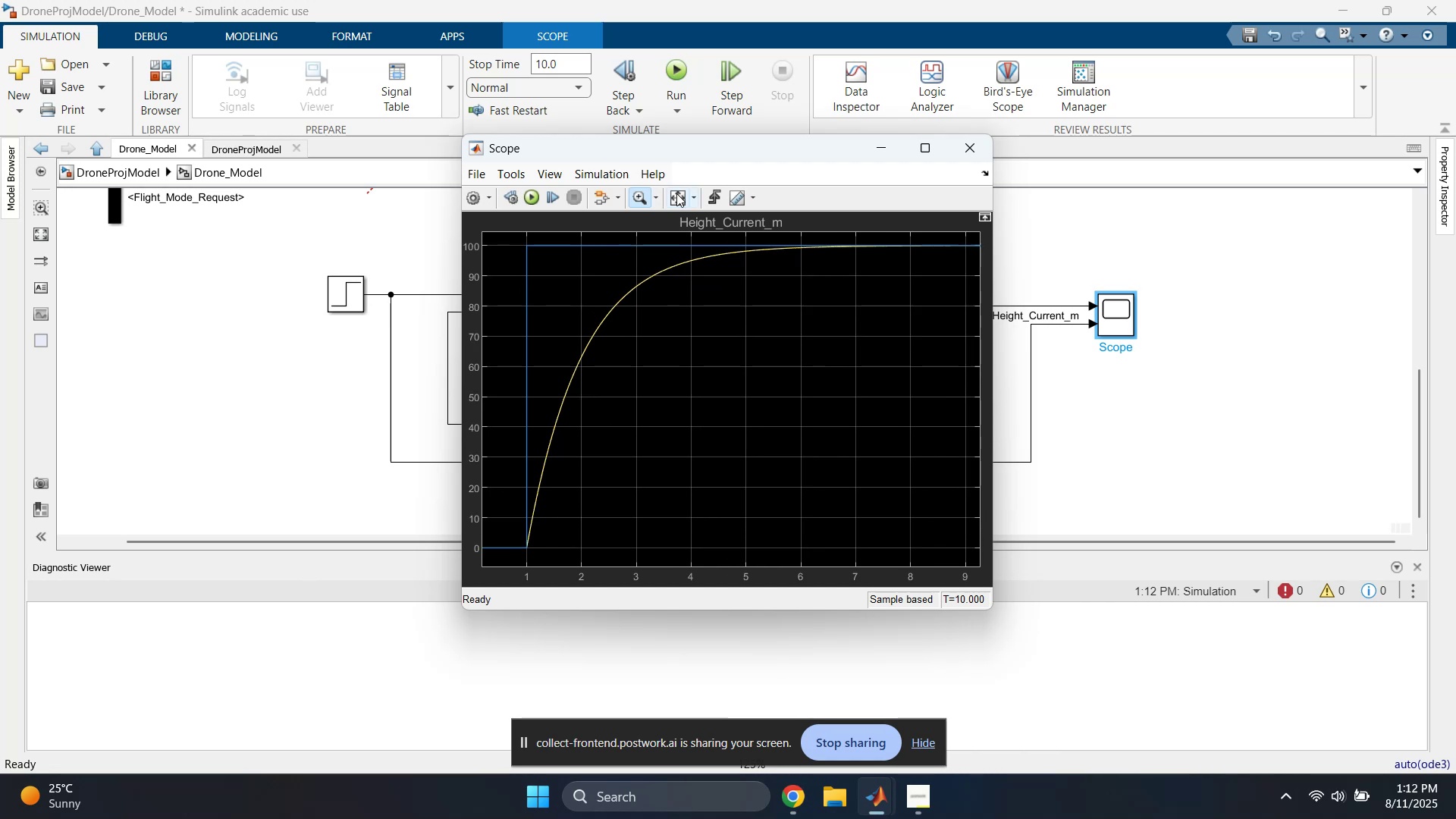 
left_click([676, 193])
 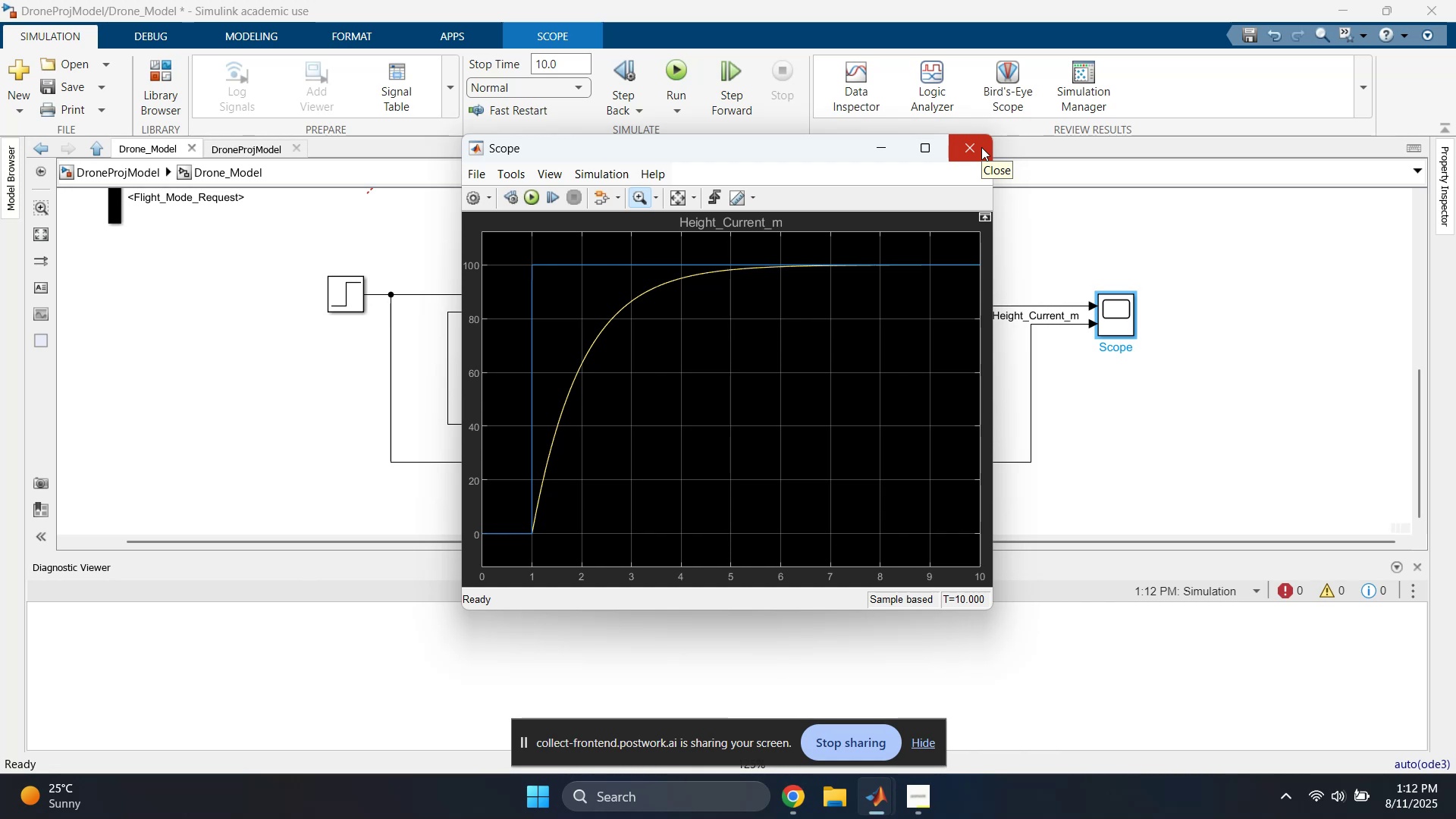 
wait(7.29)
 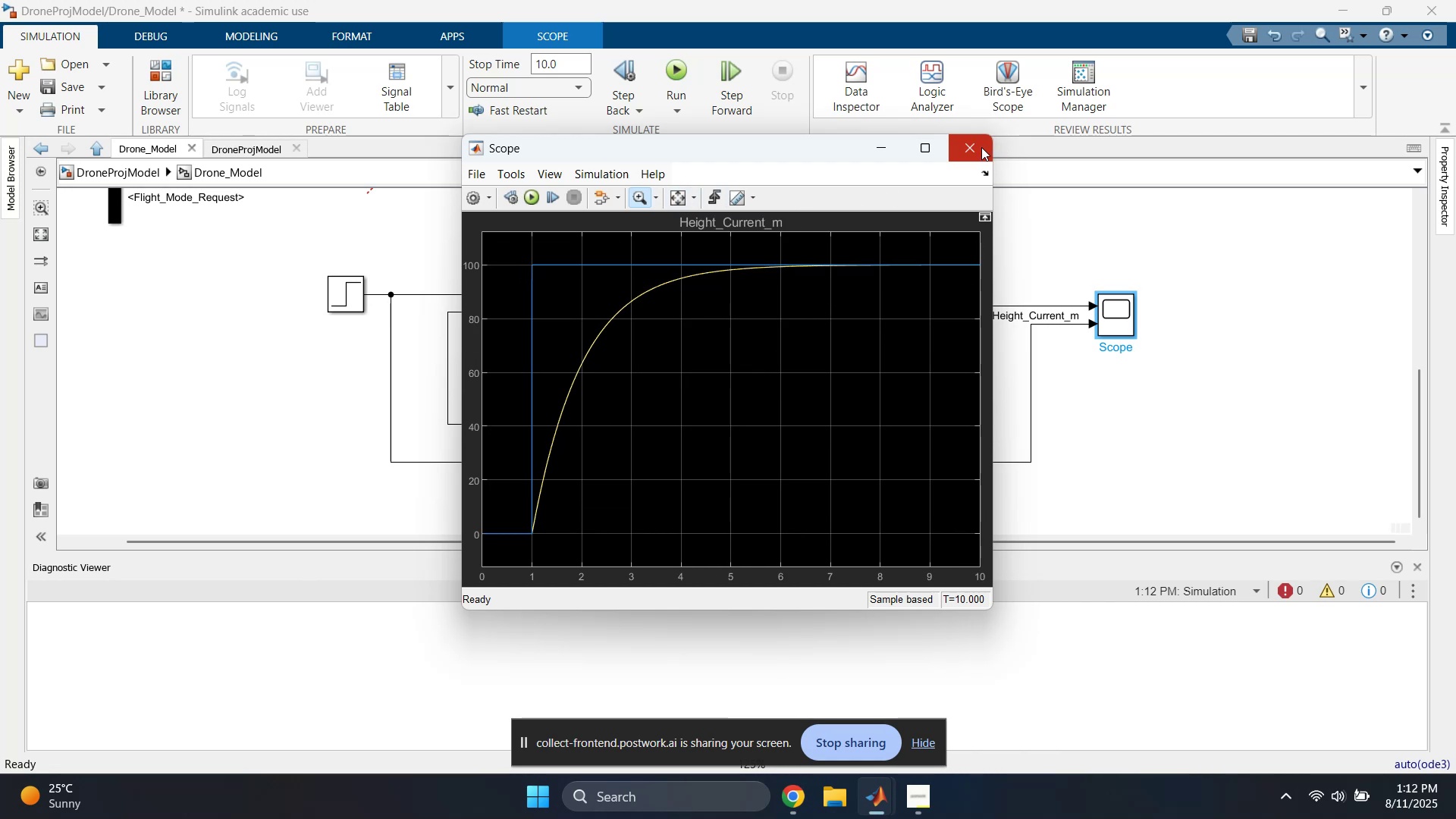 
left_click([981, 147])
 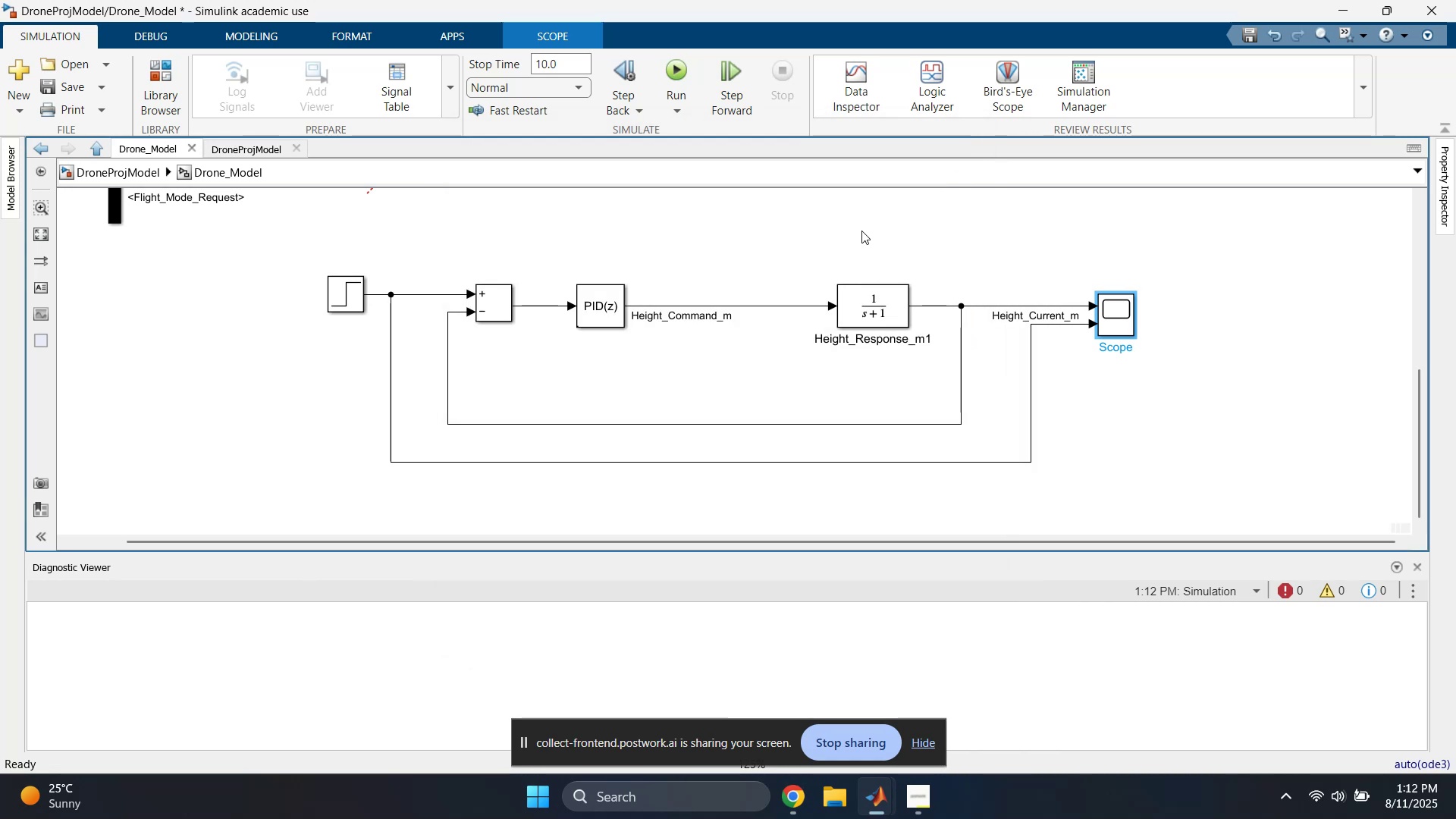 
left_click([785, 244])
 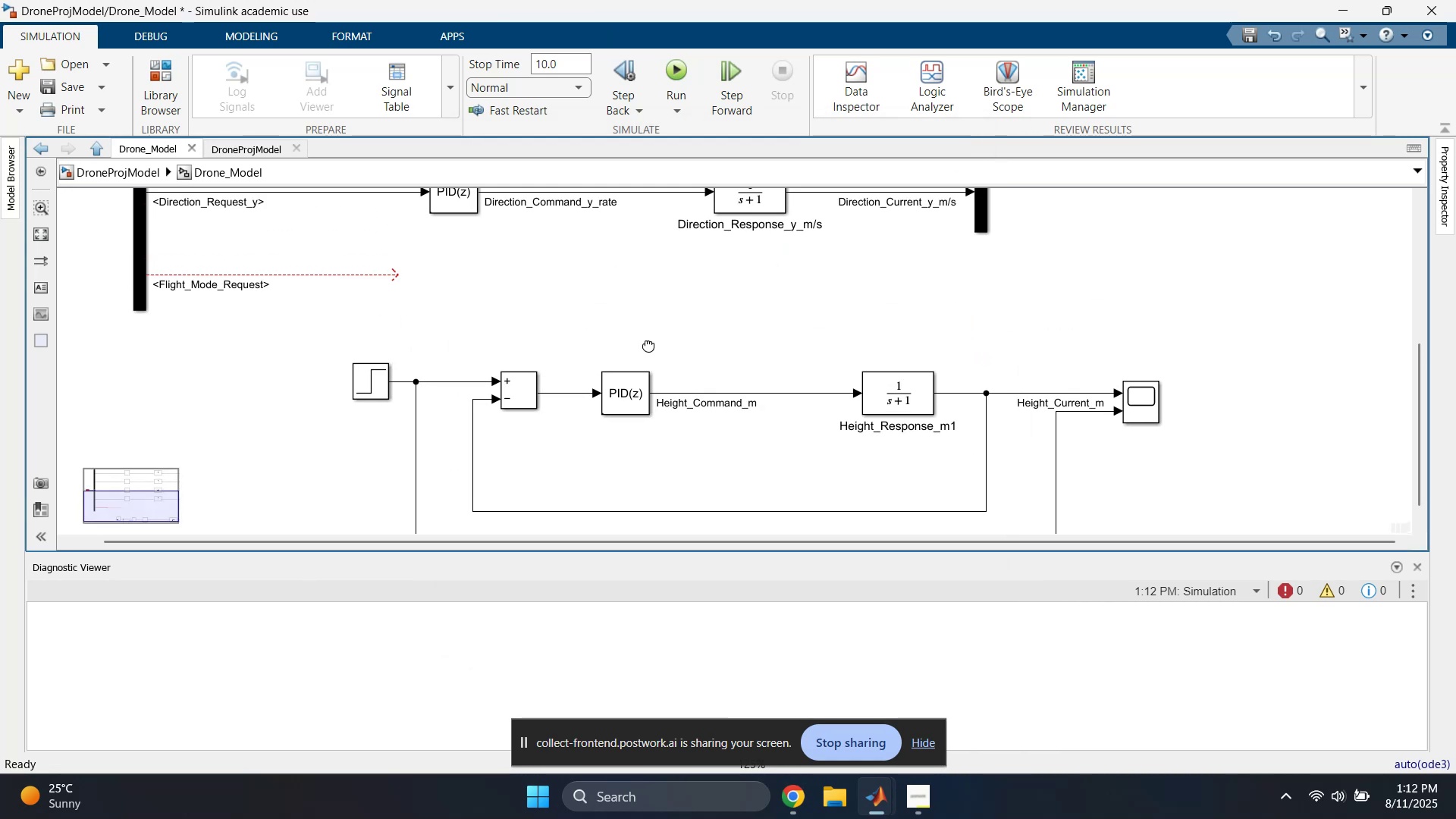 
scroll: coordinate [648, 344], scroll_direction: down, amount: 2.0
 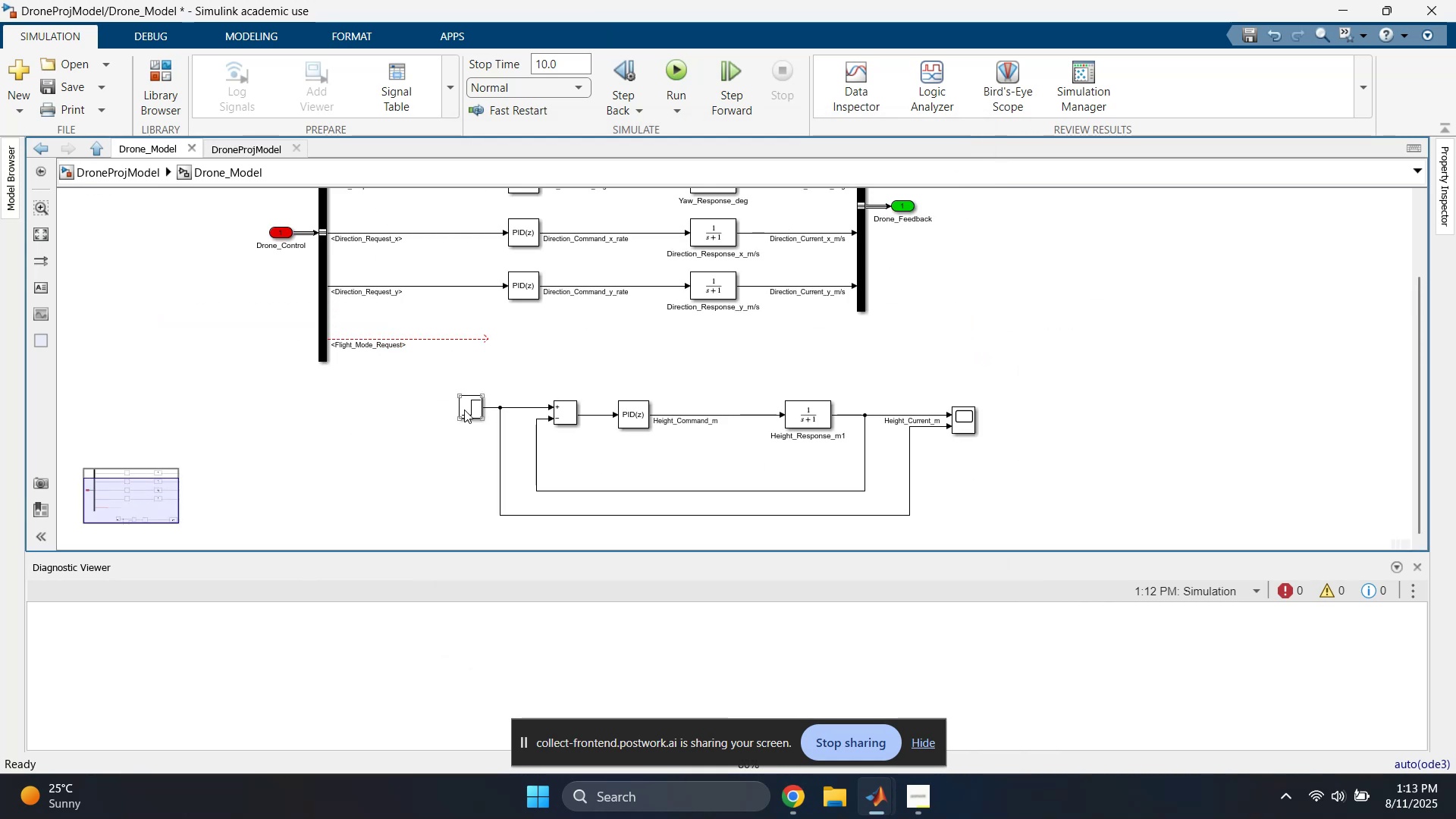 
left_click_drag(start_coordinate=[419, 387], to_coordinate=[1007, 524])
 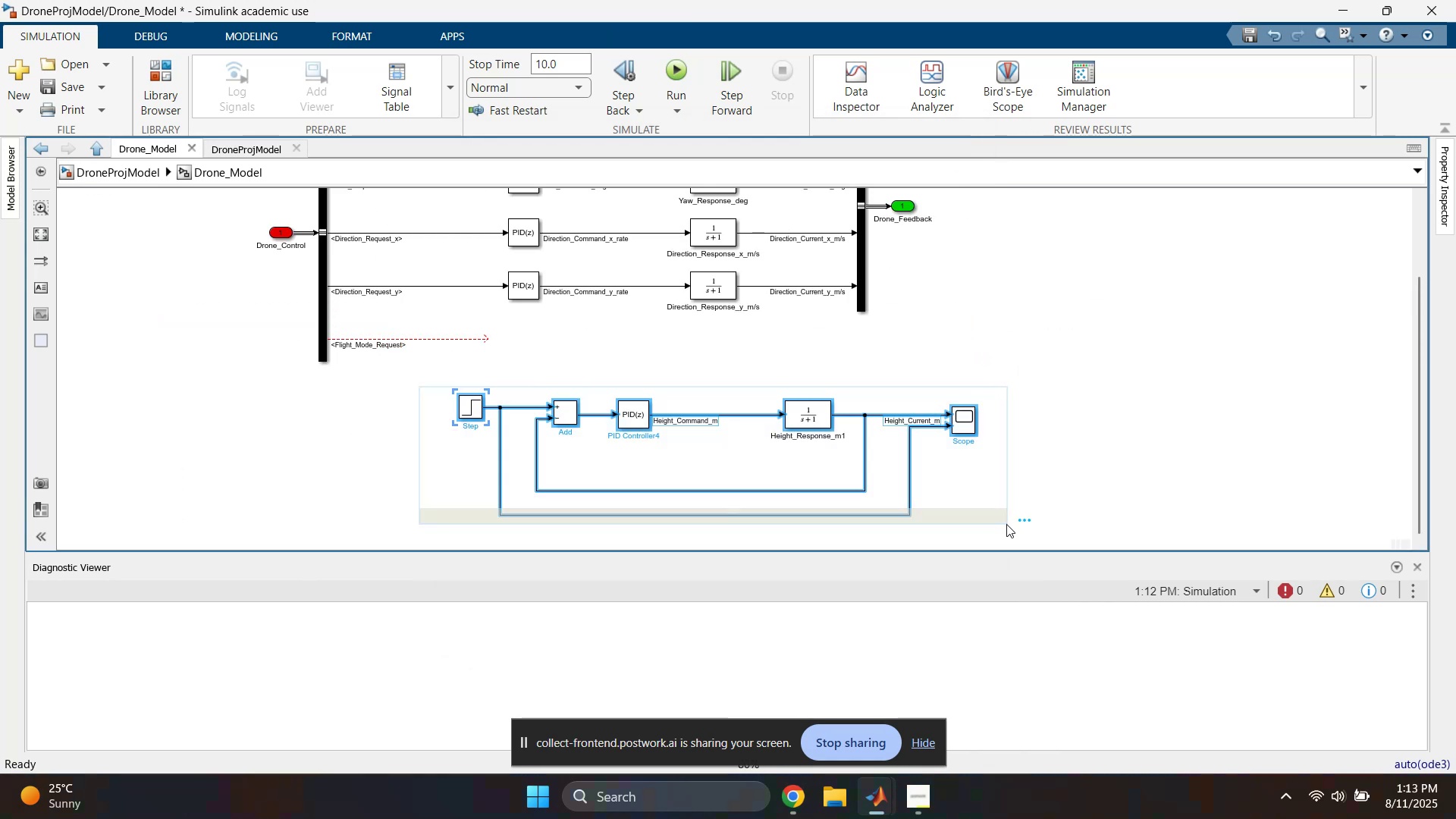 
key(Control+X)
 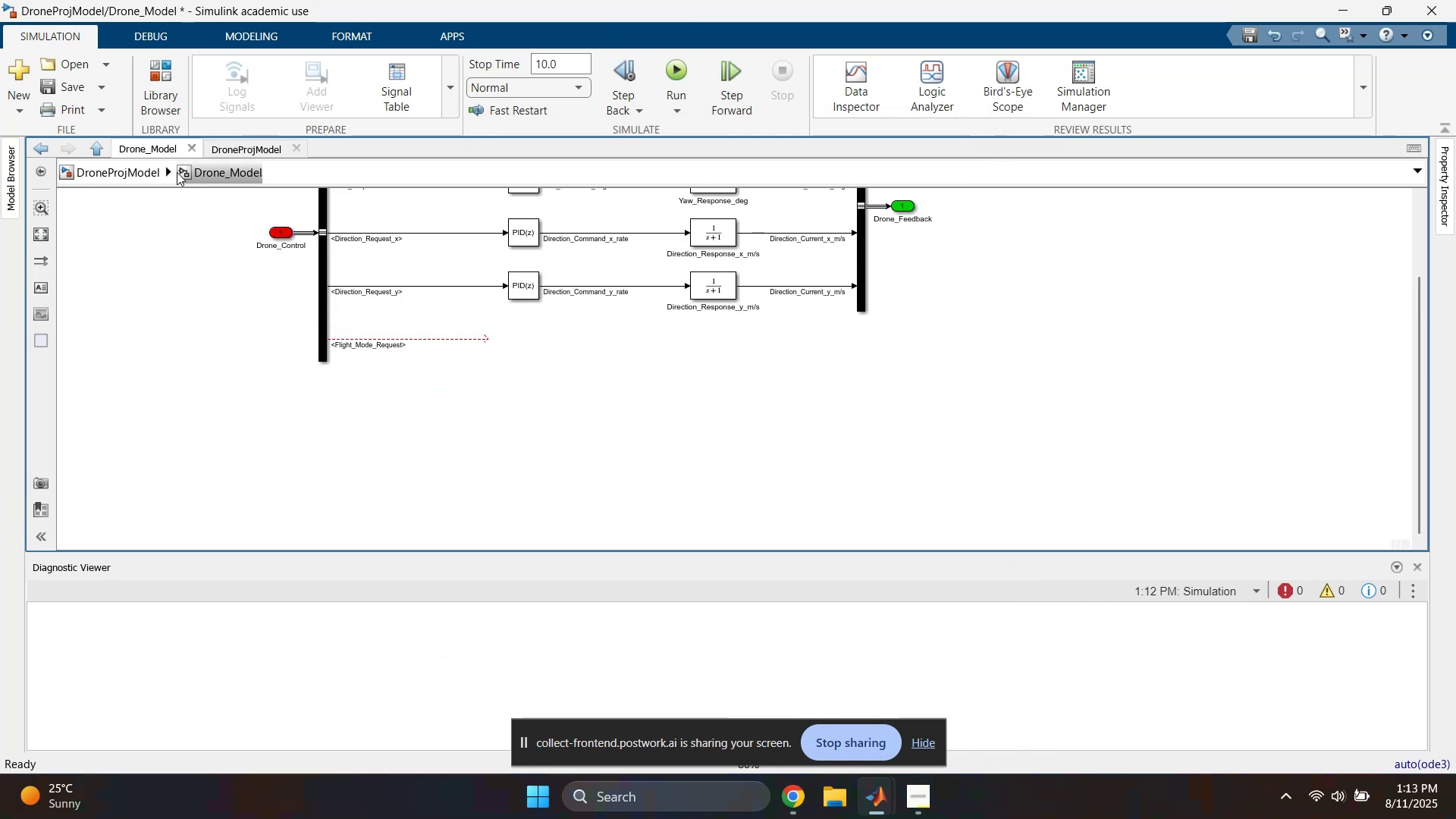 
left_click([159, 177])
 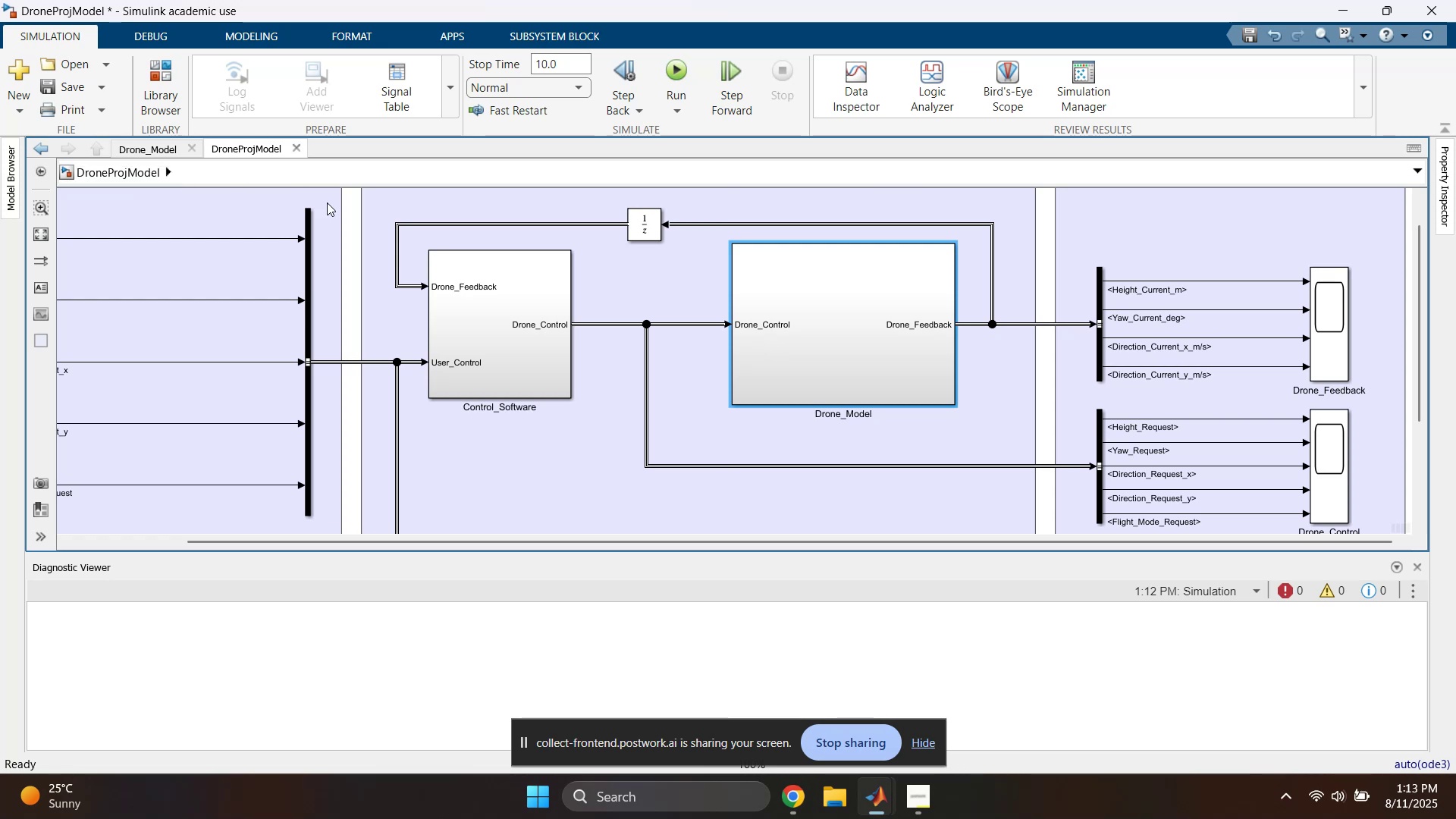 
scroll: coordinate [467, 378], scroll_direction: down, amount: 4.0
 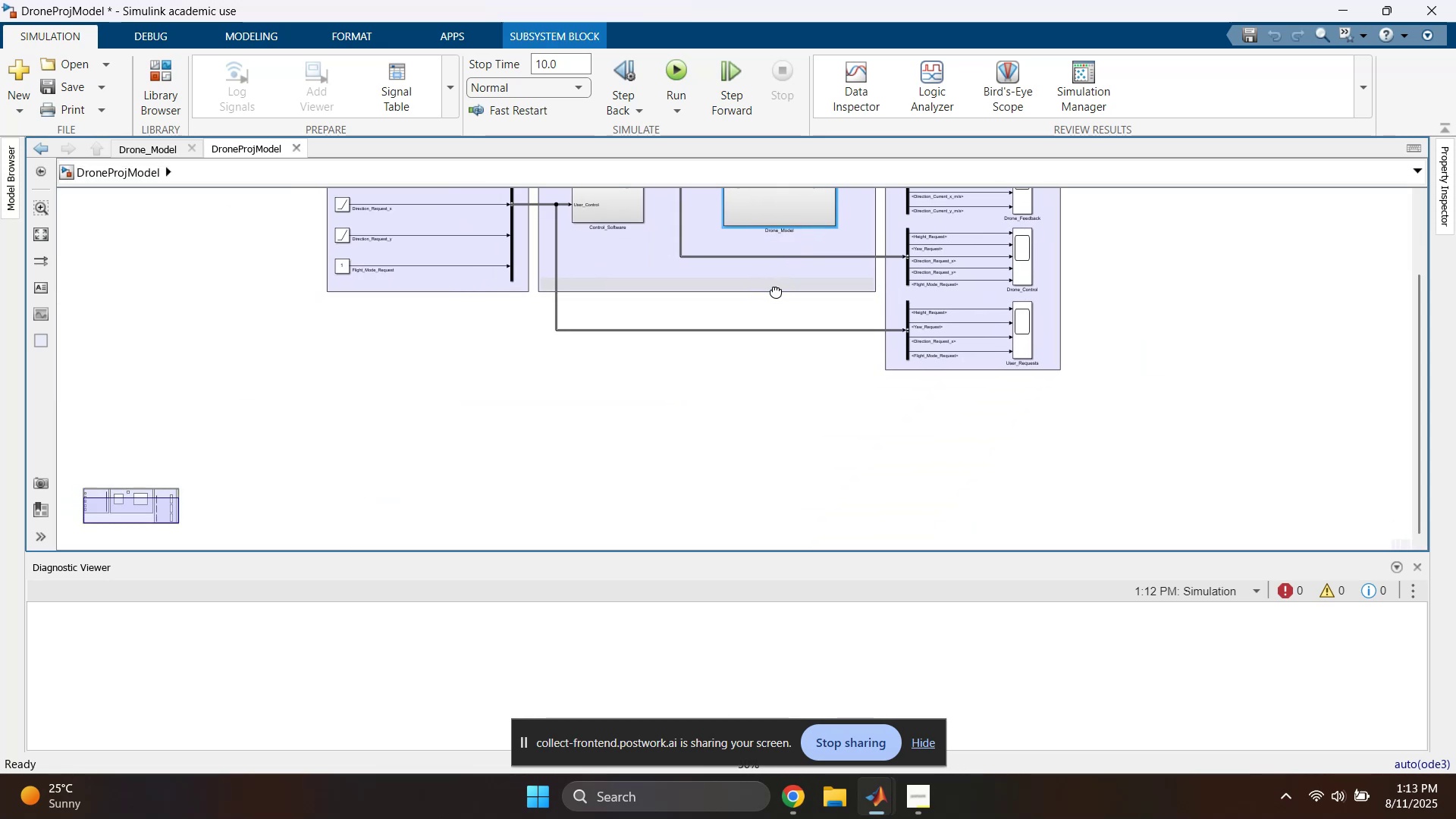 
key(Control+ControlLeft)
 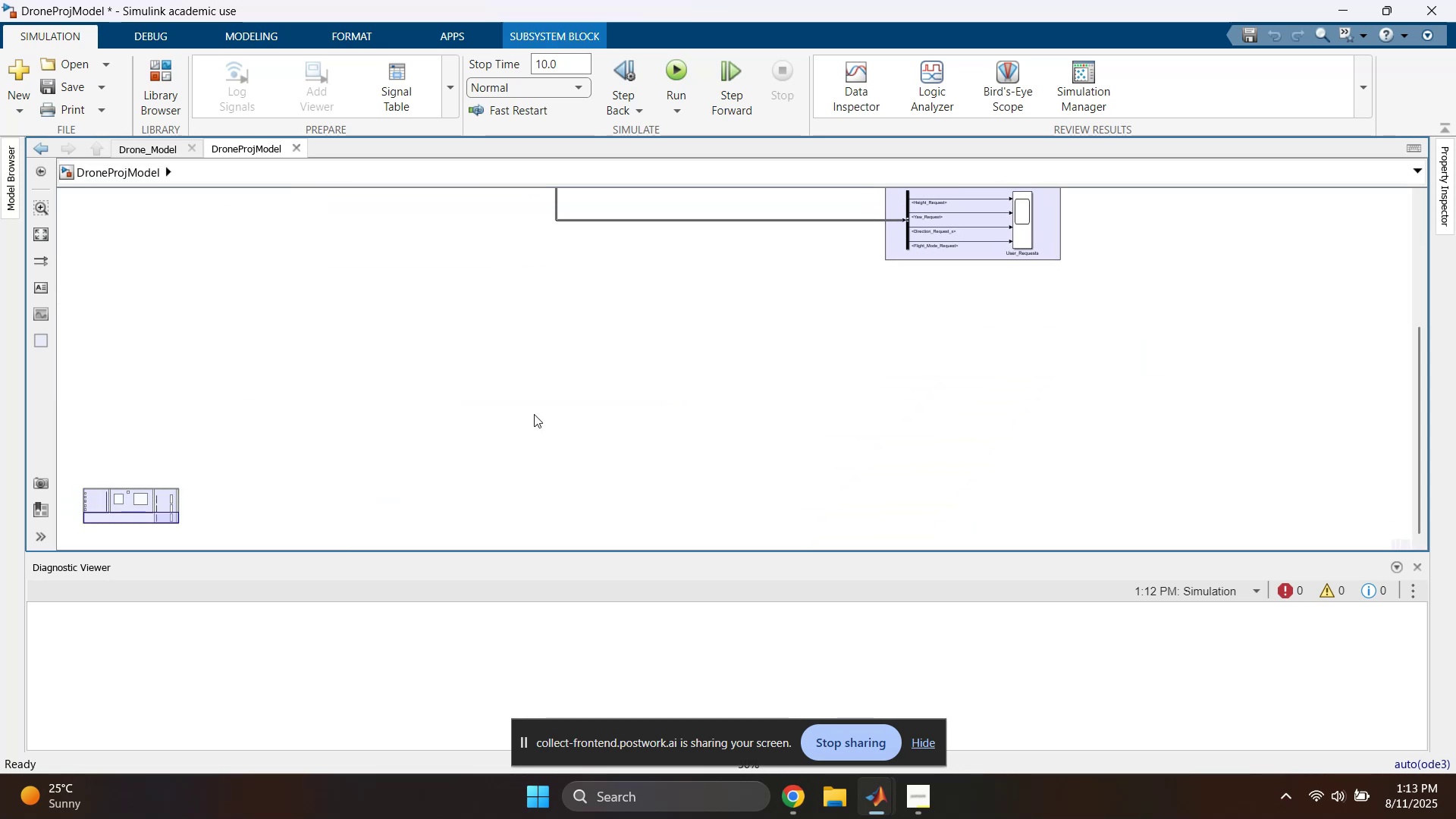 
left_click([533, 414])
 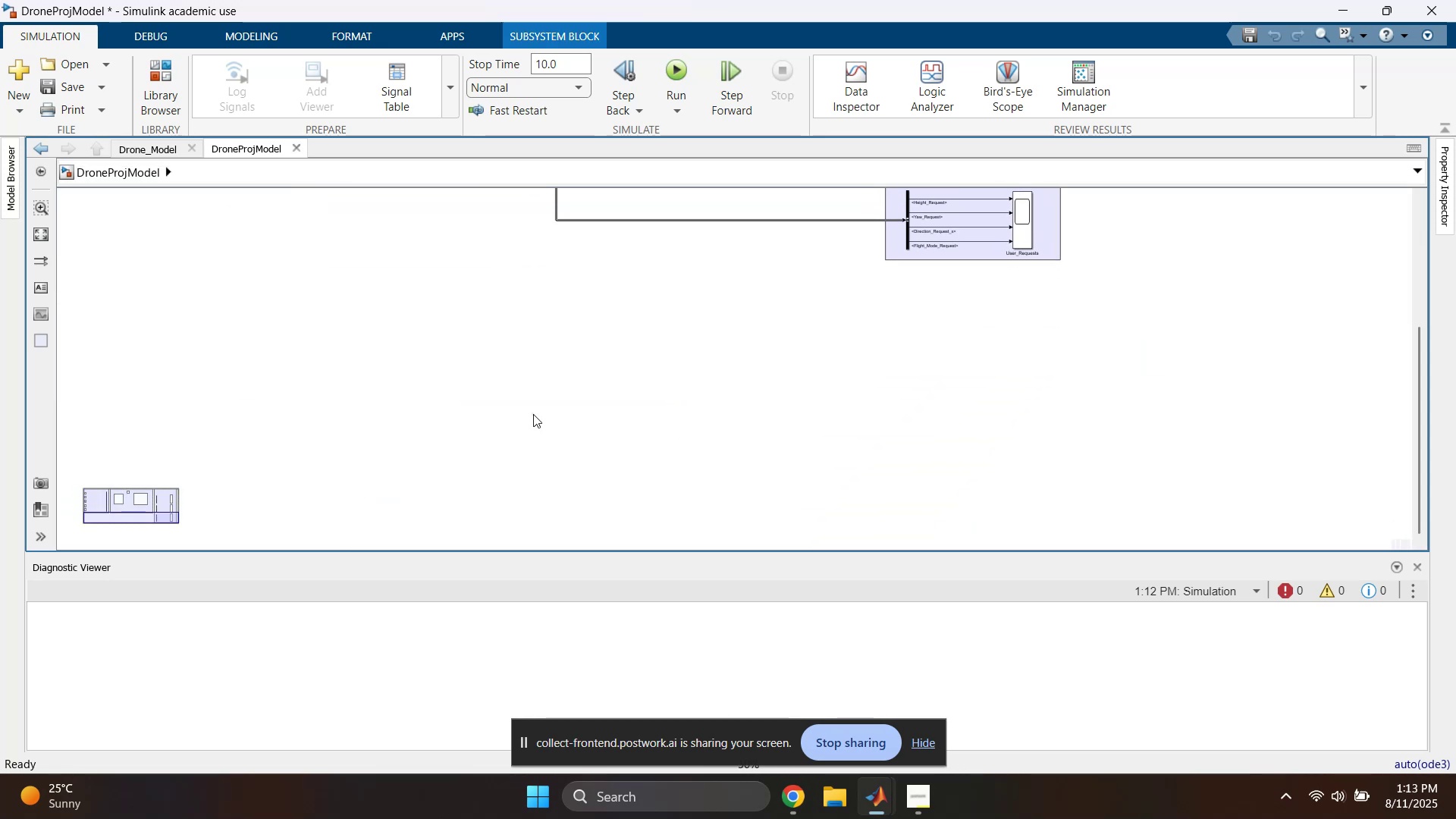 
key(Control+V)
 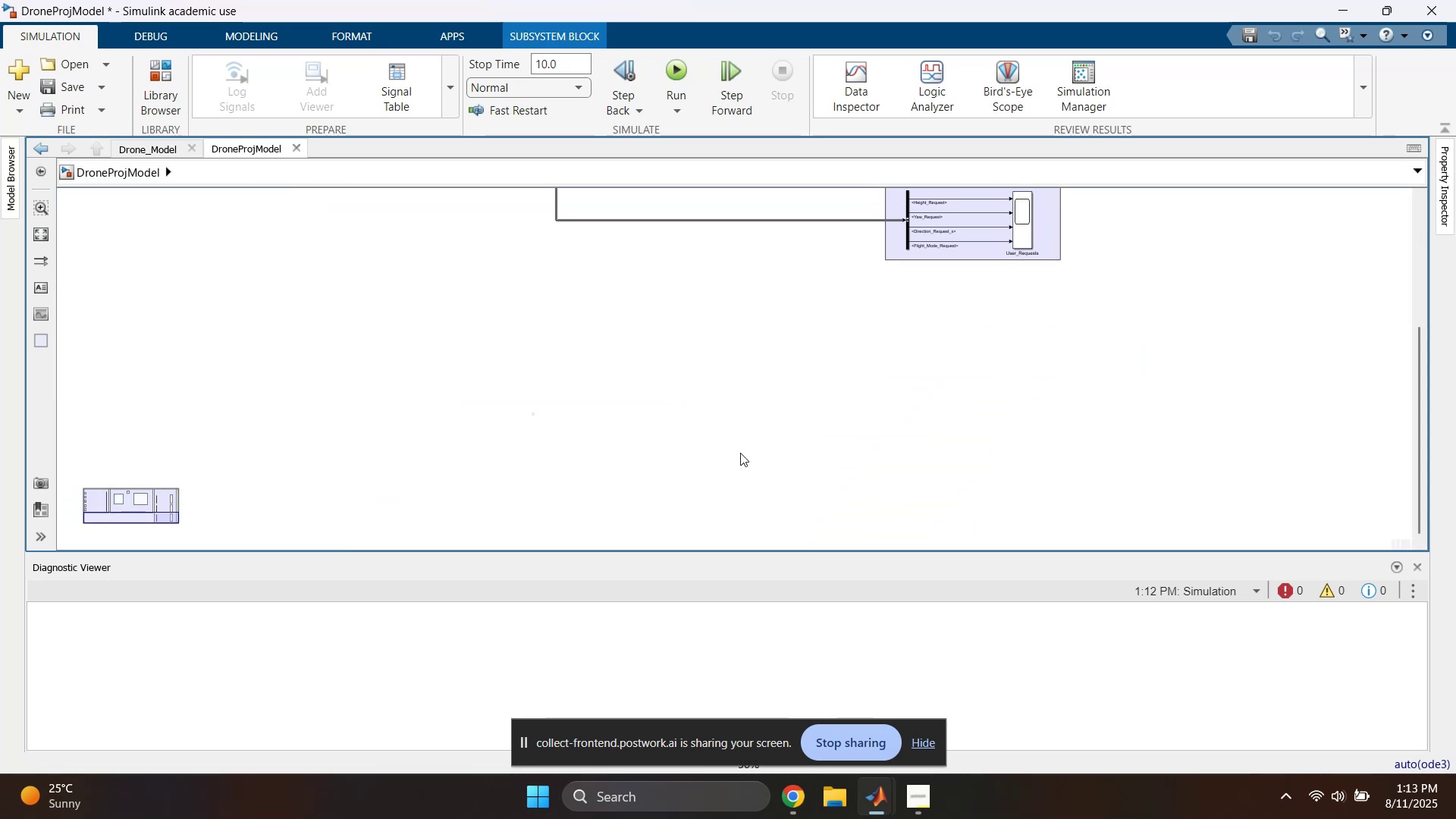 
left_click([648, 422])
 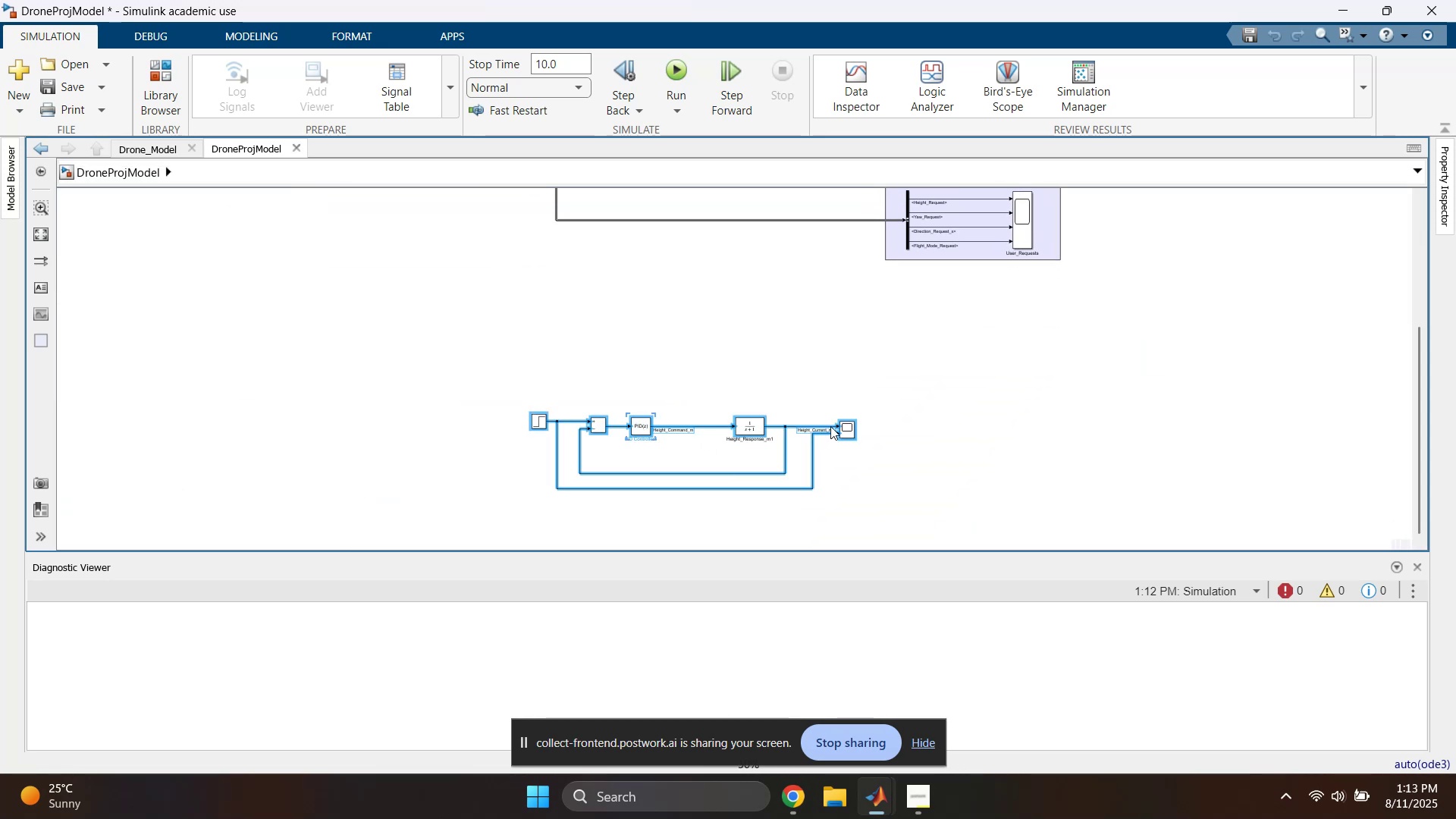 
left_click([519, 382])
 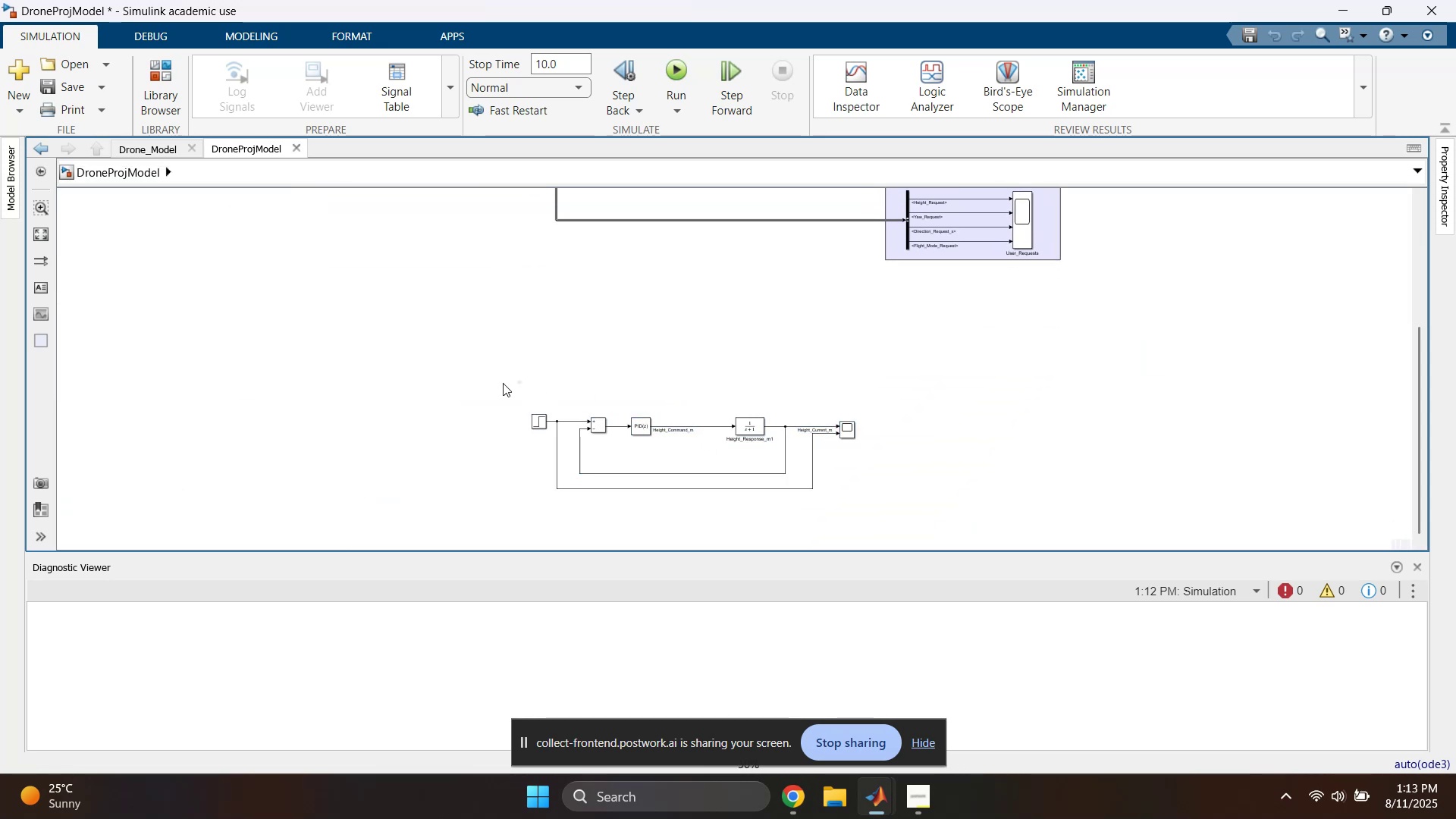 
left_click_drag(start_coordinate=[469, 388], to_coordinate=[917, 514])
 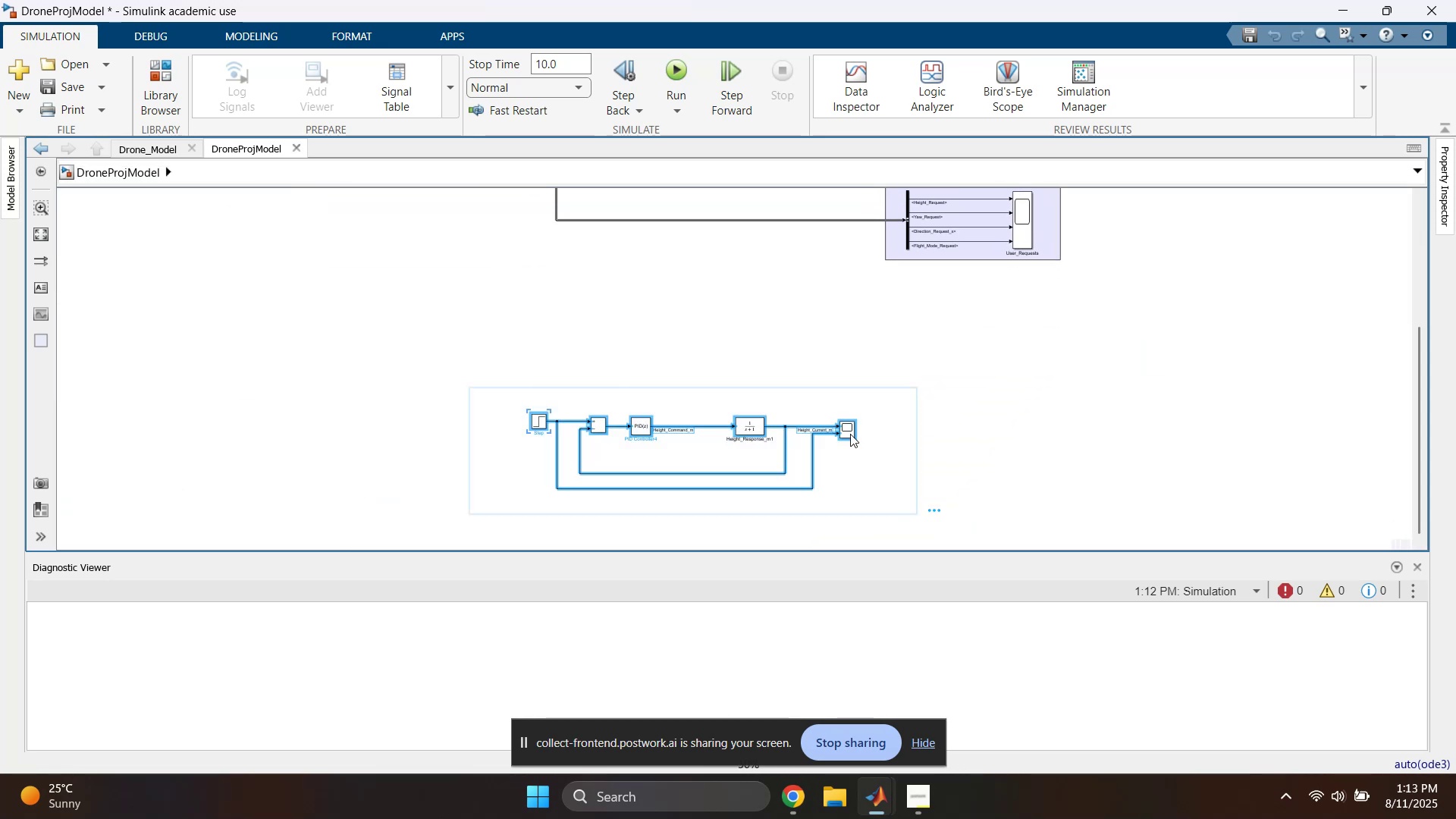 
left_click_drag(start_coordinate=[849, 431], to_coordinate=[826, 338])
 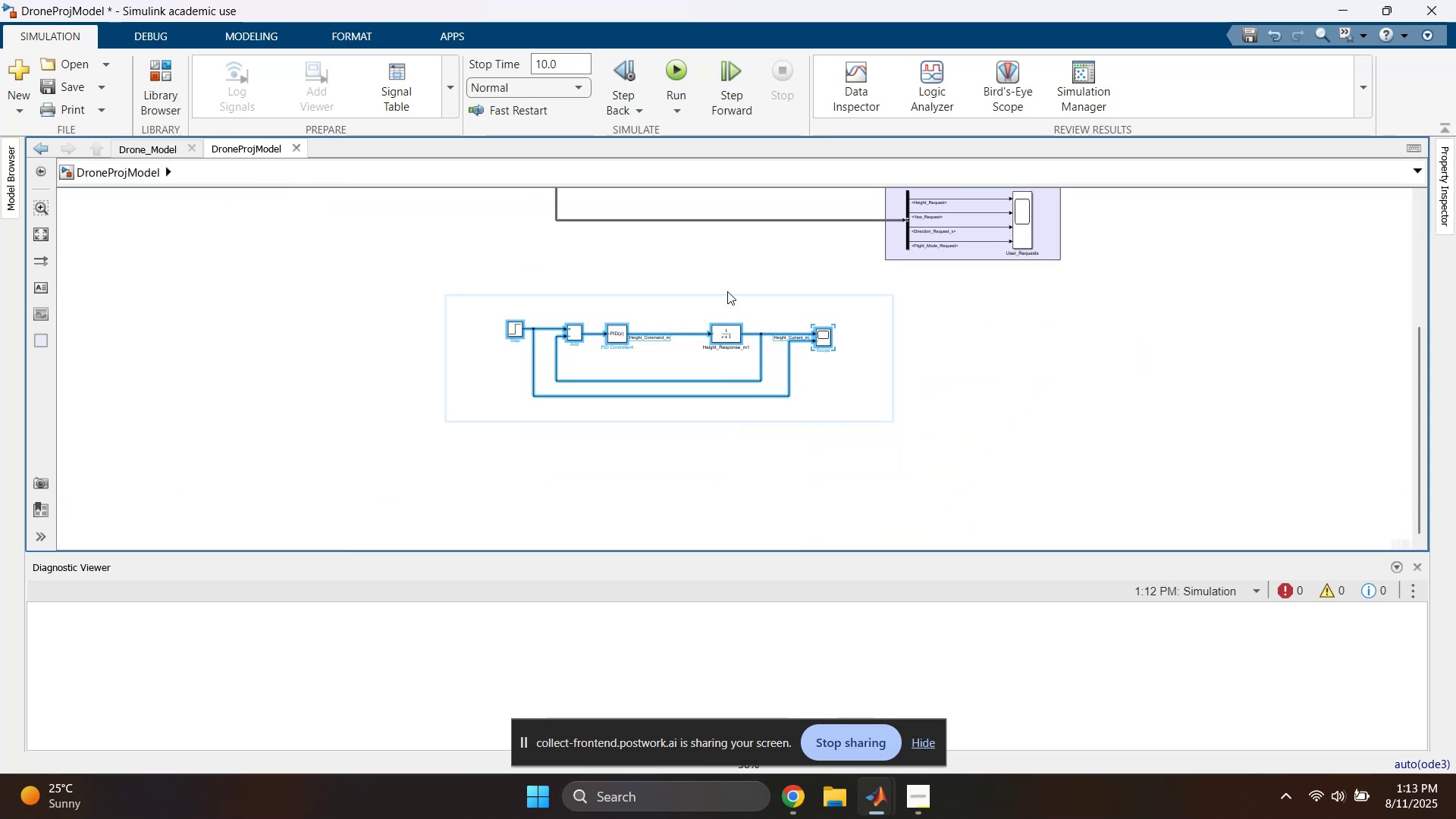 
left_click([714, 283])
 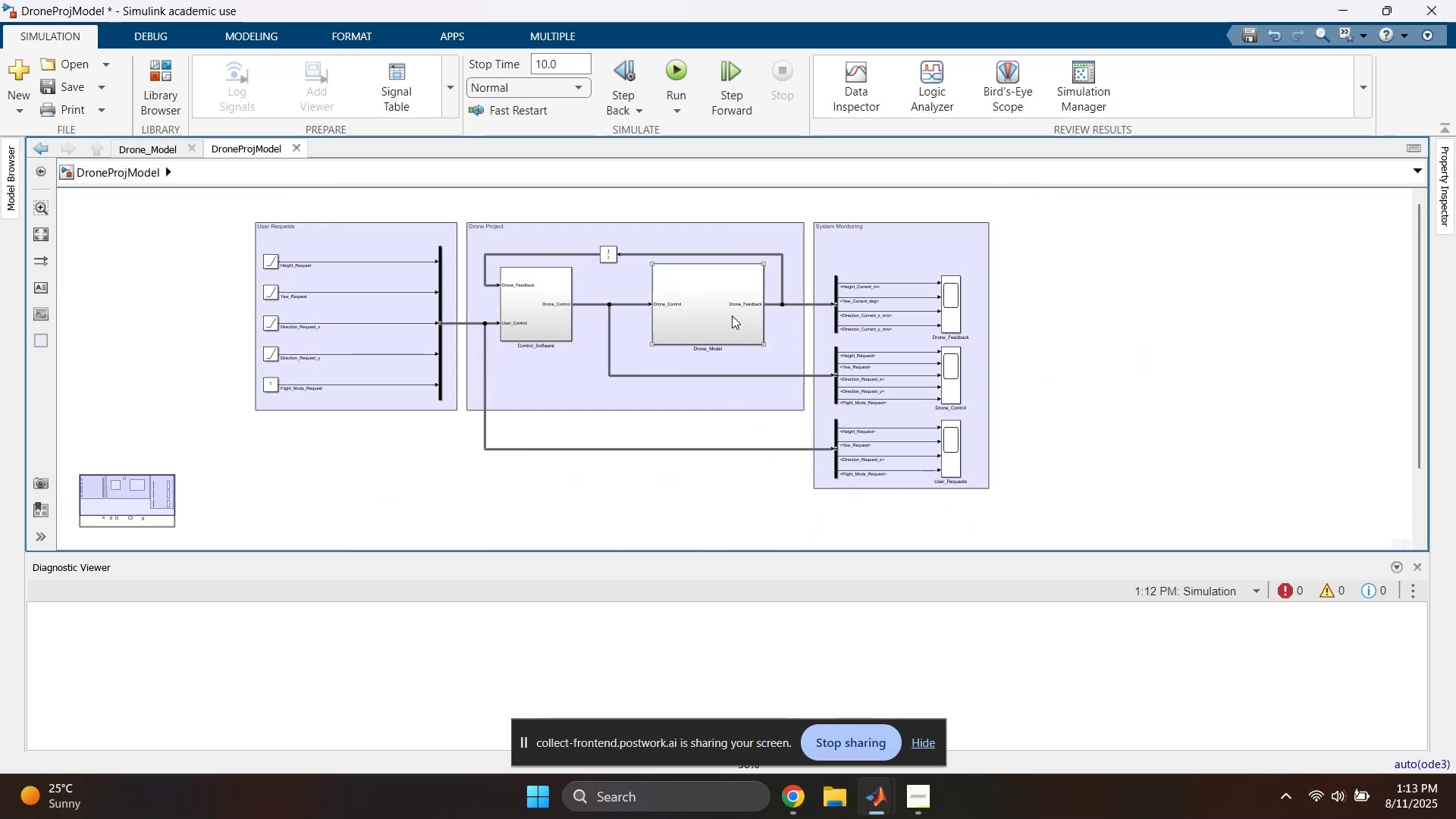 
double_click([705, 293])
 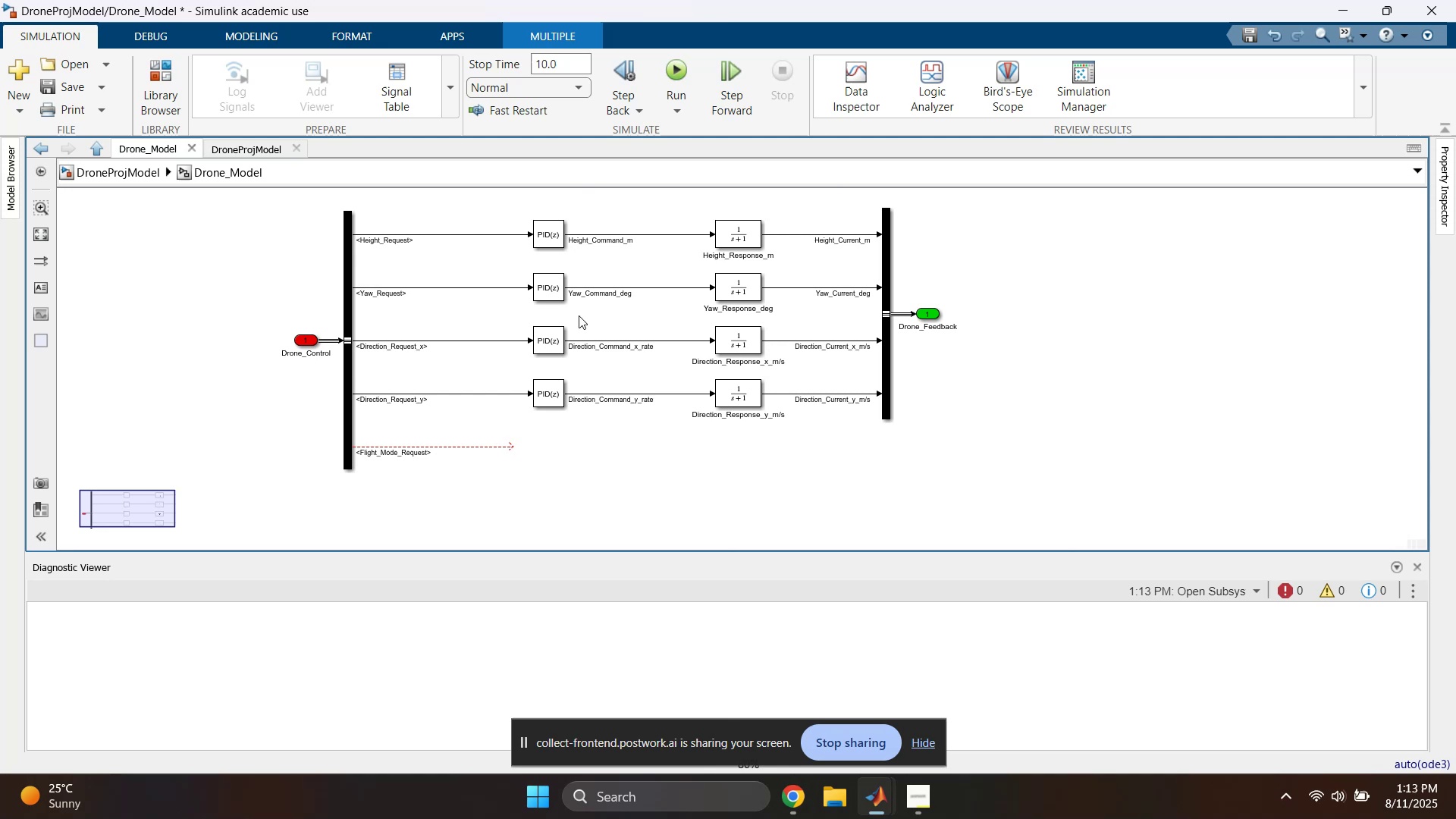 
left_click_drag(start_coordinate=[540, 193], to_coordinate=[556, 425])
 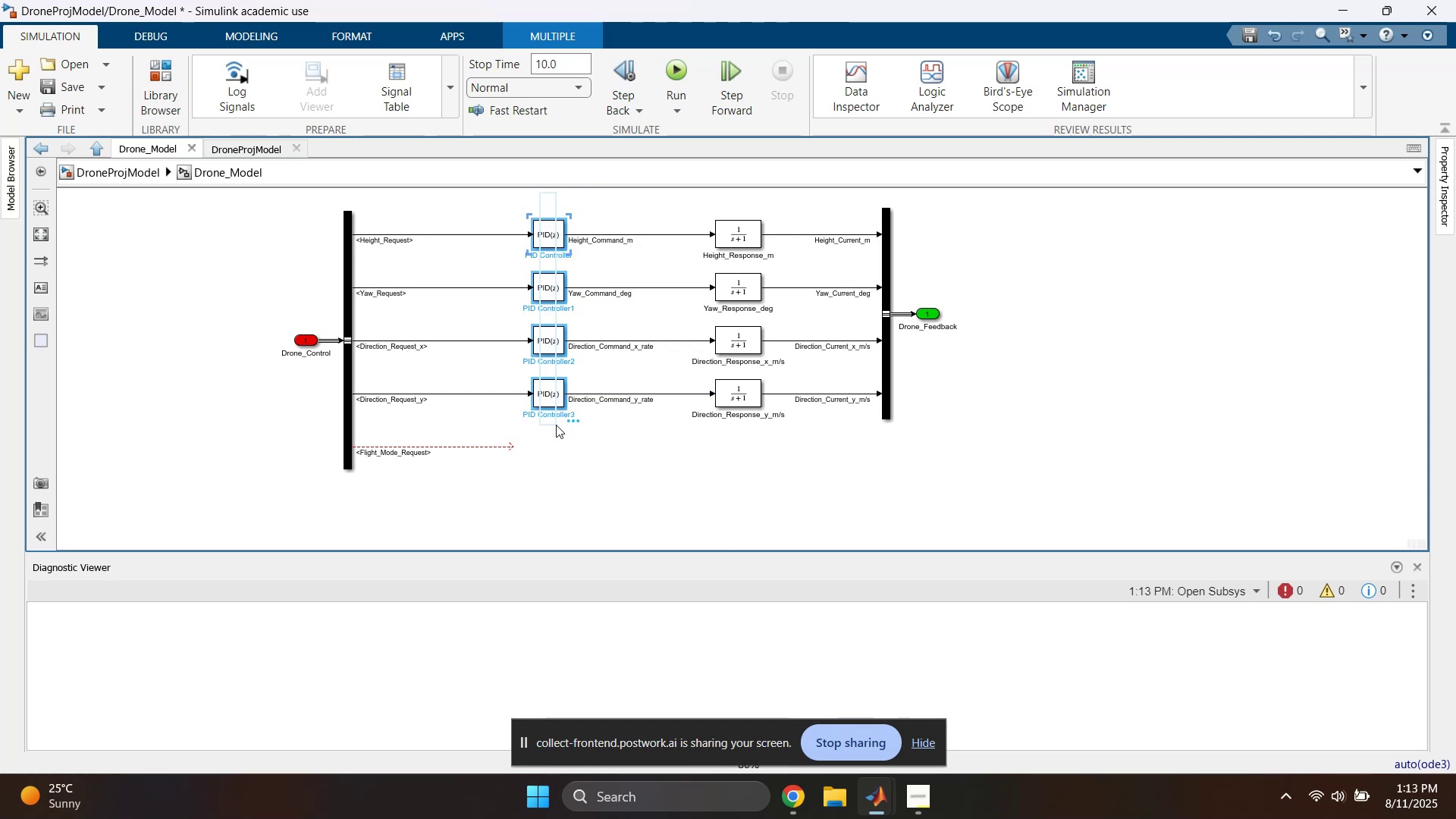 
key(Control+ControlLeft)
 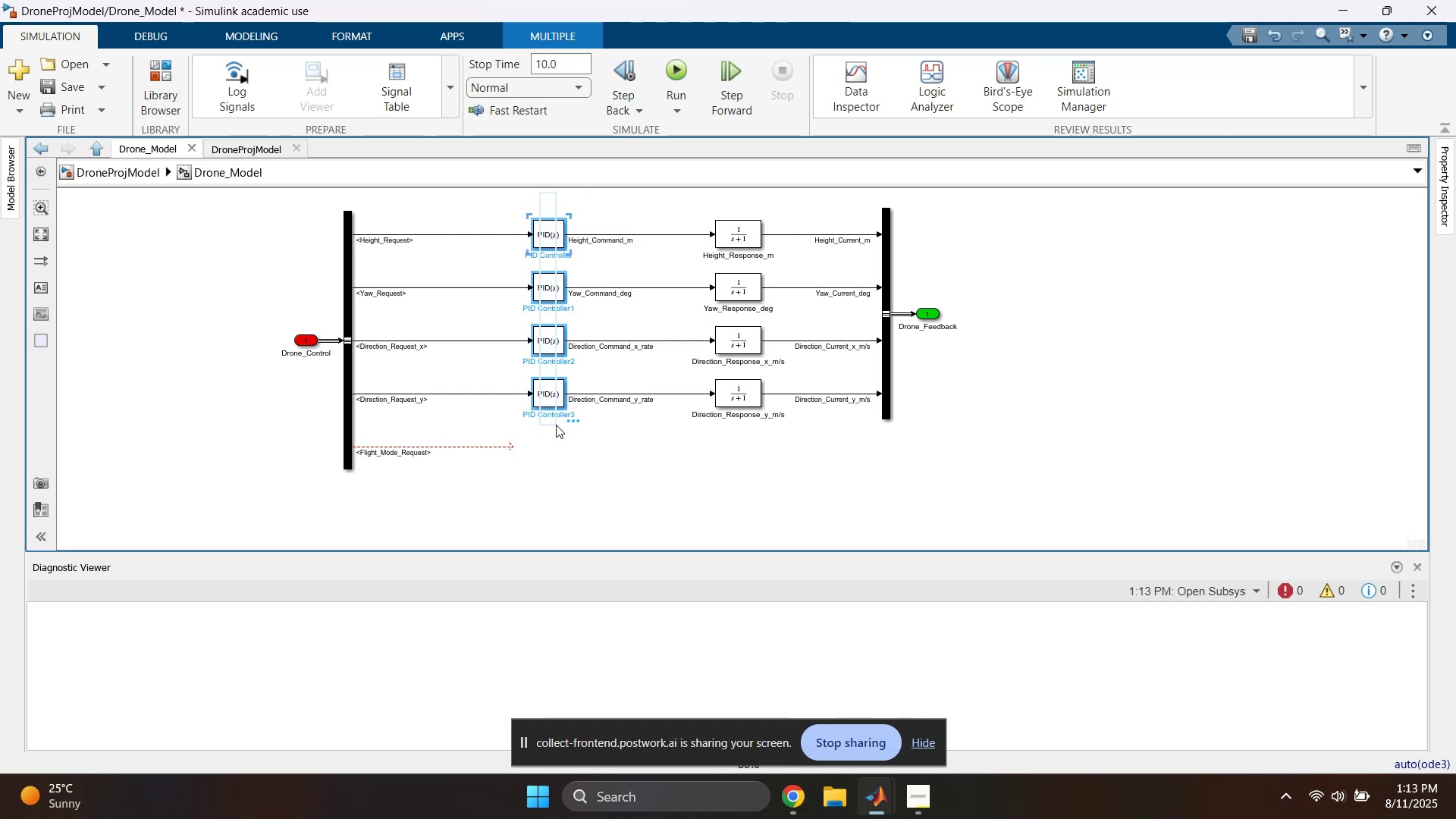 
key(Control+X)
 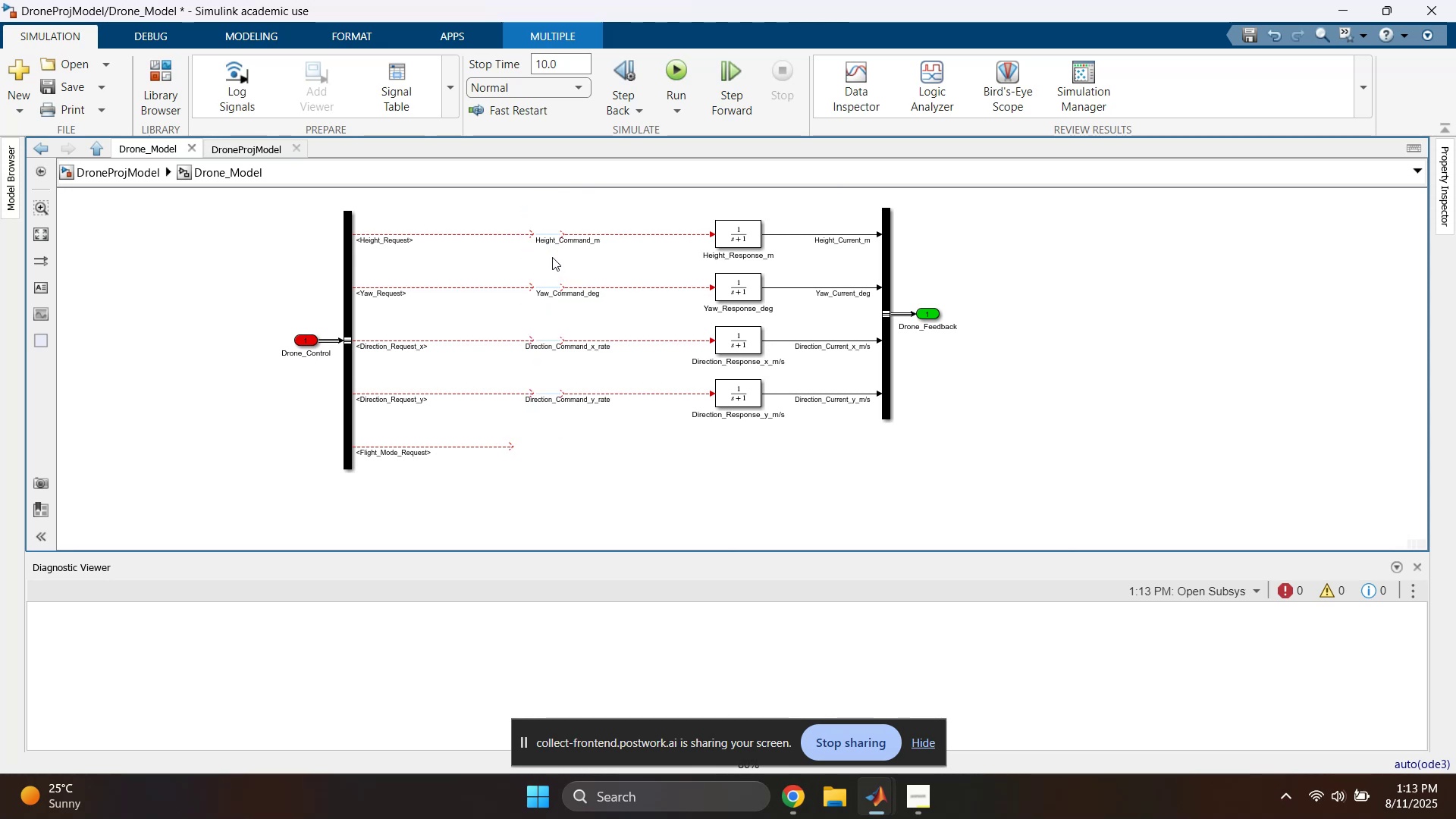 
left_click([548, 232])
 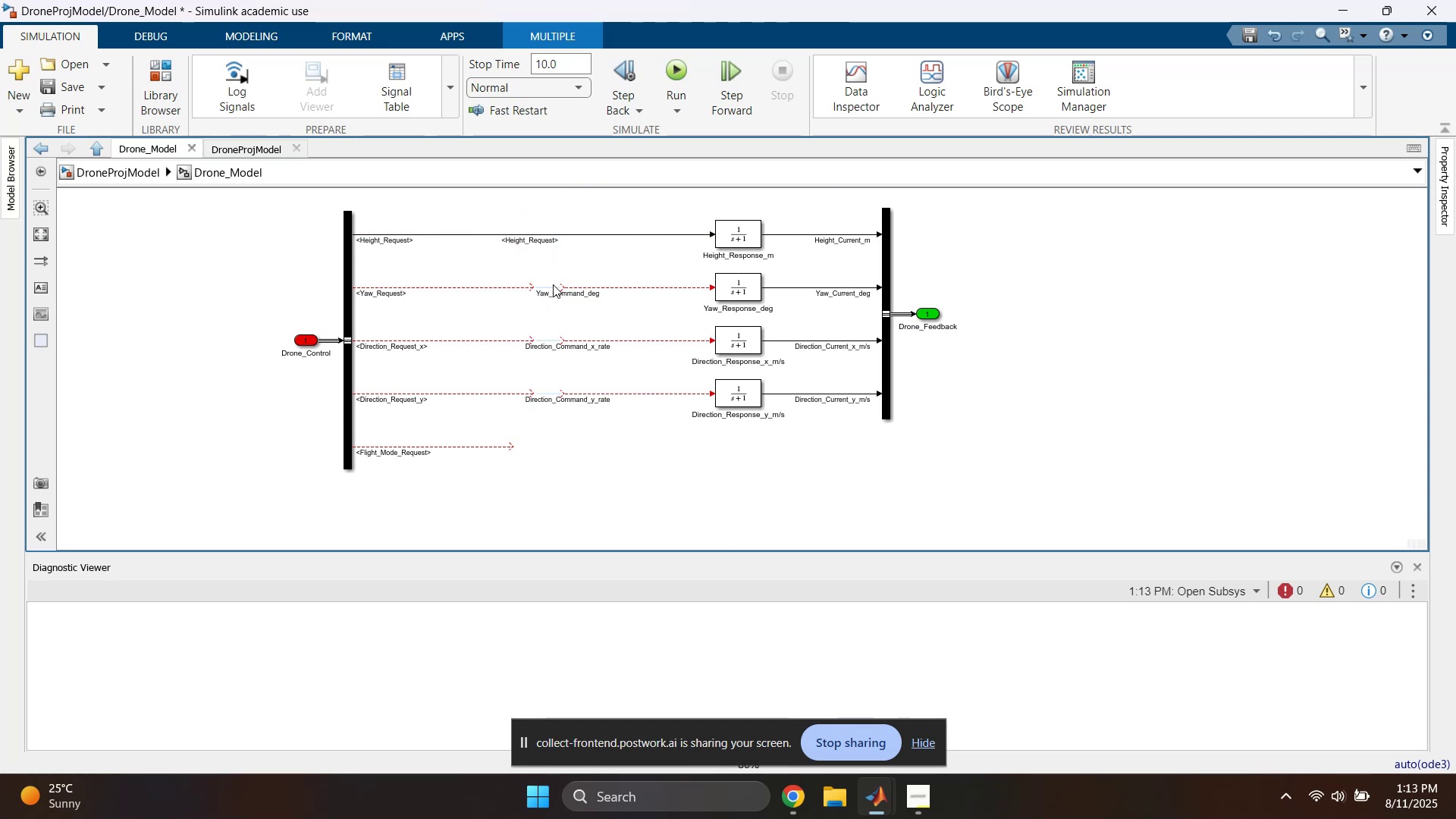 
left_click([553, 290])
 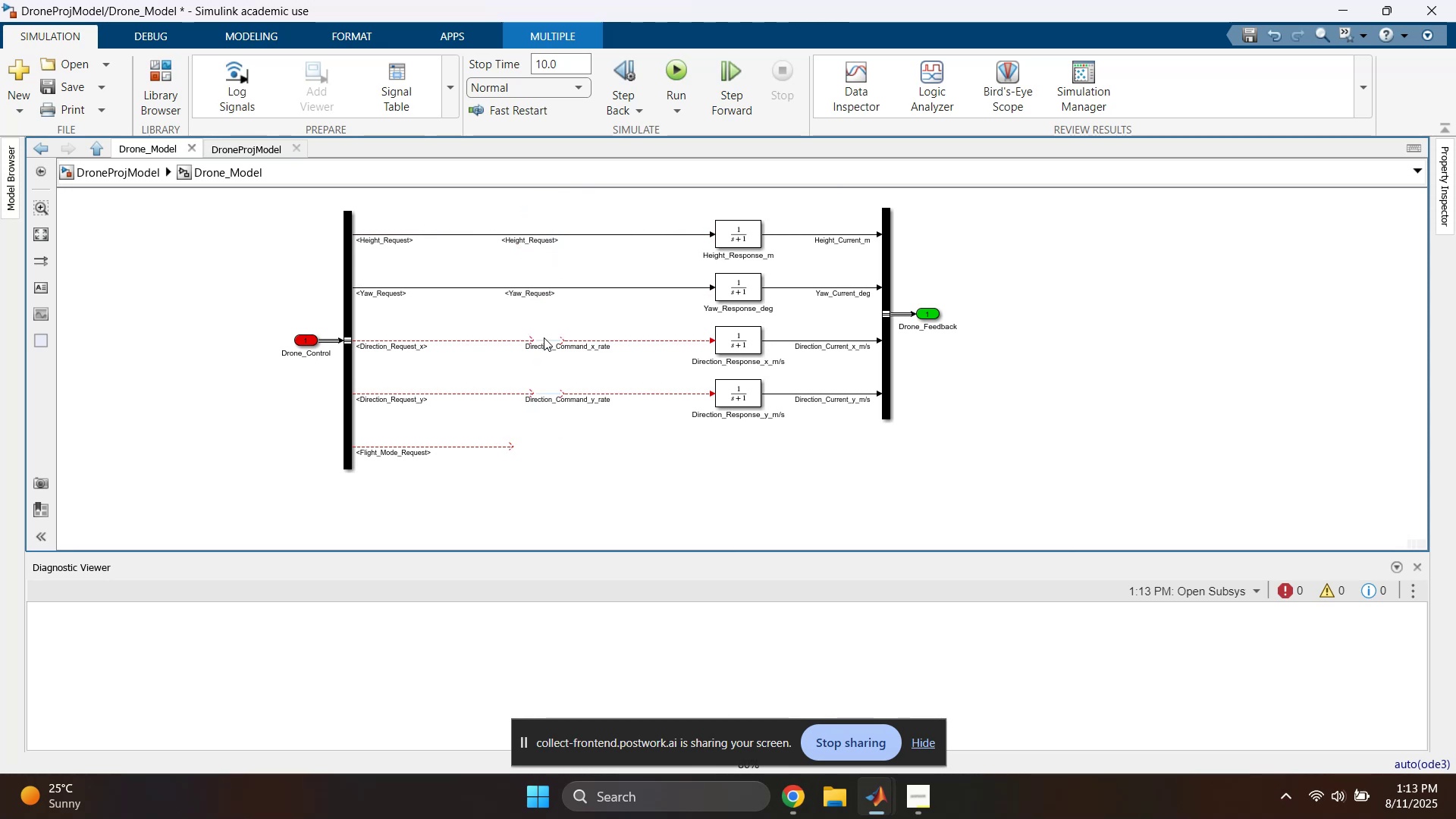 
left_click([543, 342])
 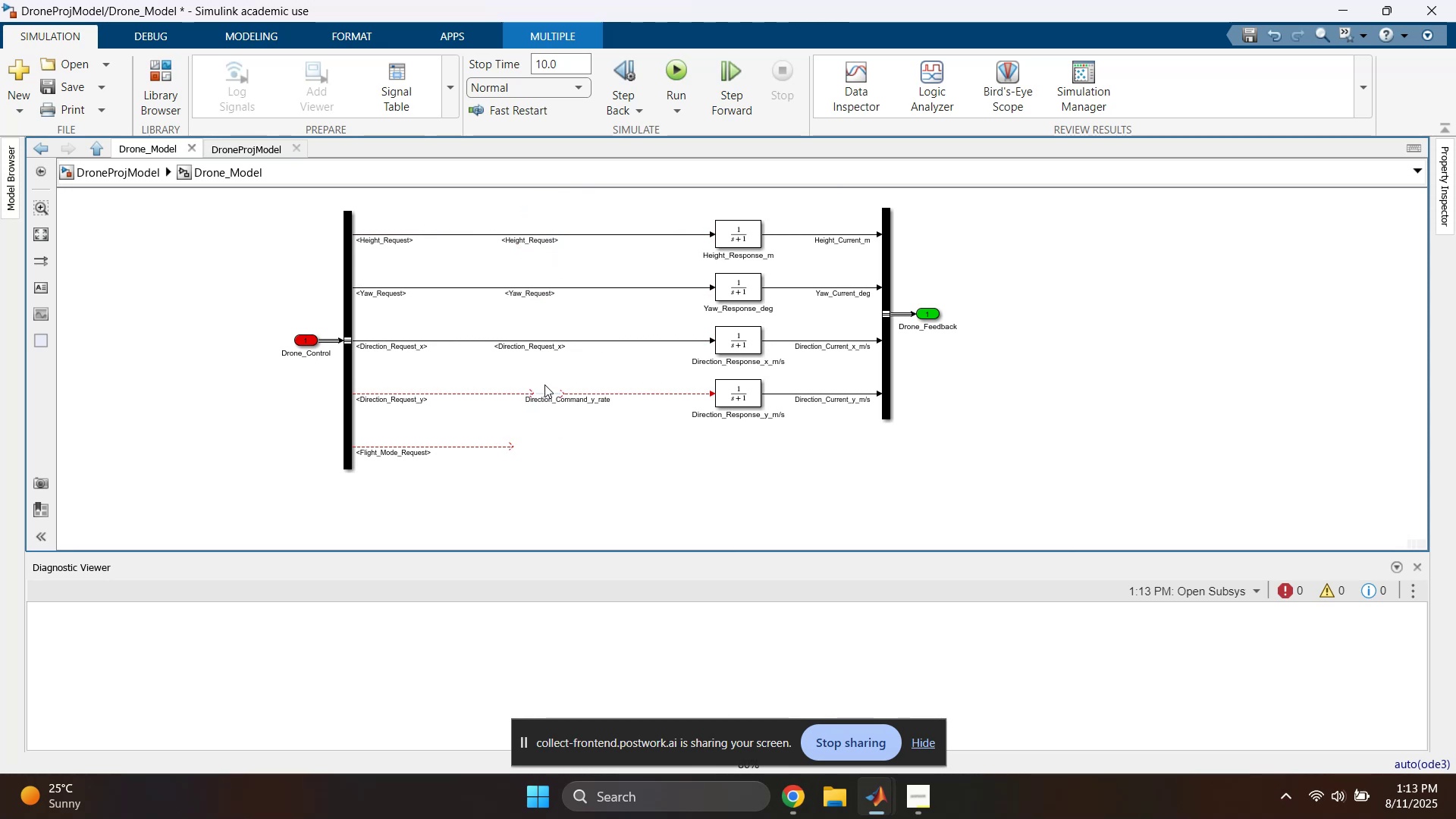 
left_click([544, 391])
 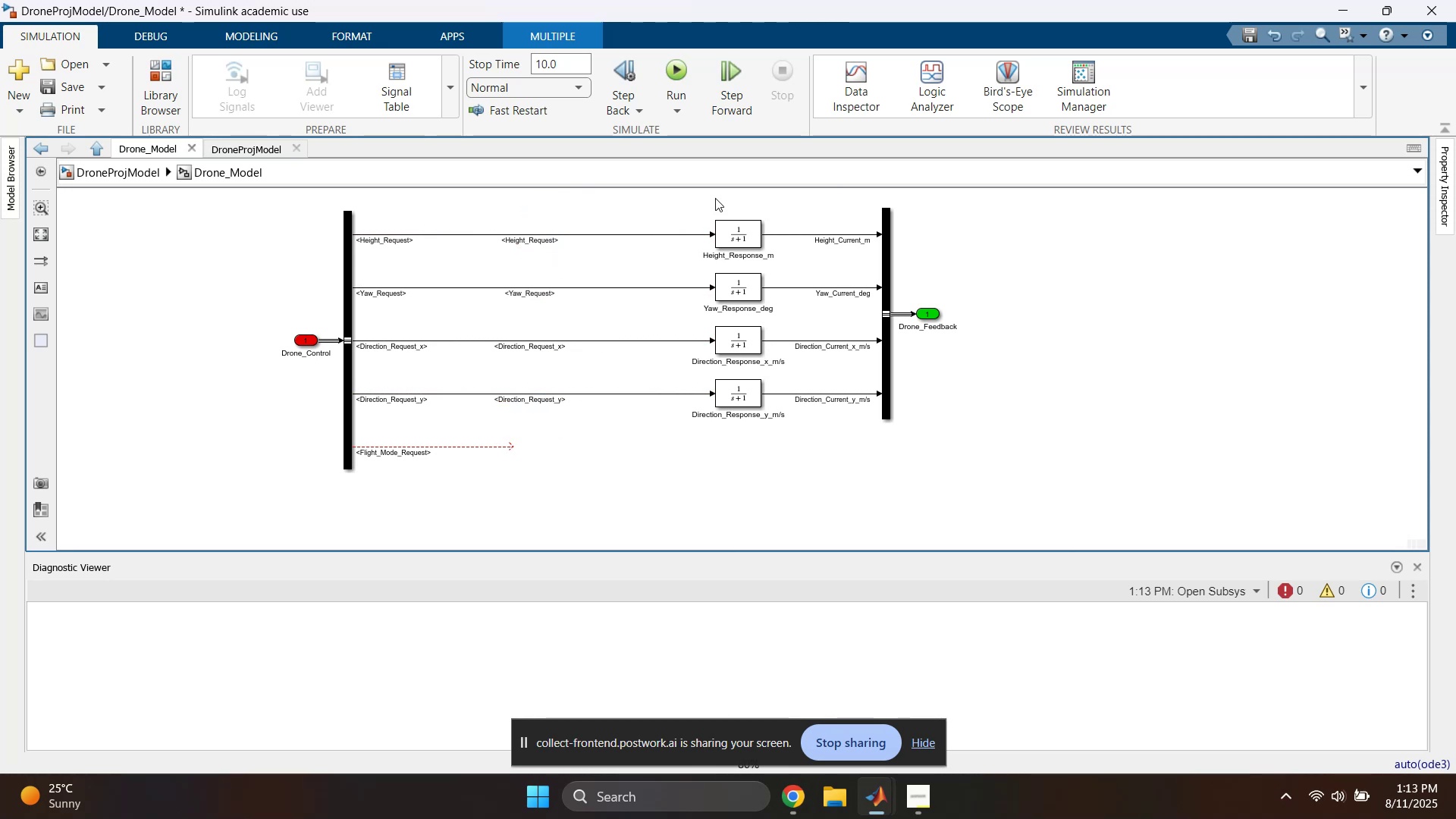 
left_click_drag(start_coordinate=[708, 193], to_coordinate=[974, 450])
 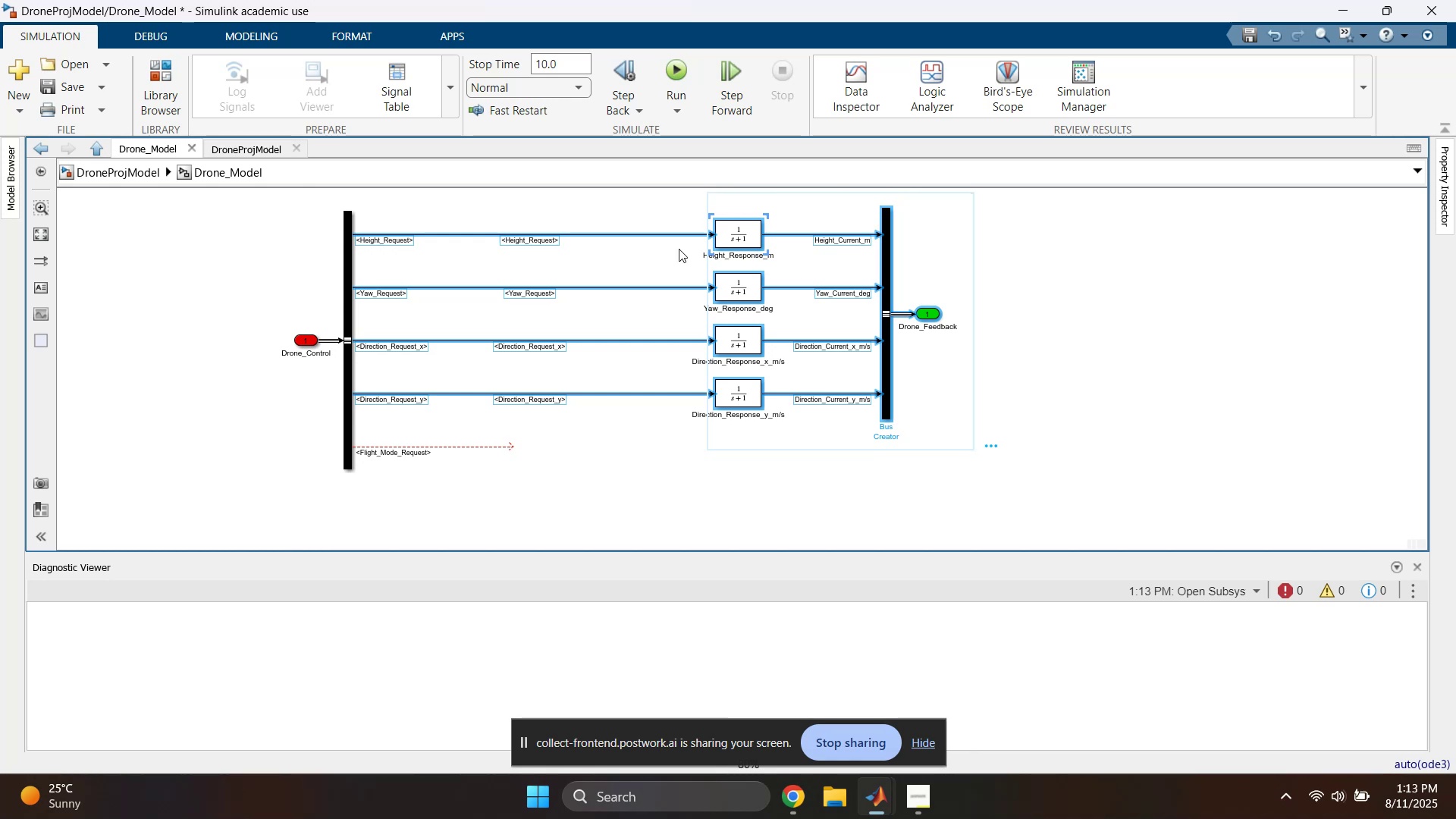 
left_click([588, 242])
 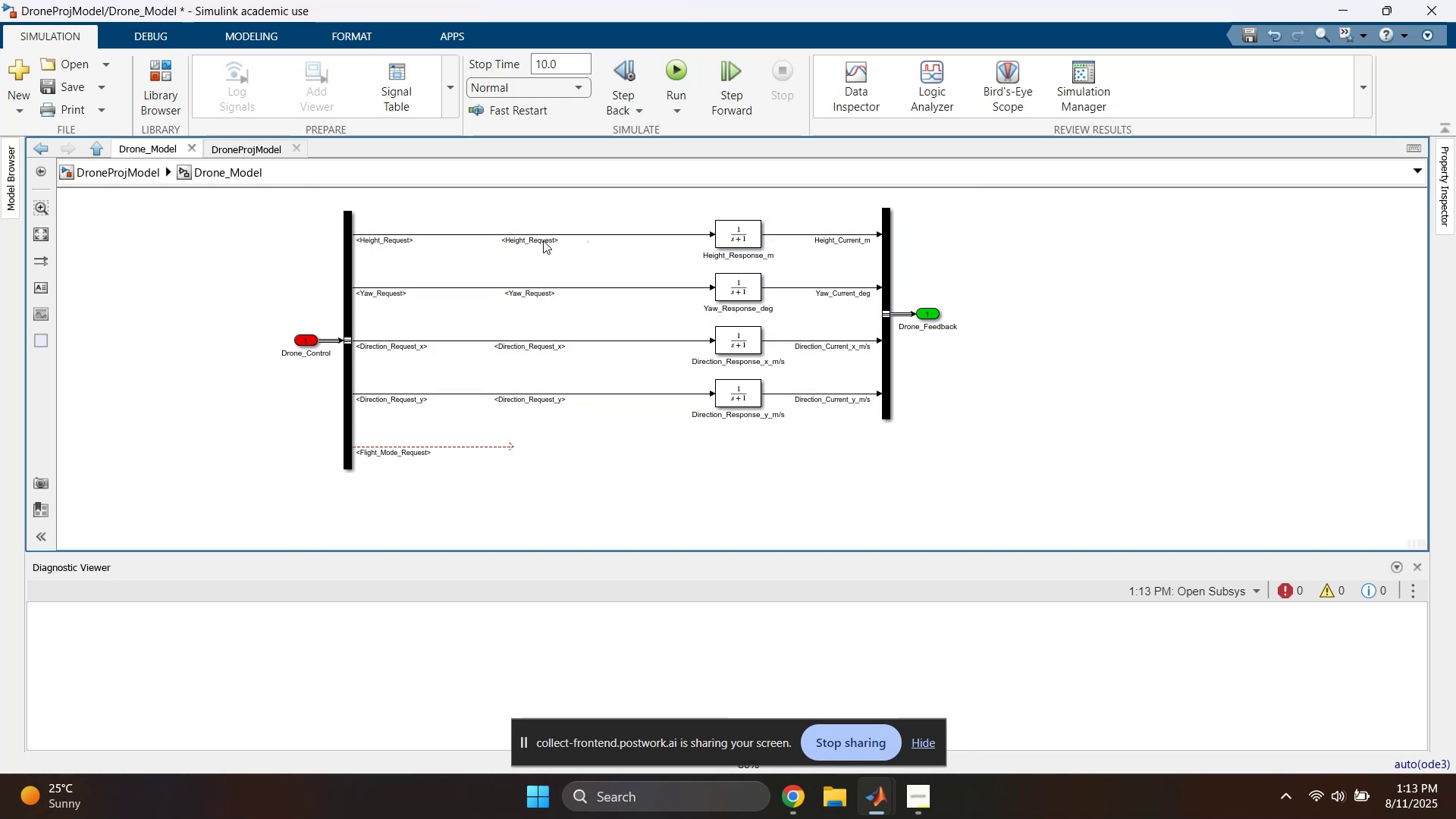 
double_click([542, 240])
 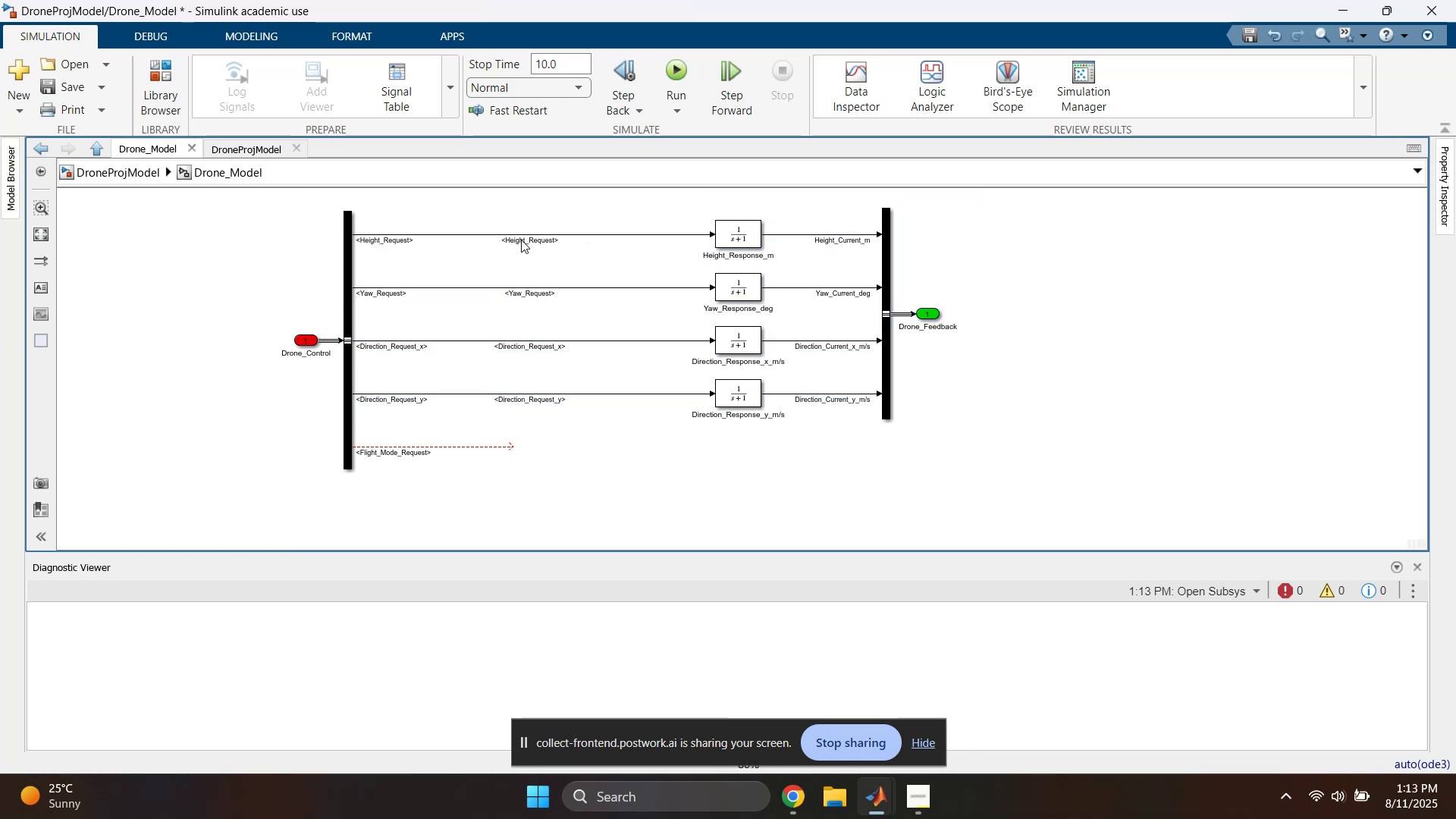 
triple_click([521, 240])
 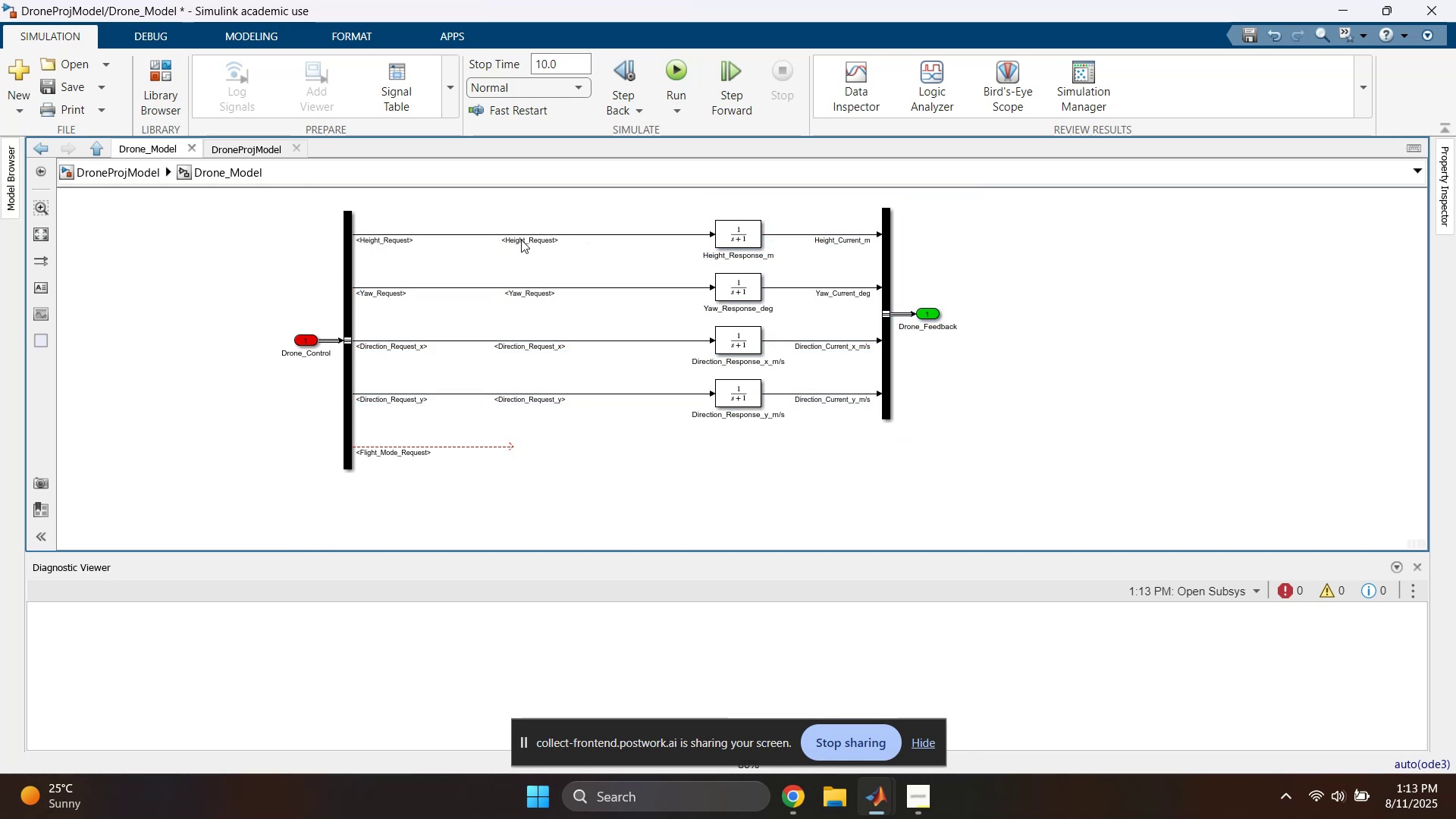 
triple_click([521, 240])
 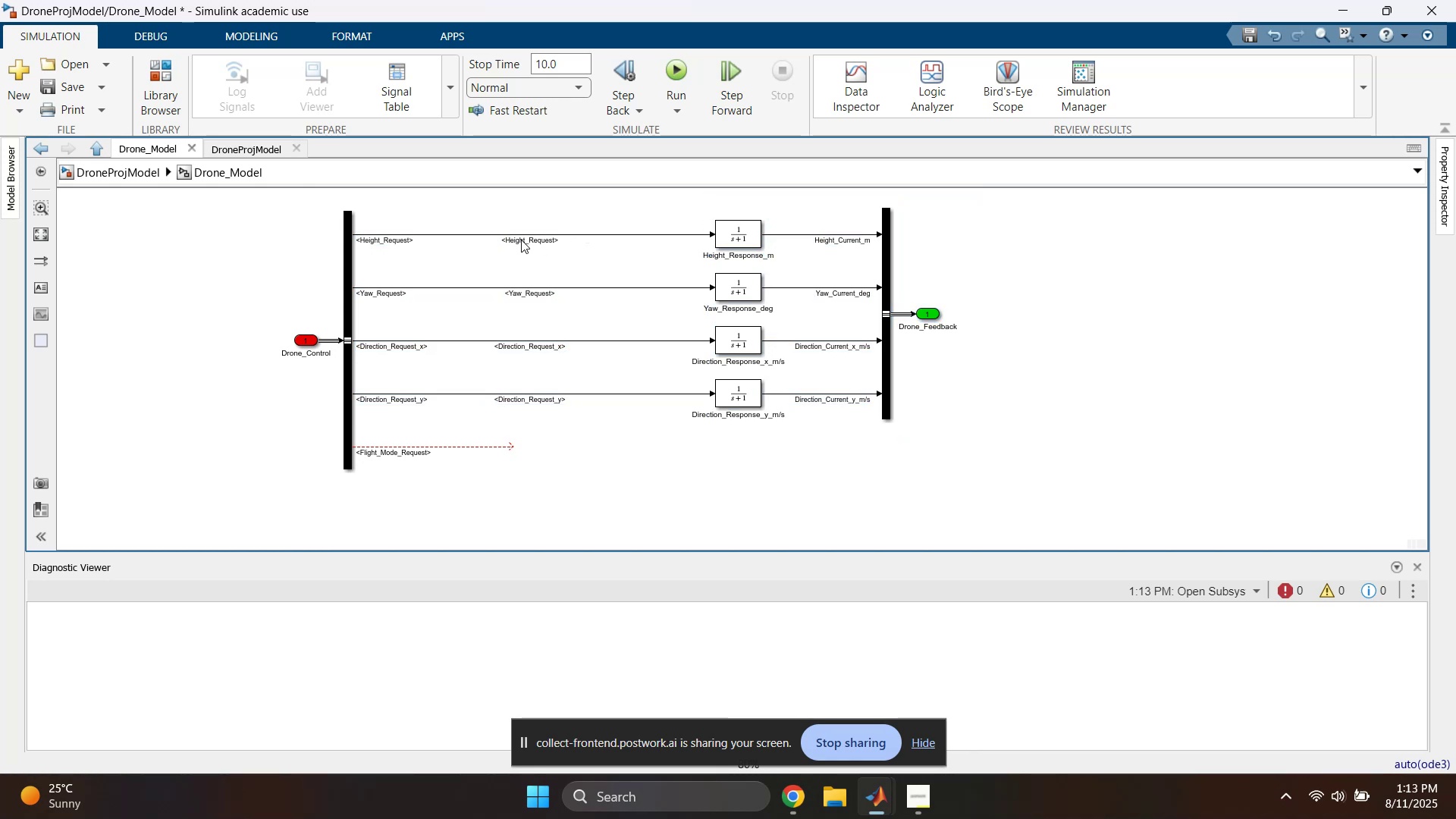 
scroll: coordinate [521, 240], scroll_direction: up, amount: 5.0
 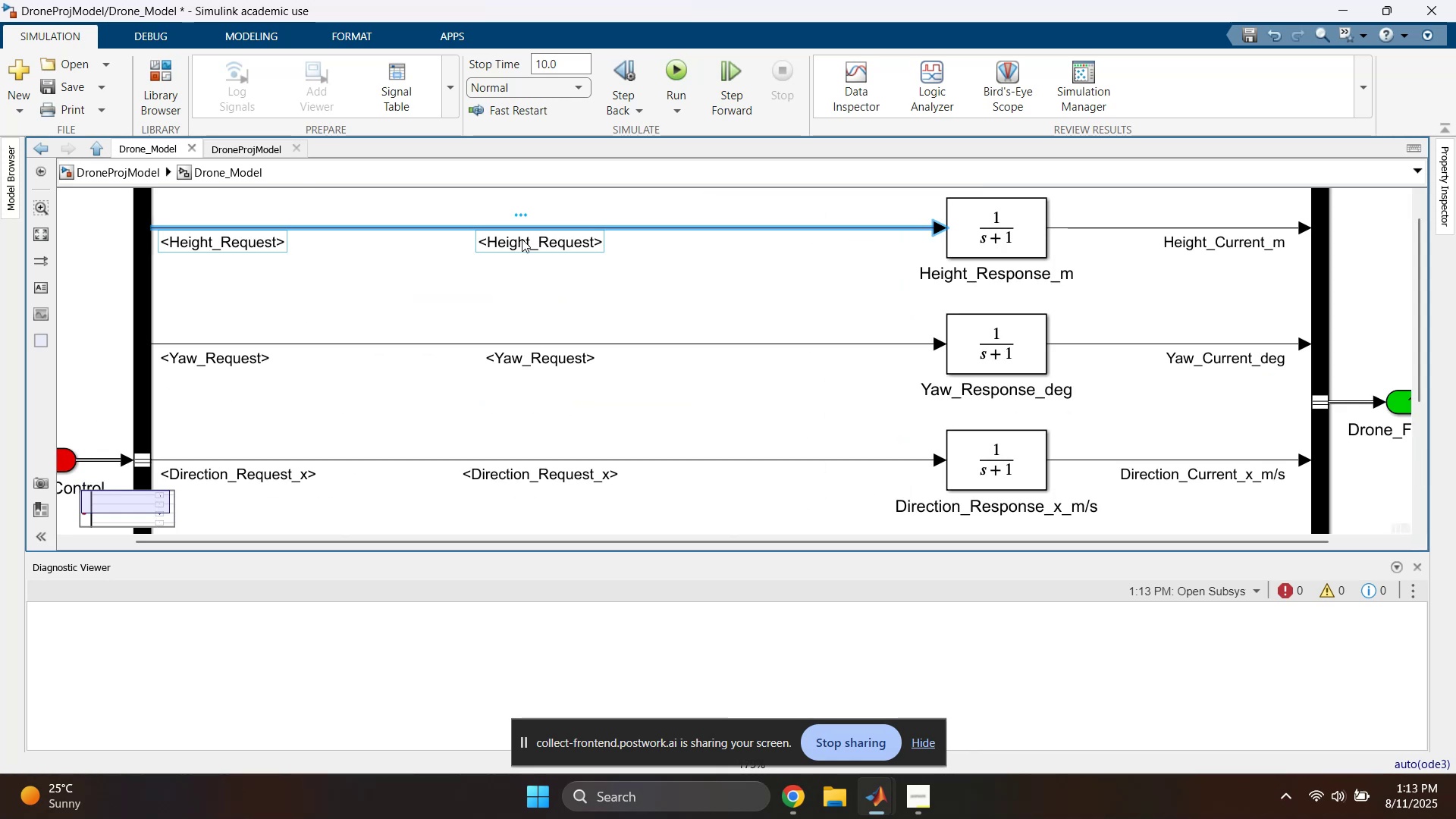 
double_click([522, 245])
 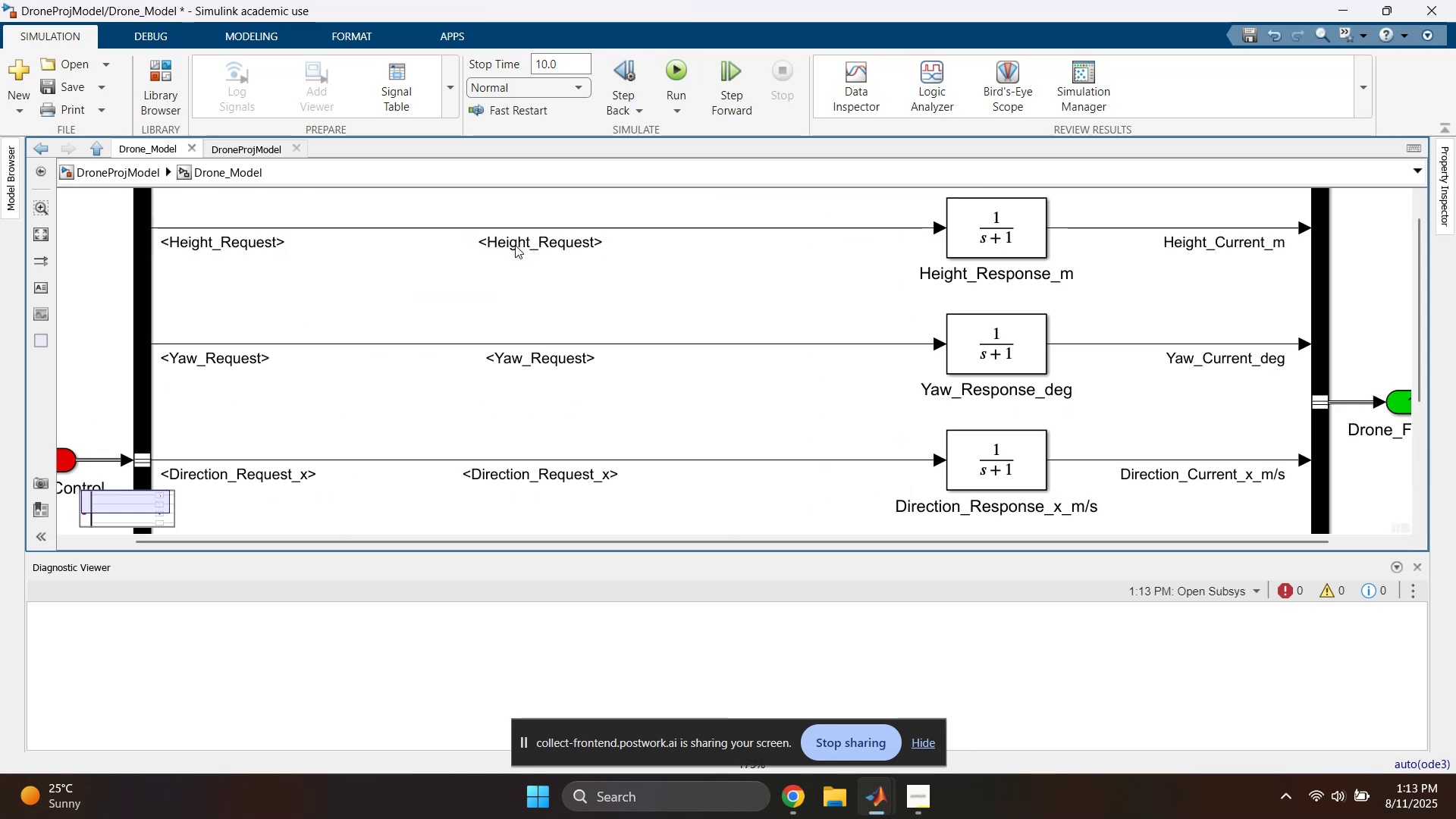 
left_click_drag(start_coordinate=[510, 243], to_coordinate=[551, 284])
 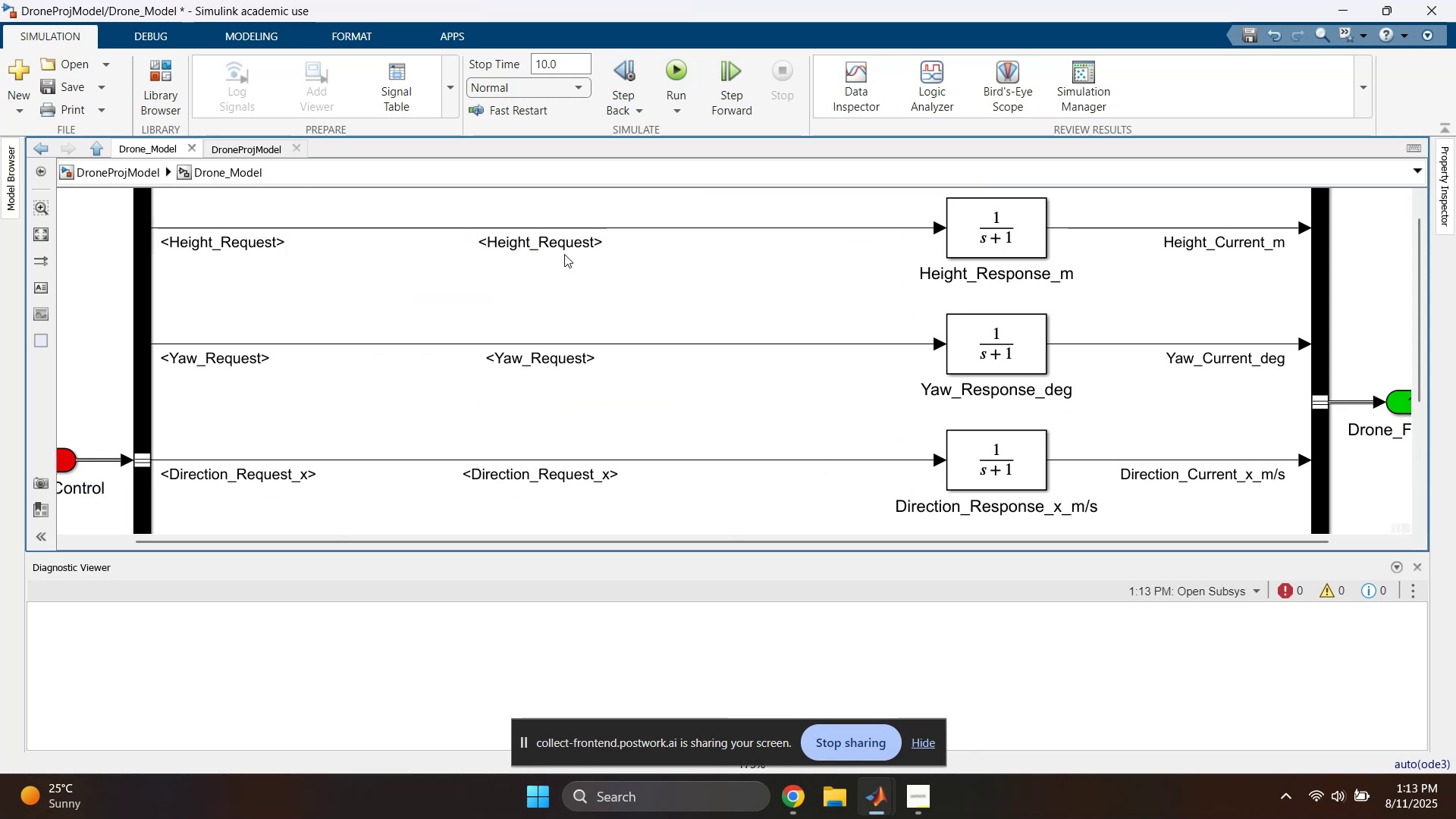 
left_click([560, 246])
 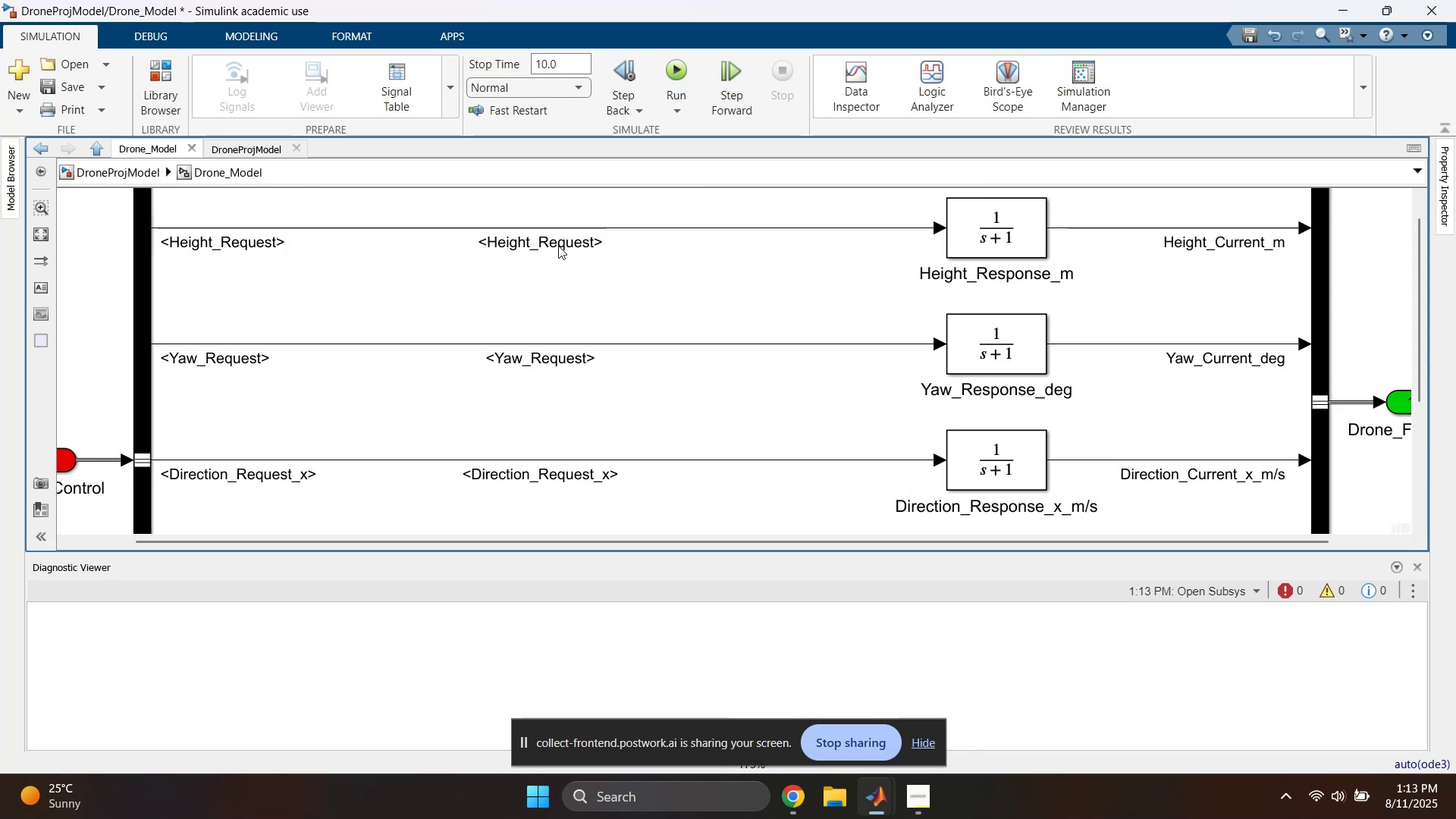 
left_click_drag(start_coordinate=[551, 240], to_coordinate=[559, 265])
 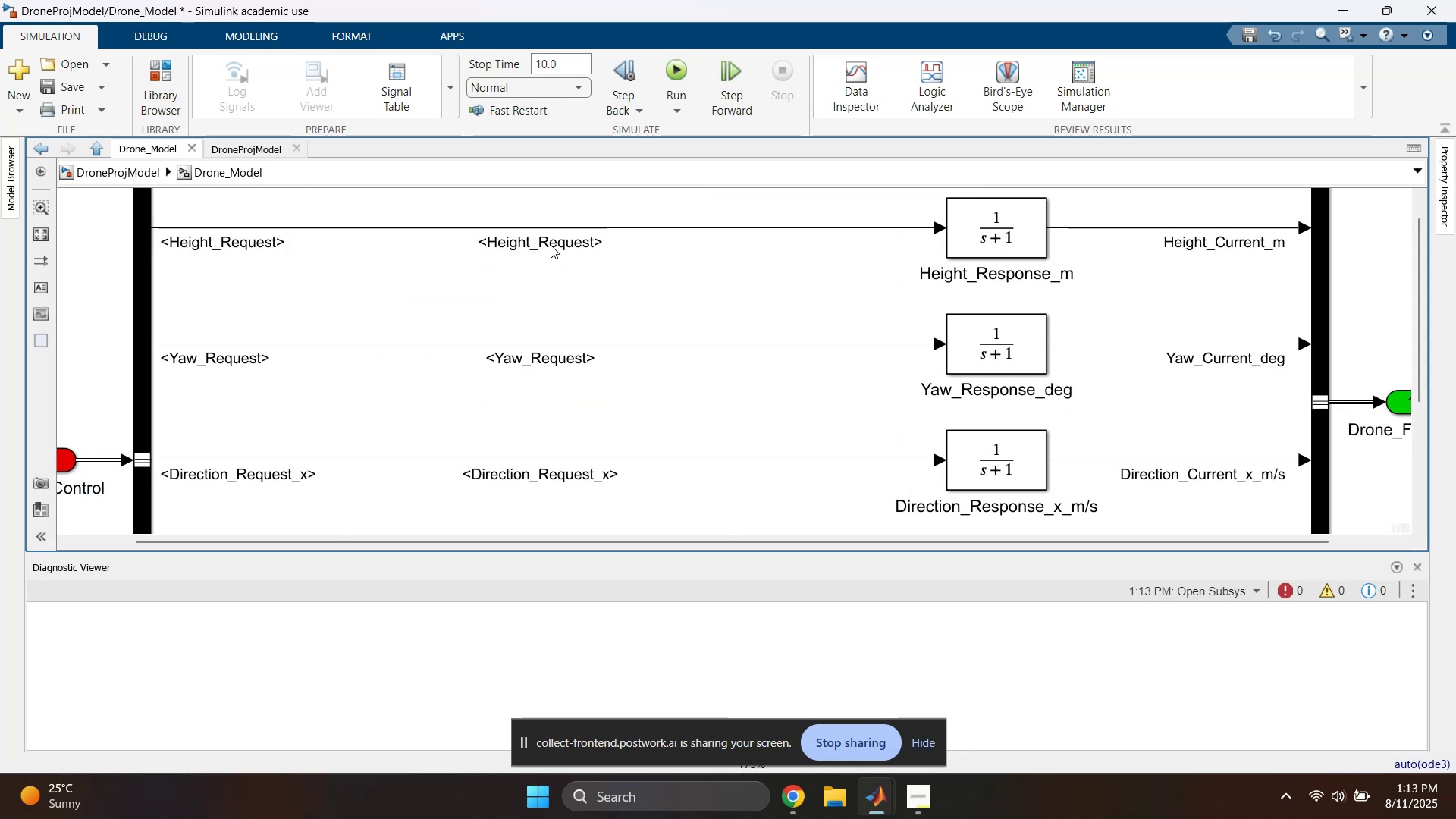 
left_click([549, 243])
 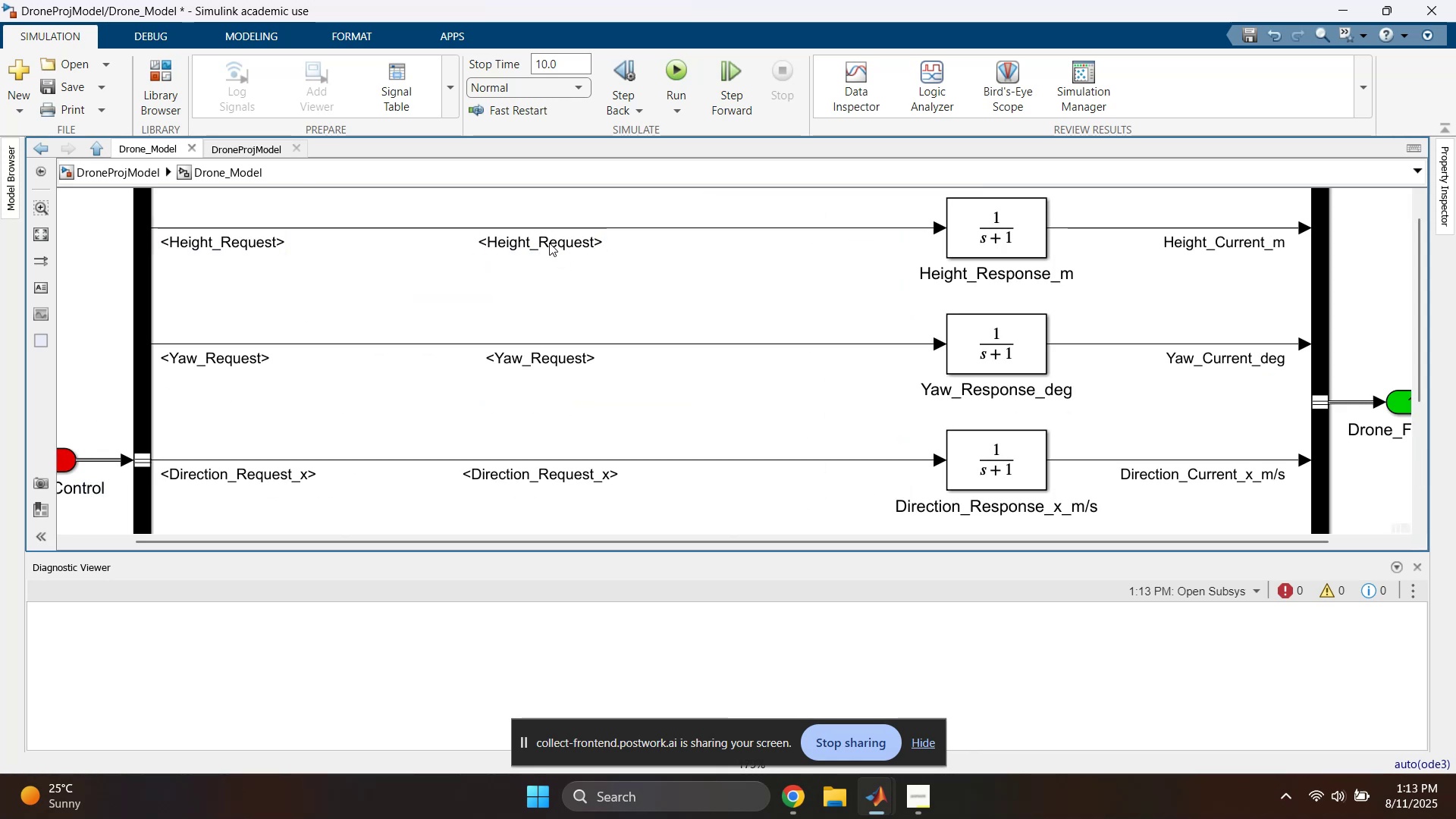 
key(Delete)
 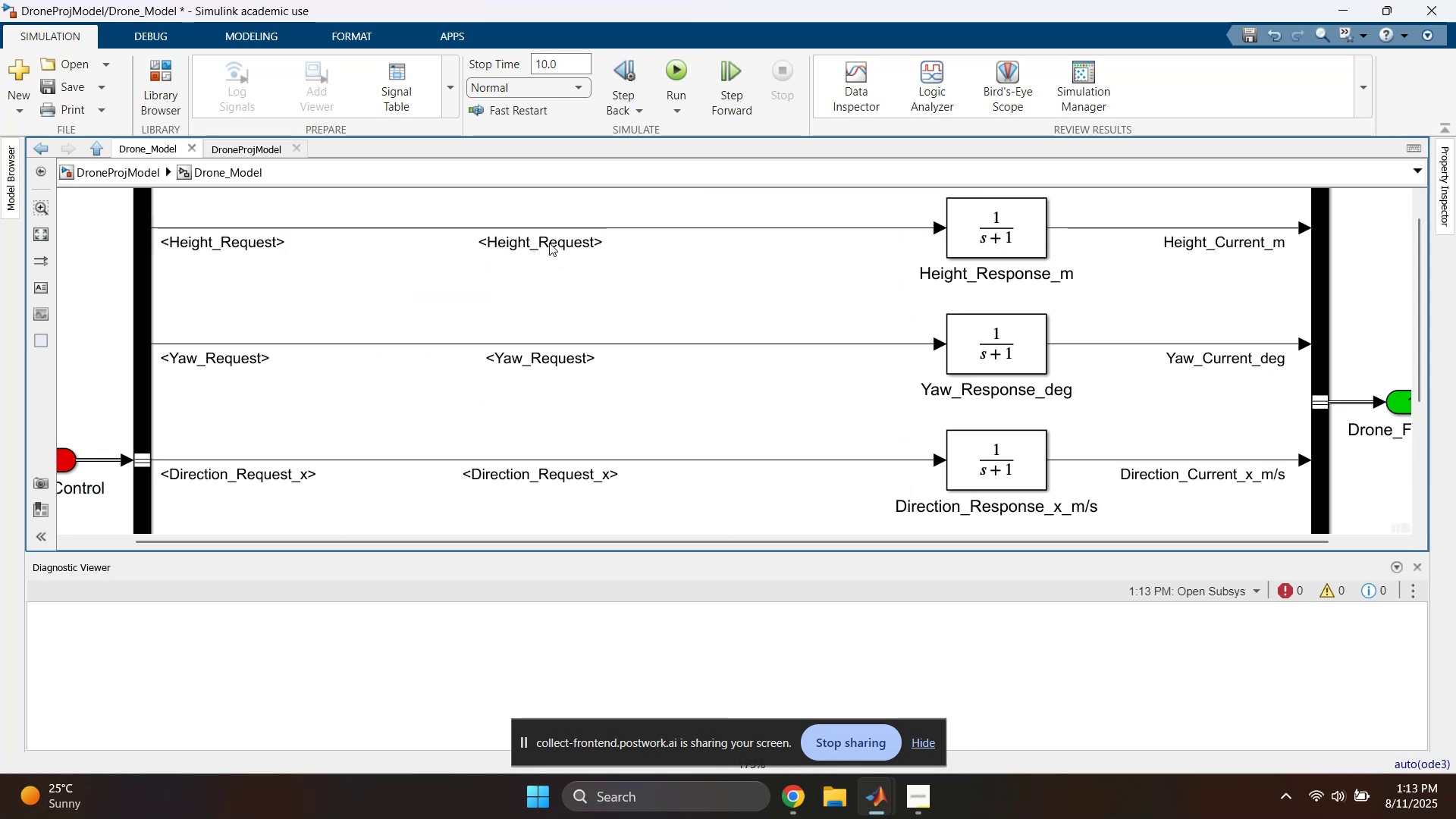 
left_click([531, 239])
 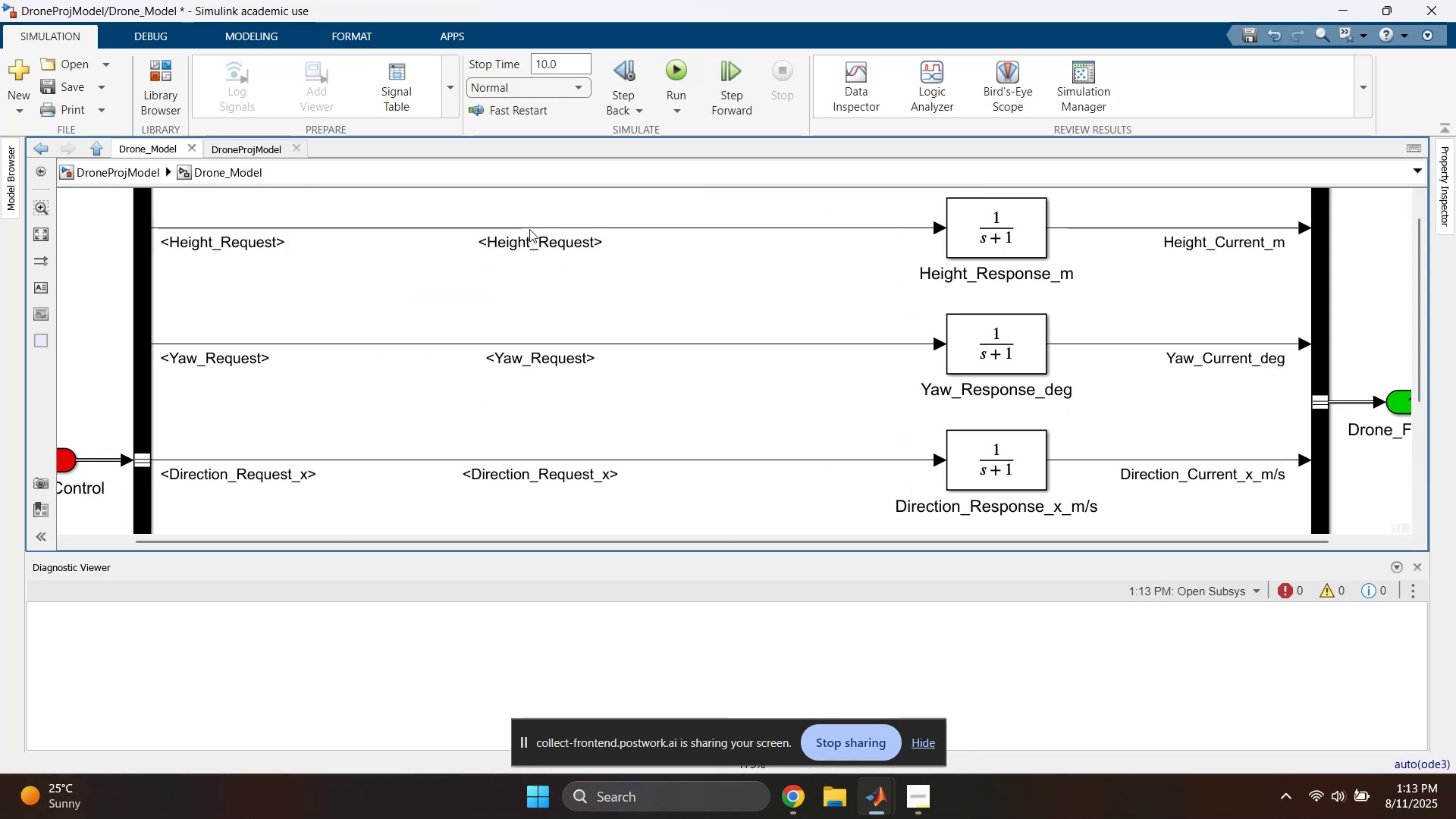 
left_click([529, 228])
 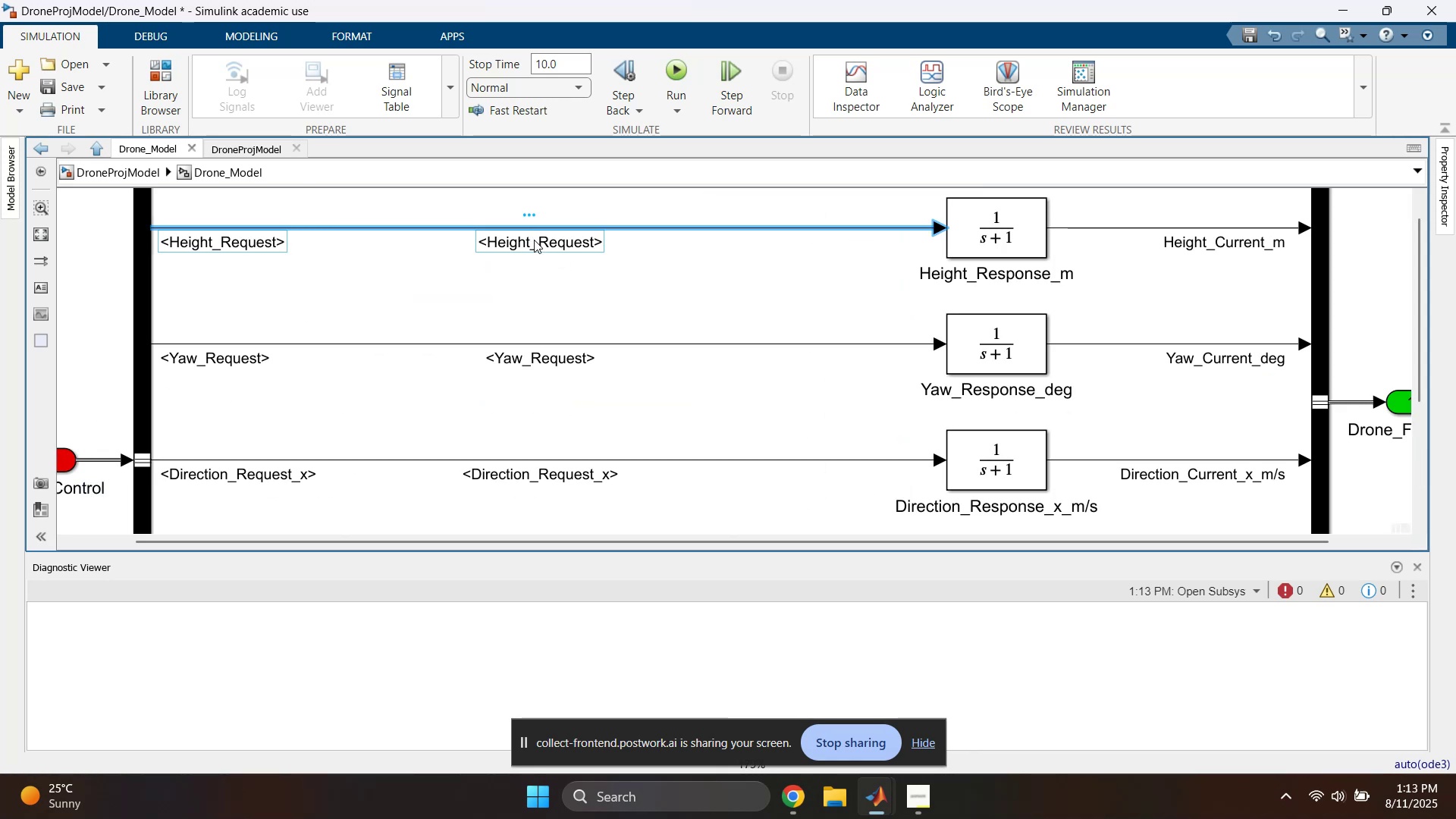 
left_click([534, 240])
 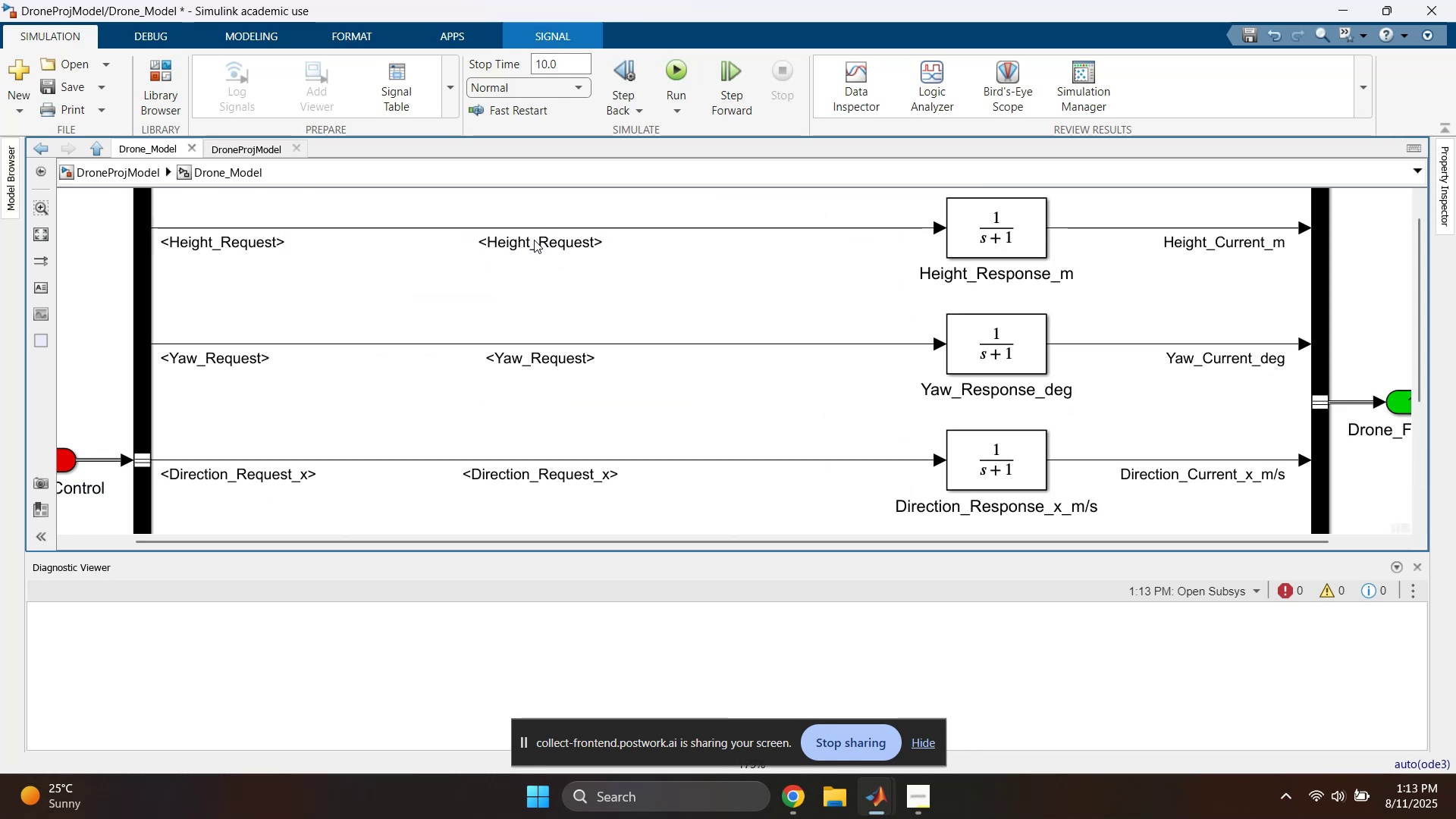 
right_click([534, 240])
 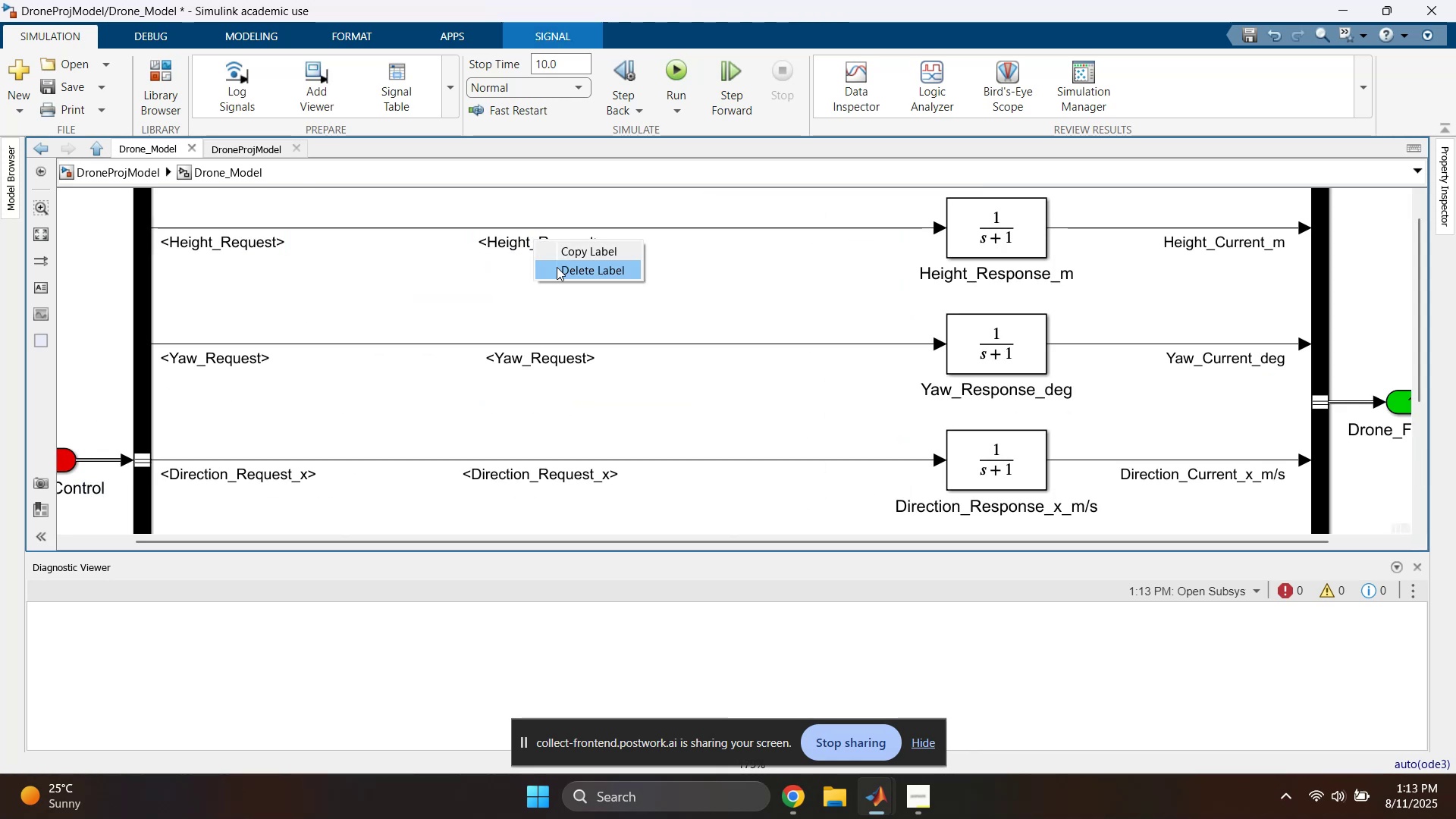 
left_click([567, 272])
 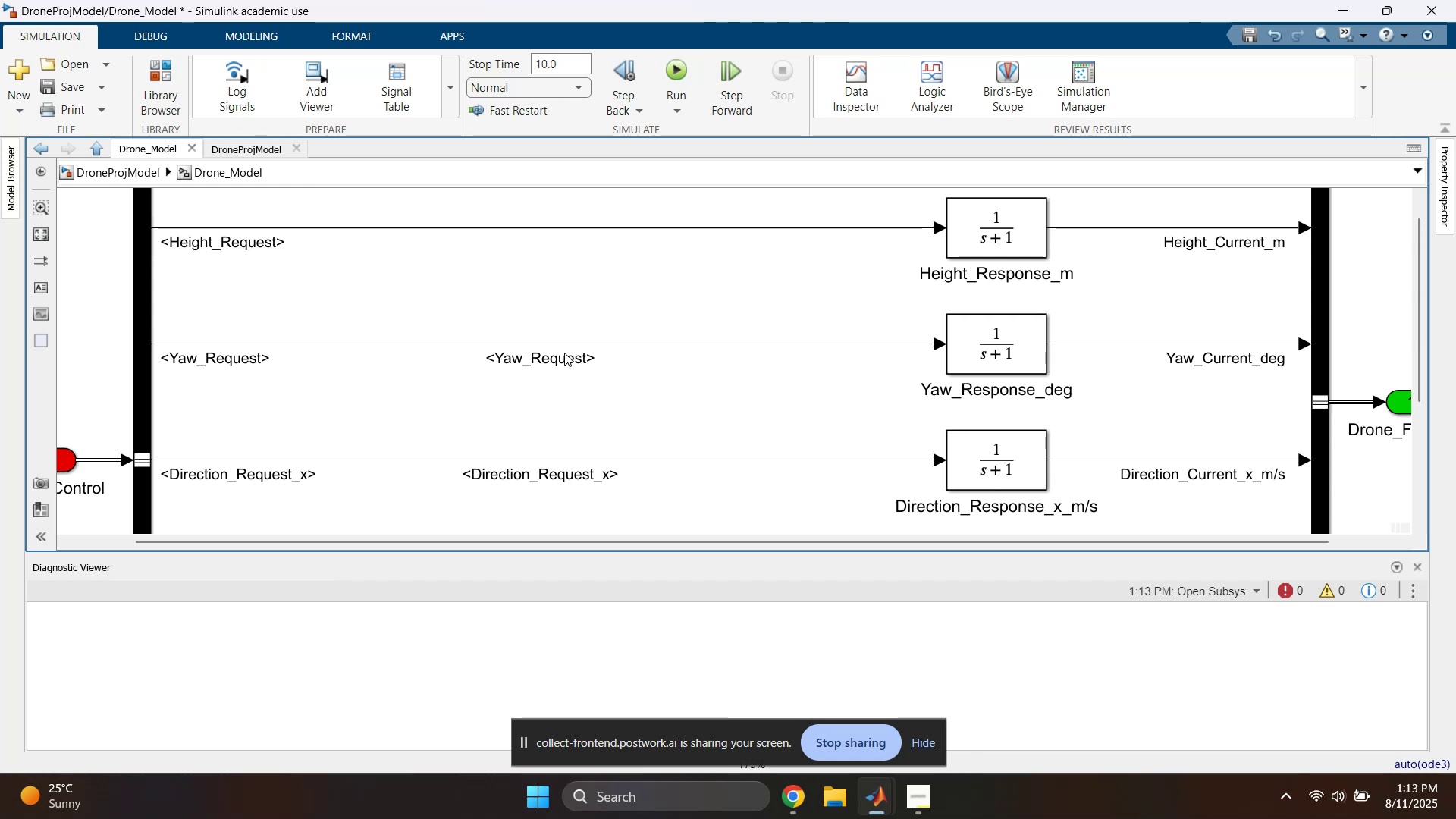 
right_click([563, 356])
 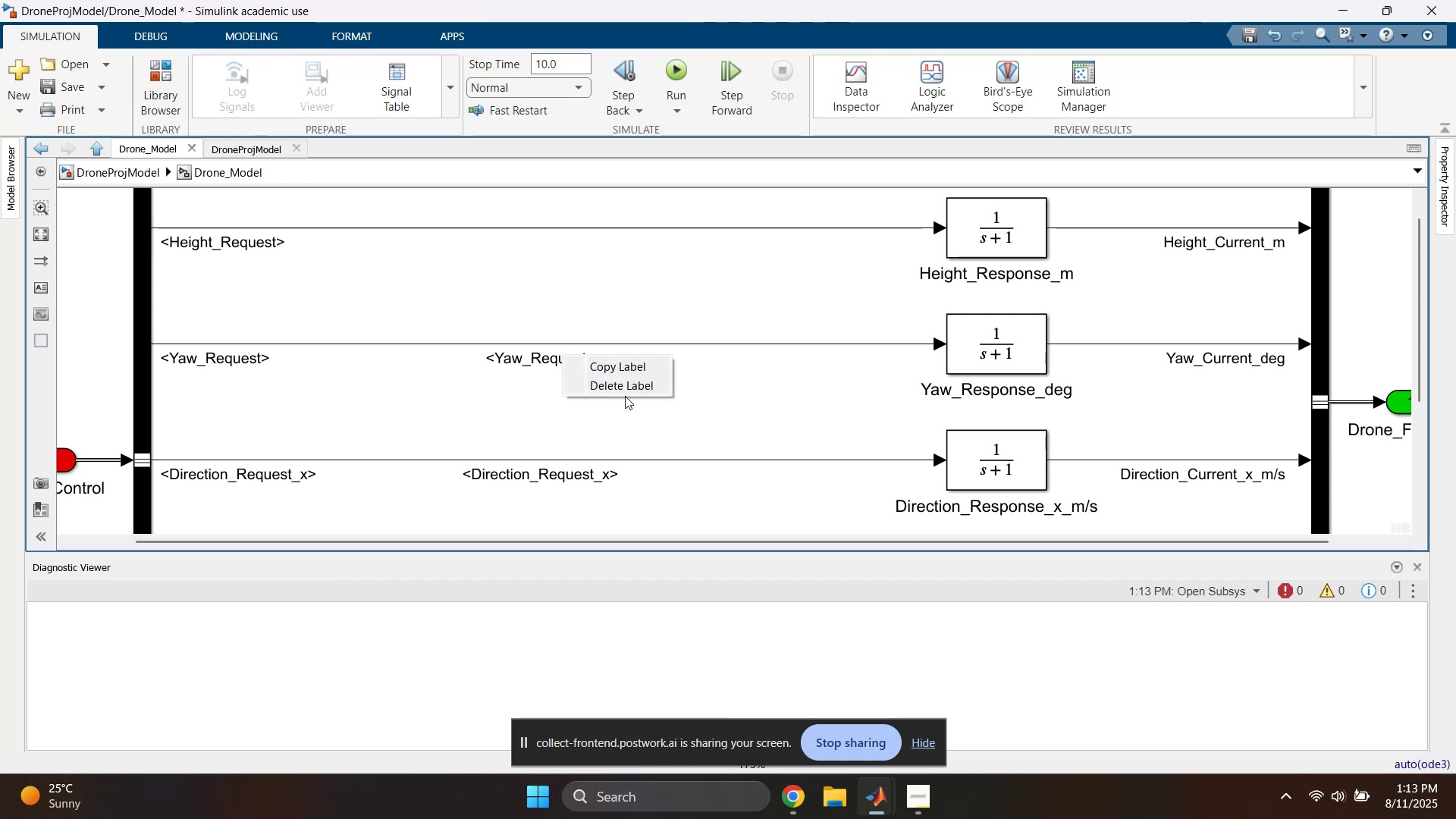 
left_click([626, 387])
 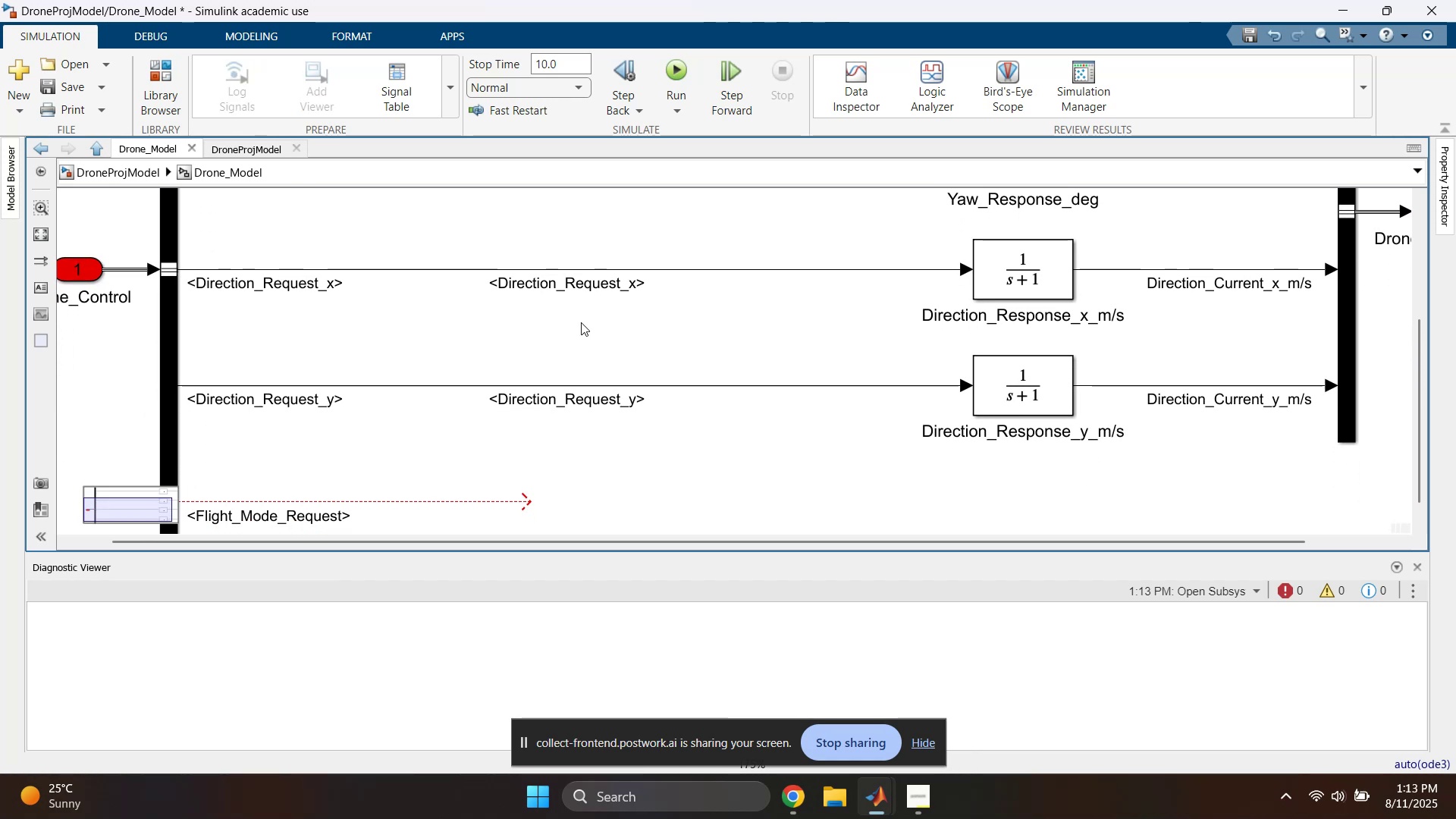 
right_click([564, 284])
 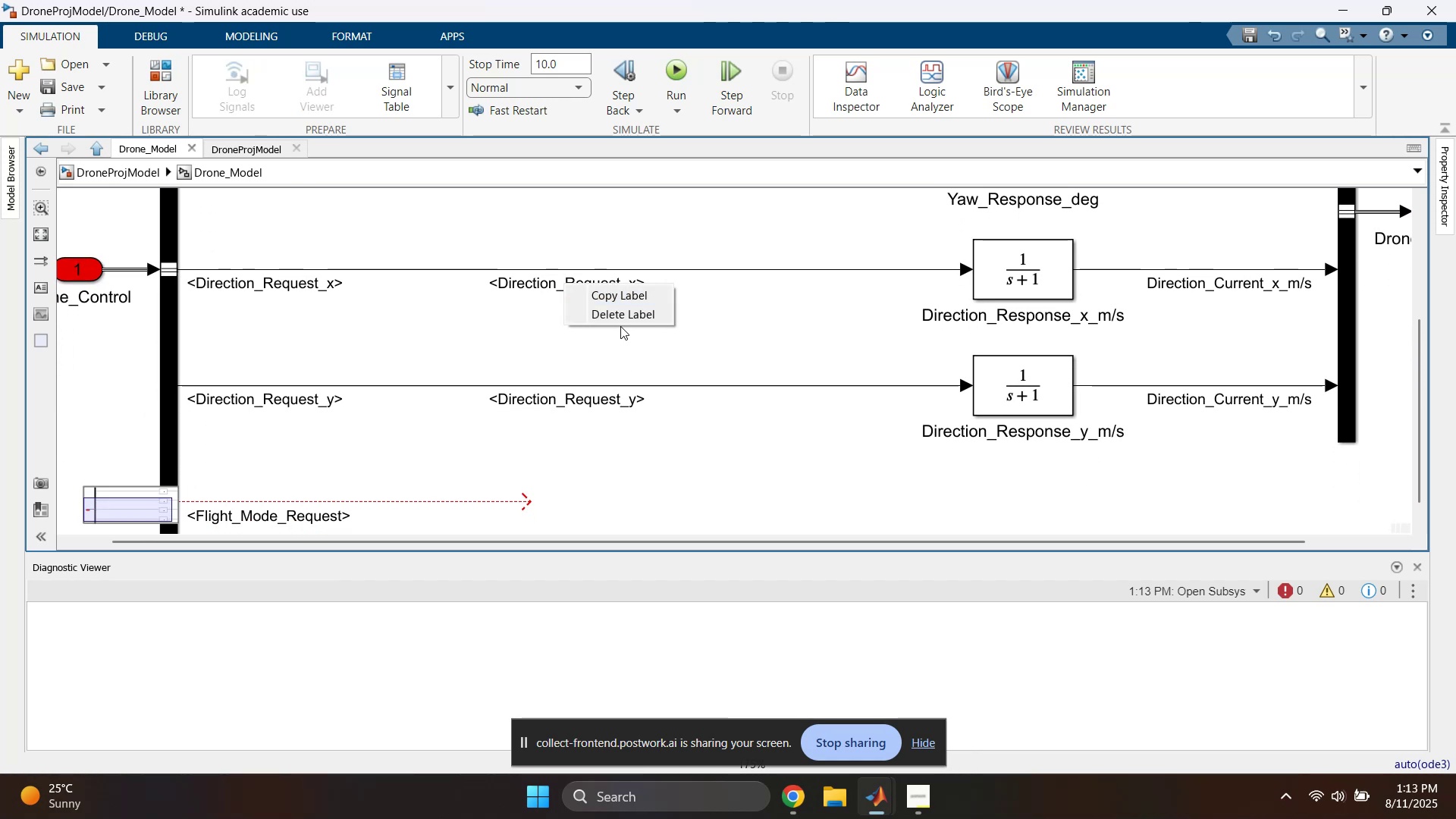 
left_click([620, 315])
 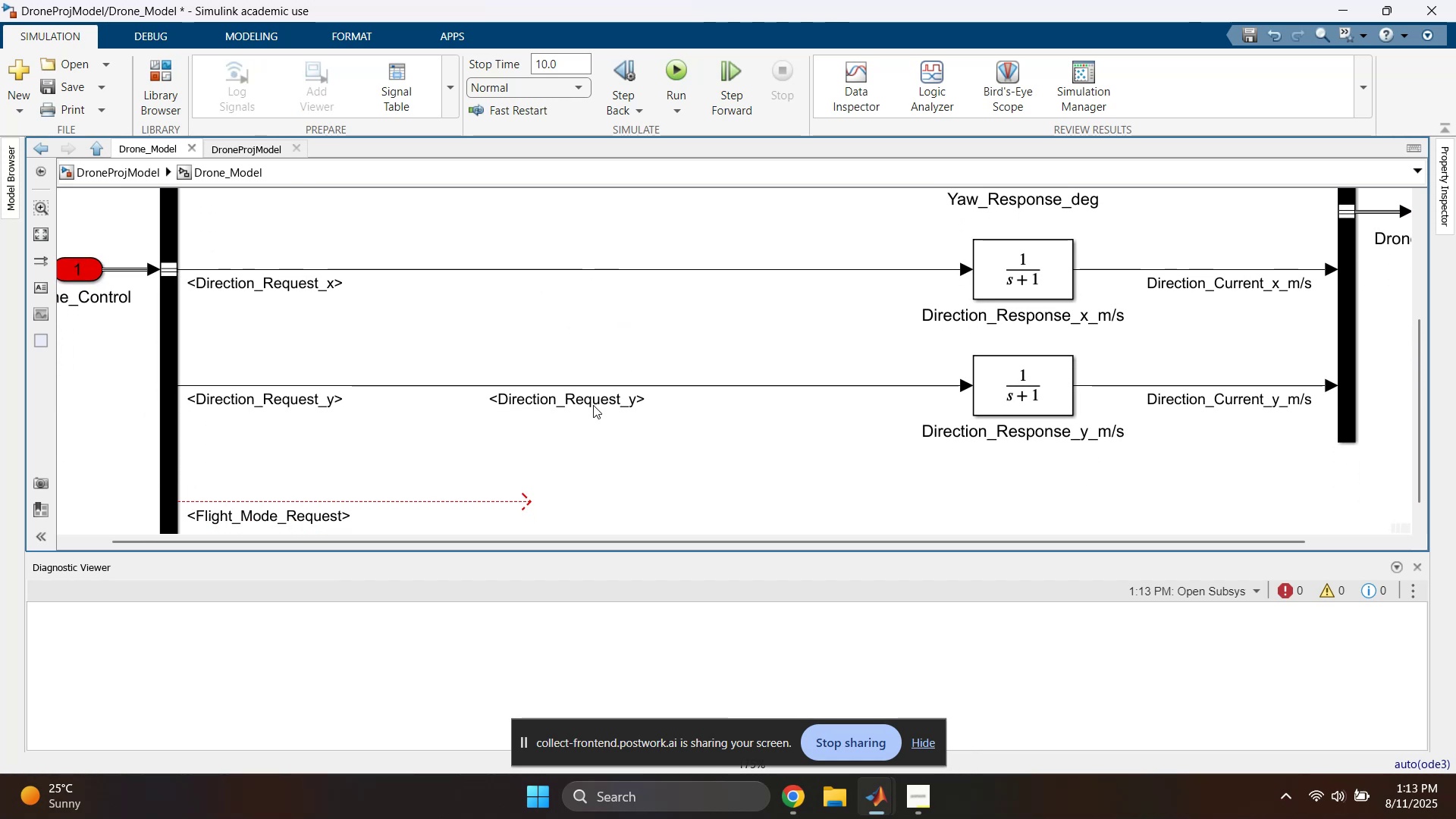 
right_click([593, 405])
 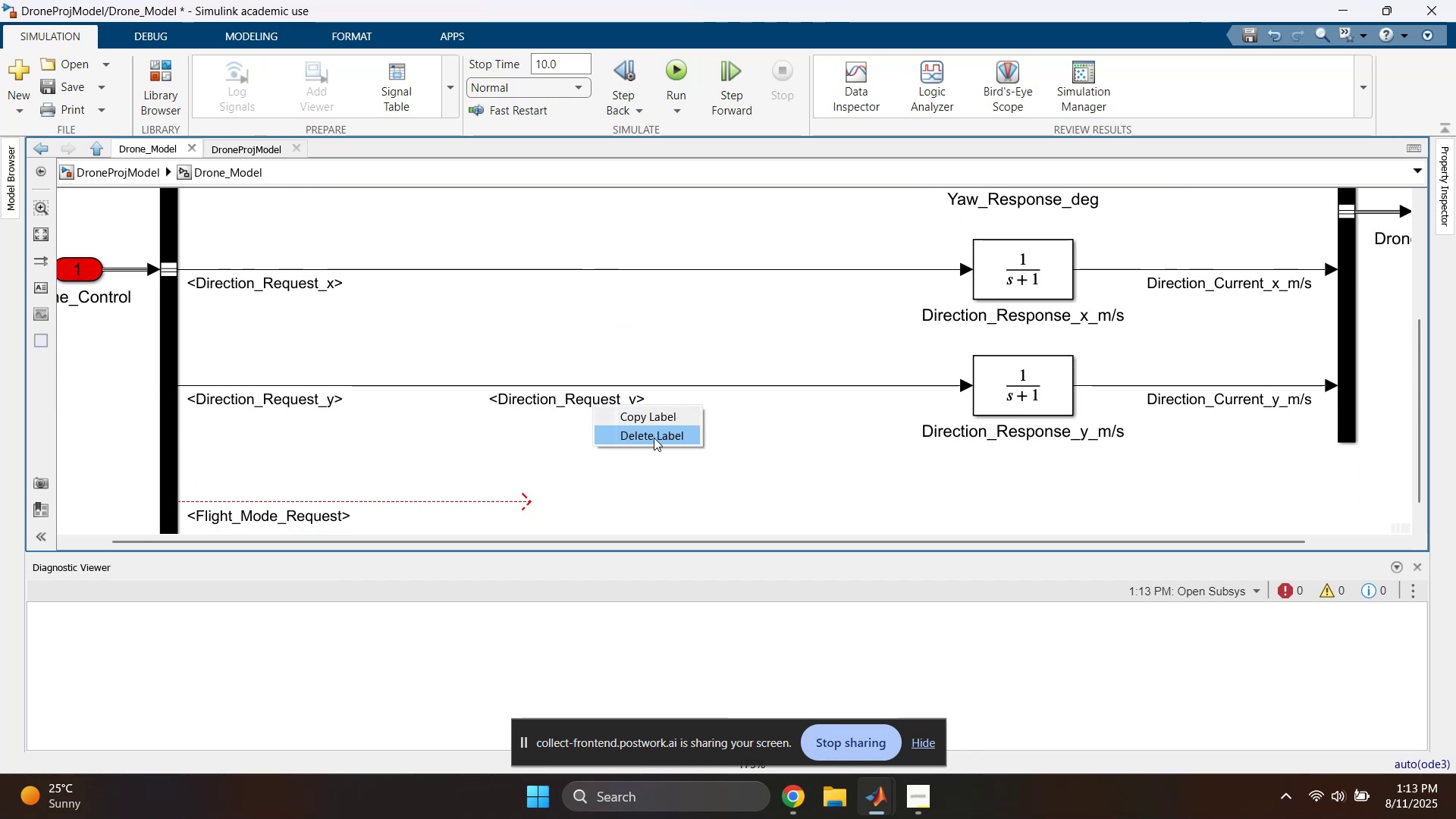 
left_click([654, 438])
 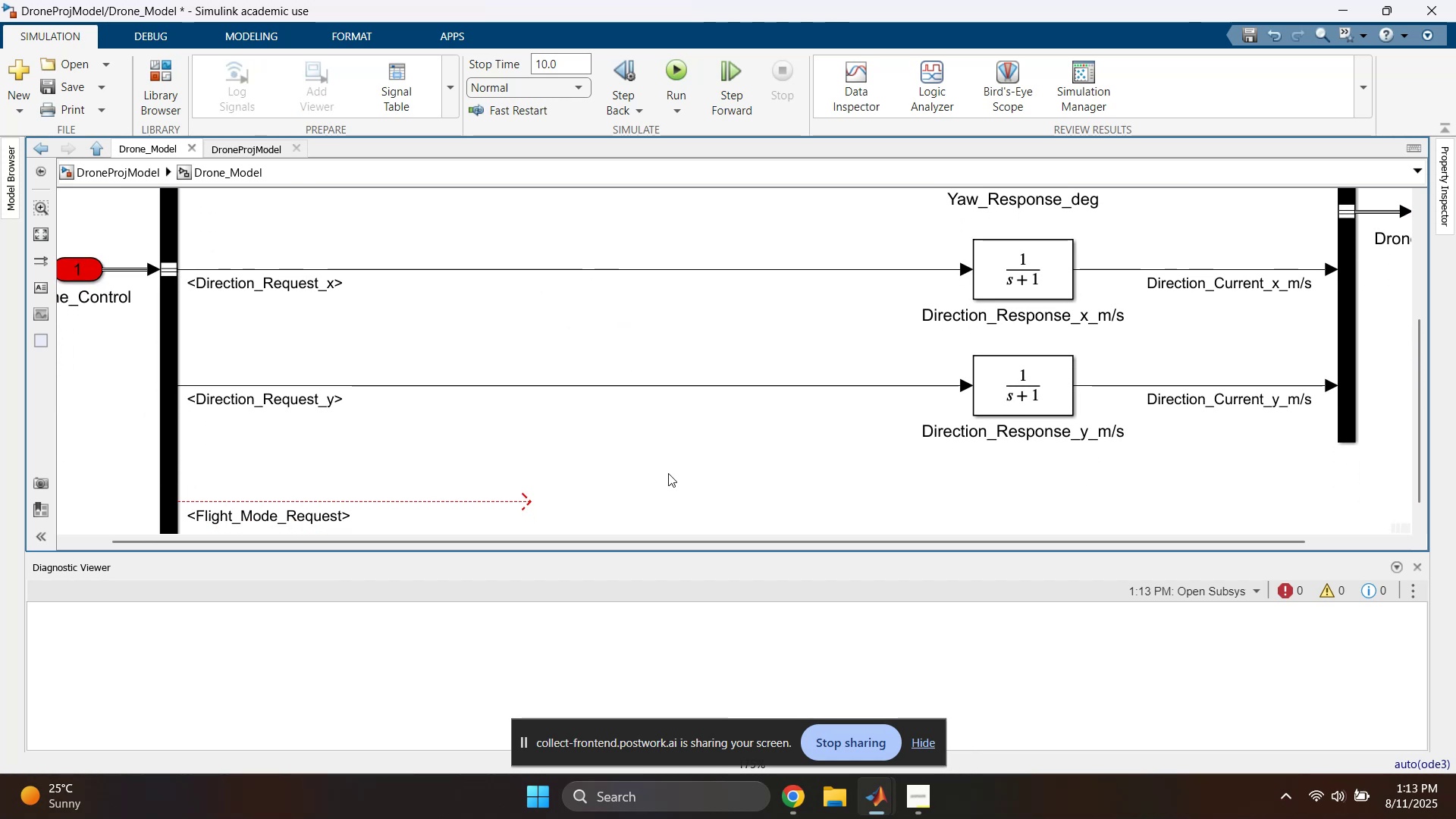 
scroll: coordinate [817, 405], scroll_direction: down, amount: 4.0
 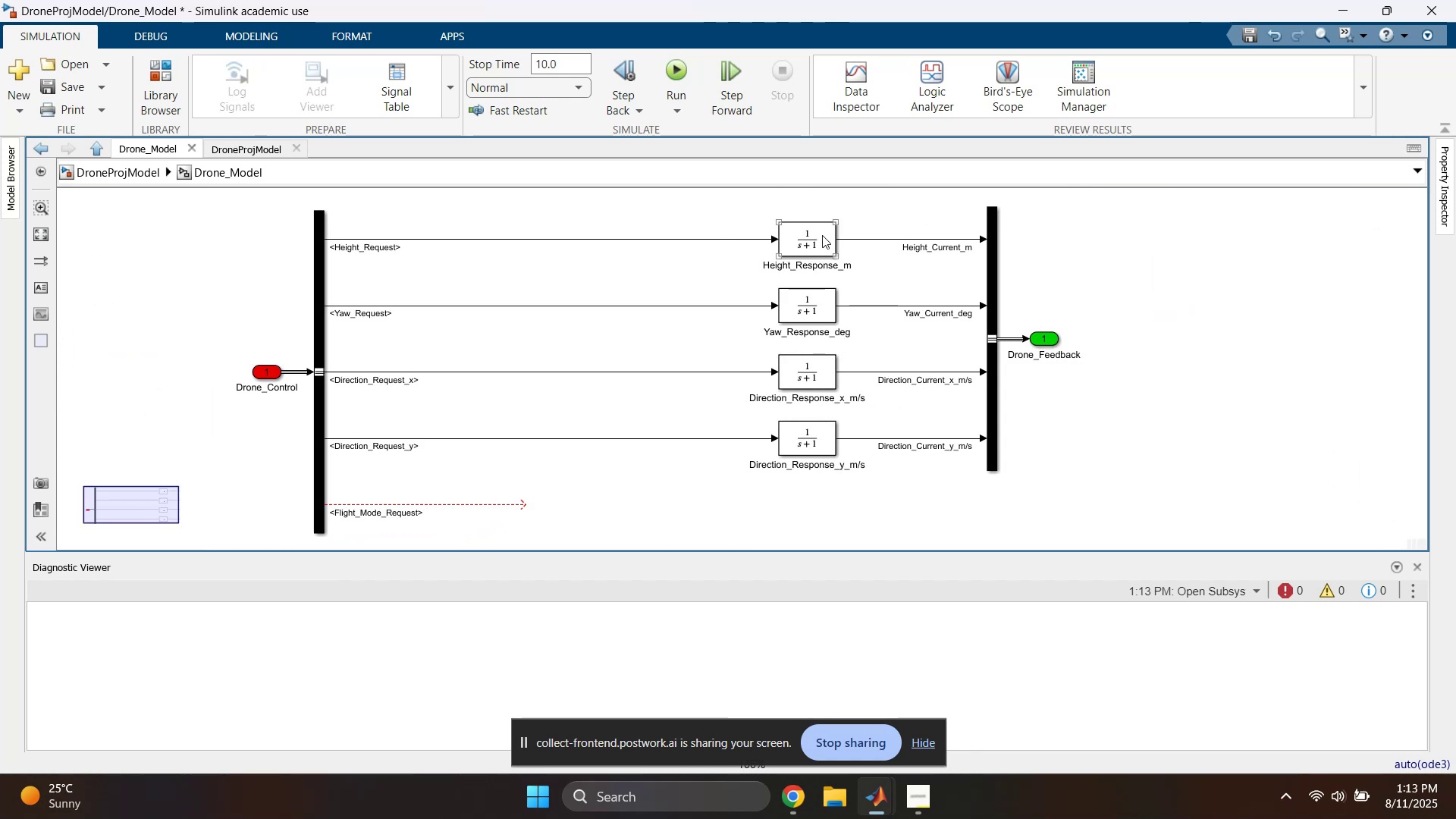 
left_click_drag(start_coordinate=[805, 207], to_coordinate=[1081, 497])
 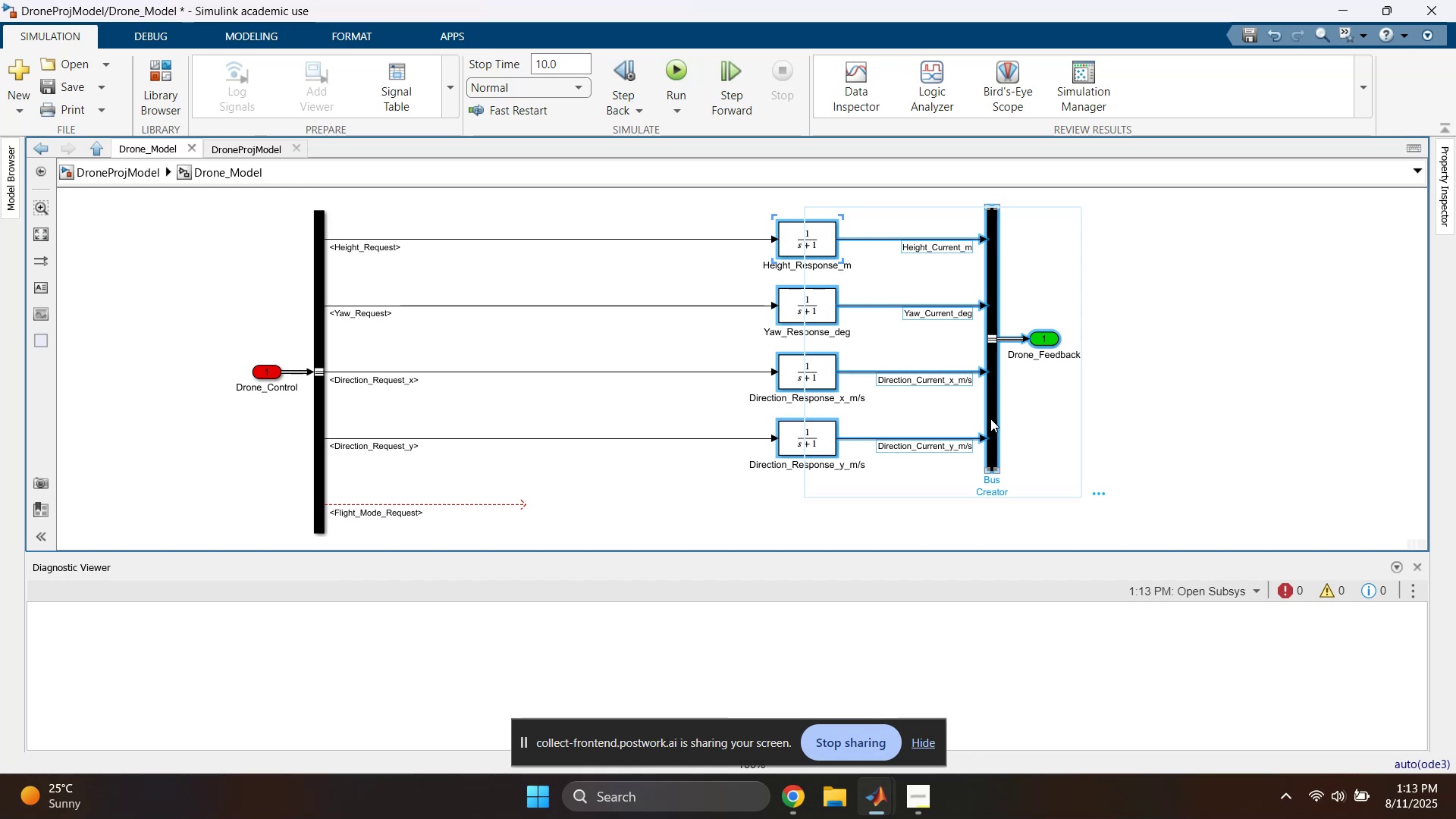 
left_click_drag(start_coordinate=[990, 419], to_coordinate=[759, 419])
 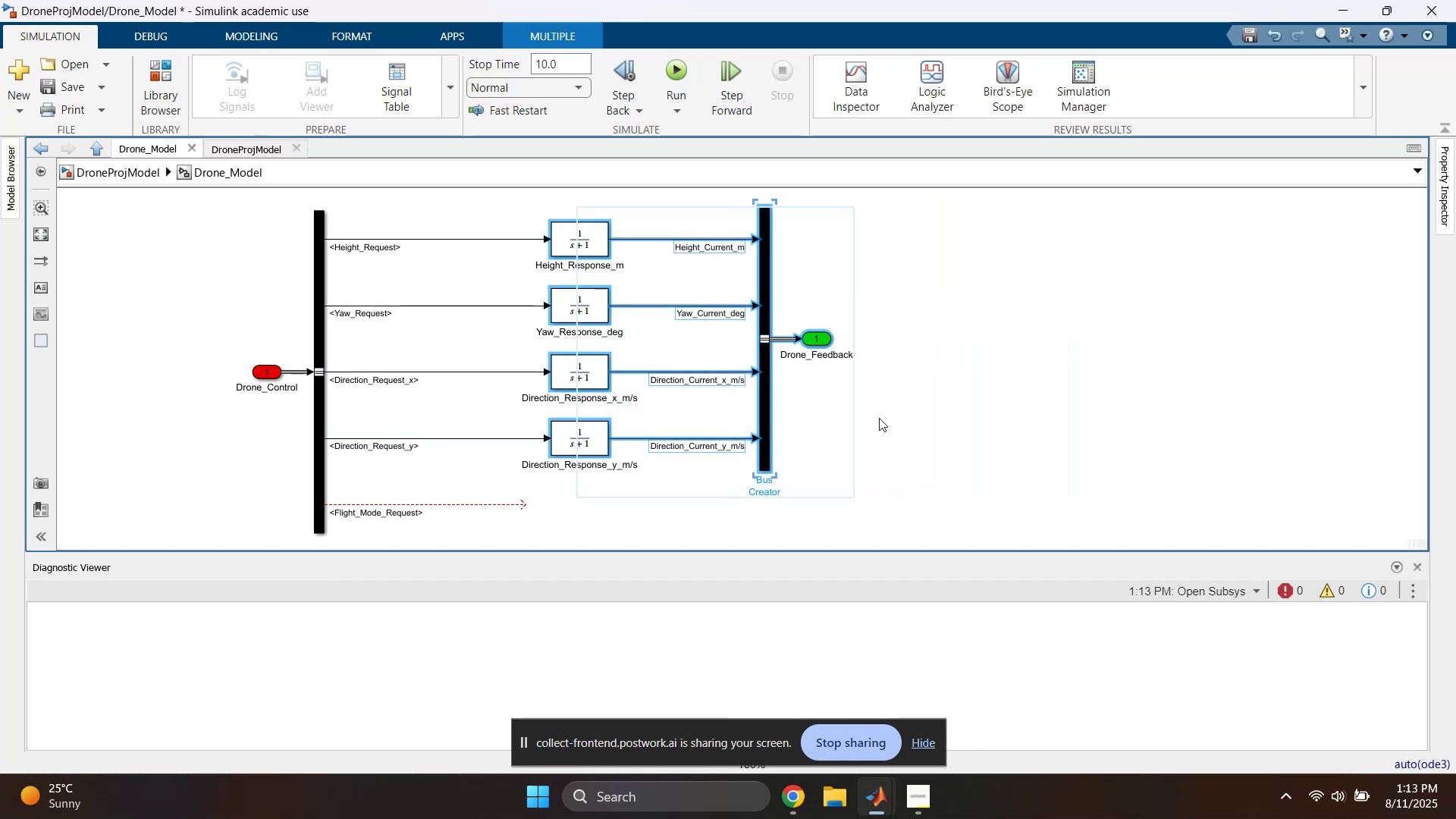 
left_click([896, 417])
 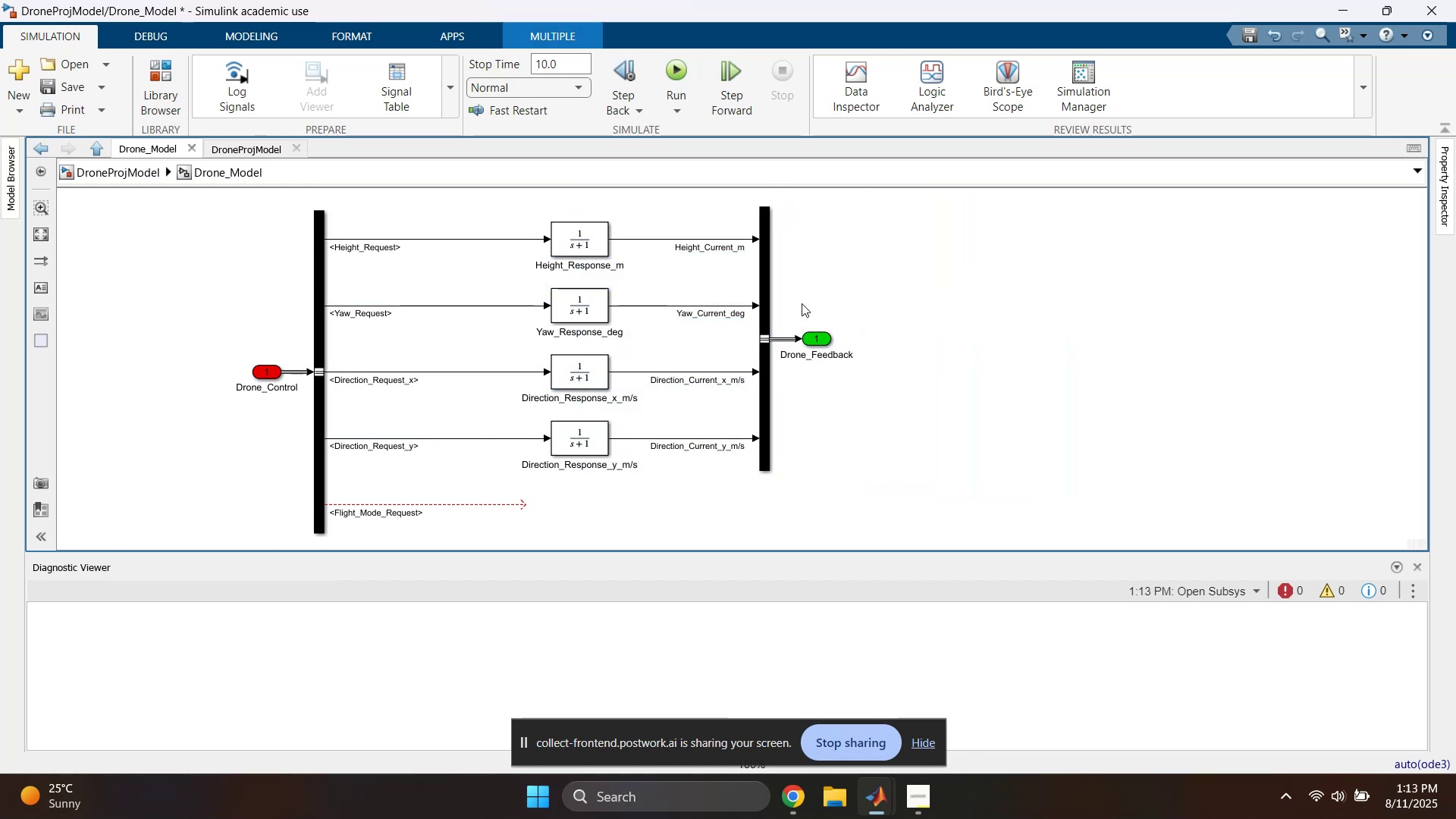 
left_click_drag(start_coordinate=[864, 232], to_coordinate=[767, 399])
 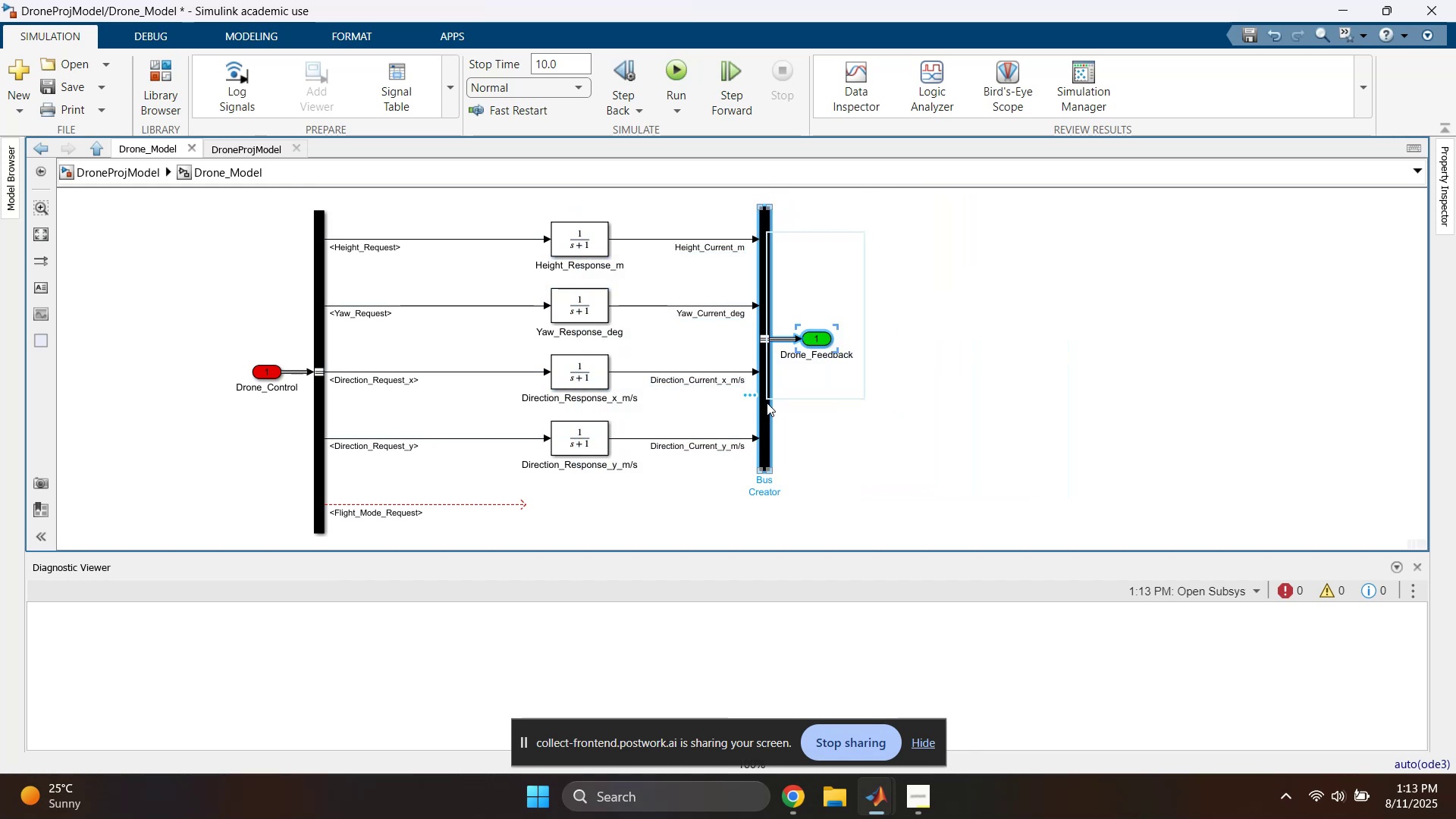 
left_click_drag(start_coordinate=[767, 404], to_coordinate=[893, 410])
 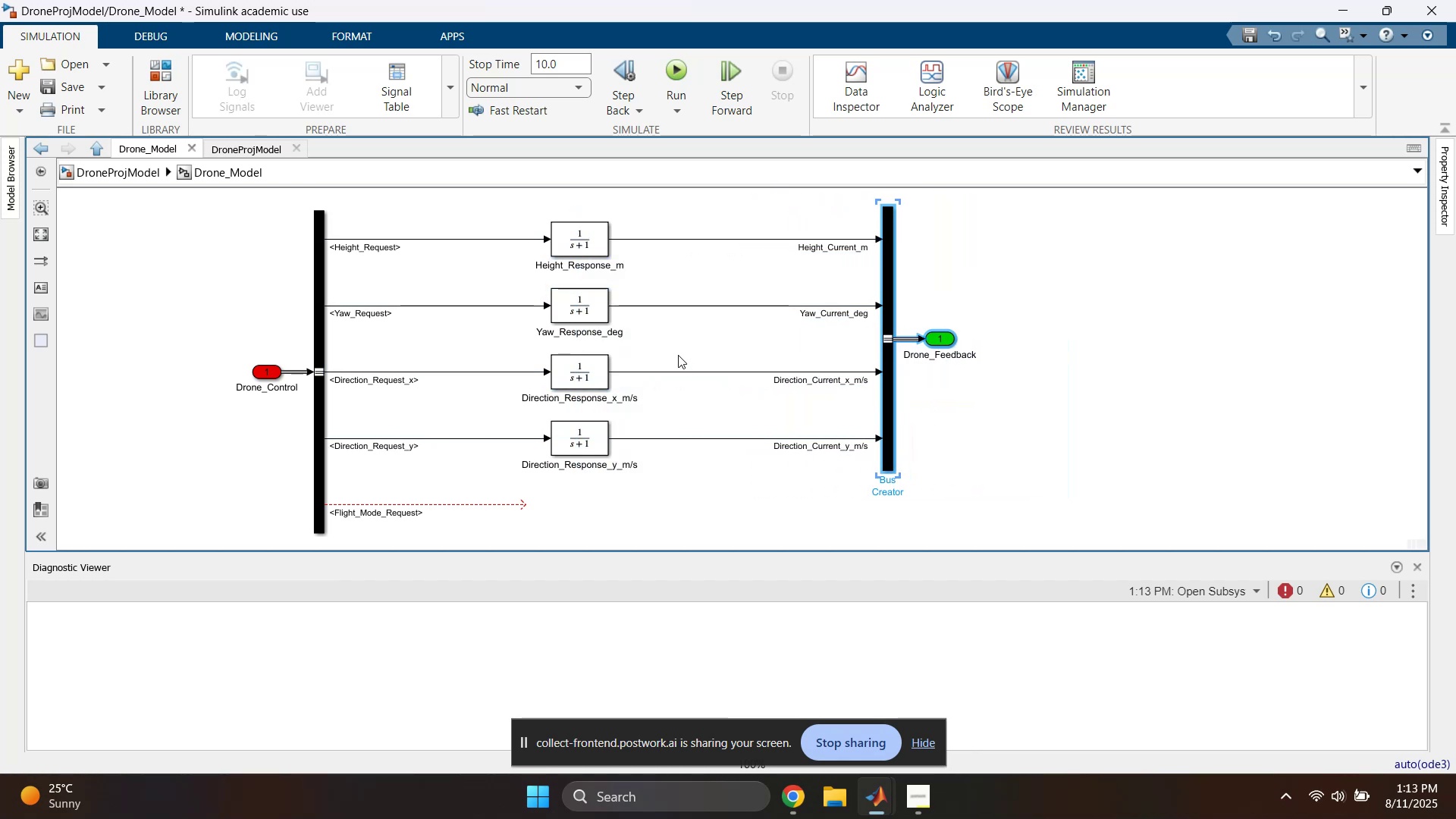 
left_click([675, 351])
 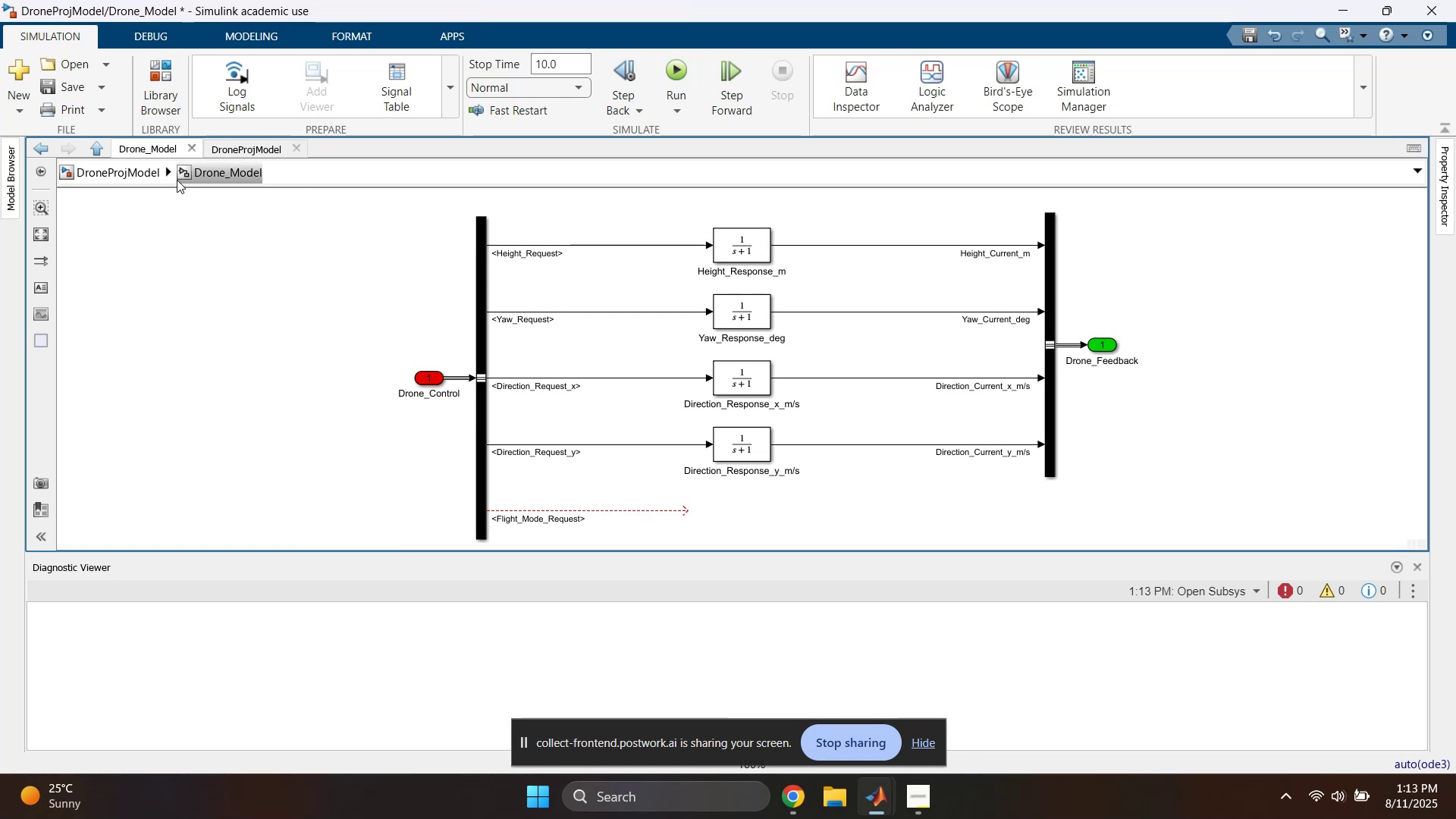 
wait(6.81)
 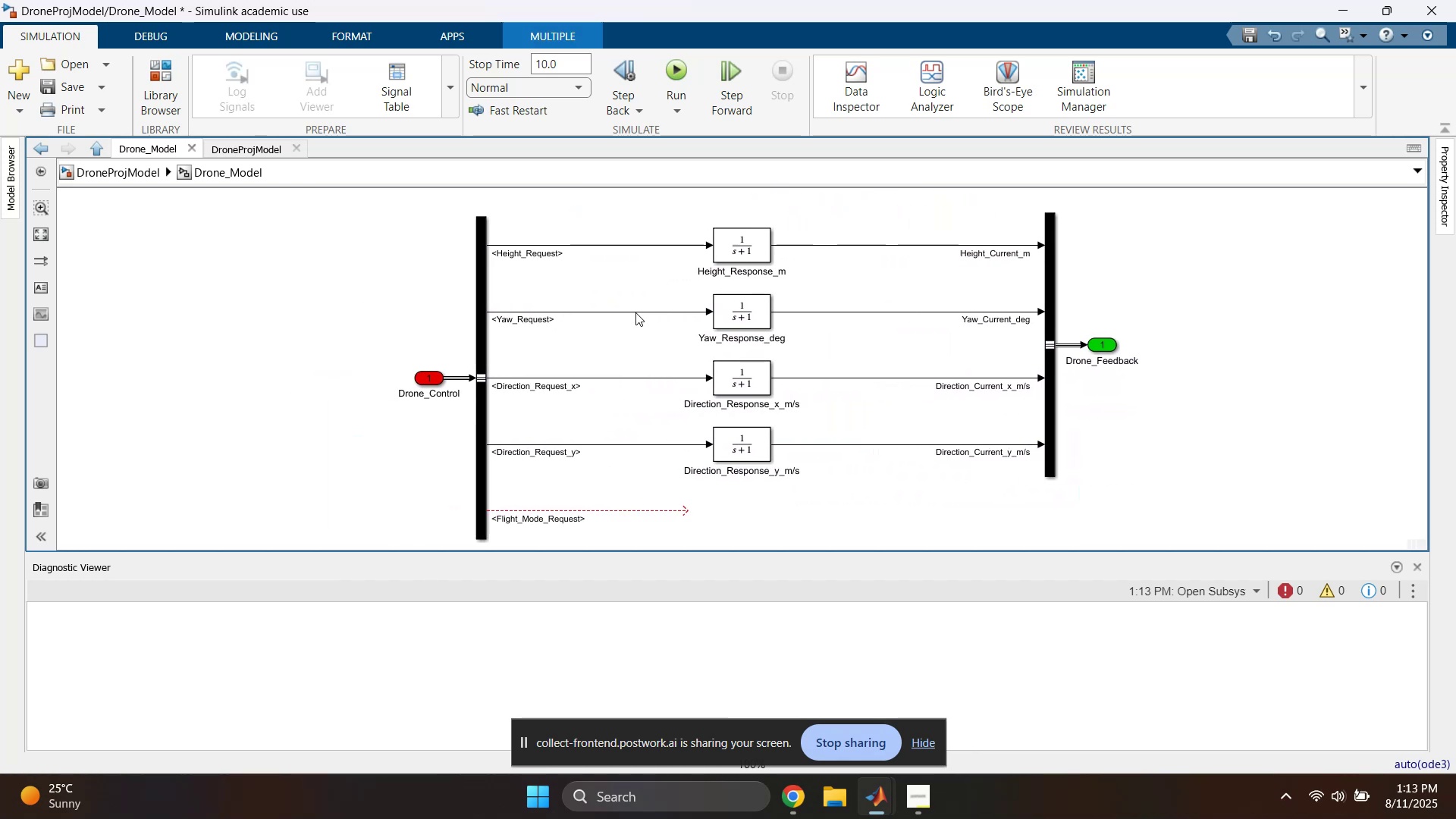 
left_click([138, 171])
 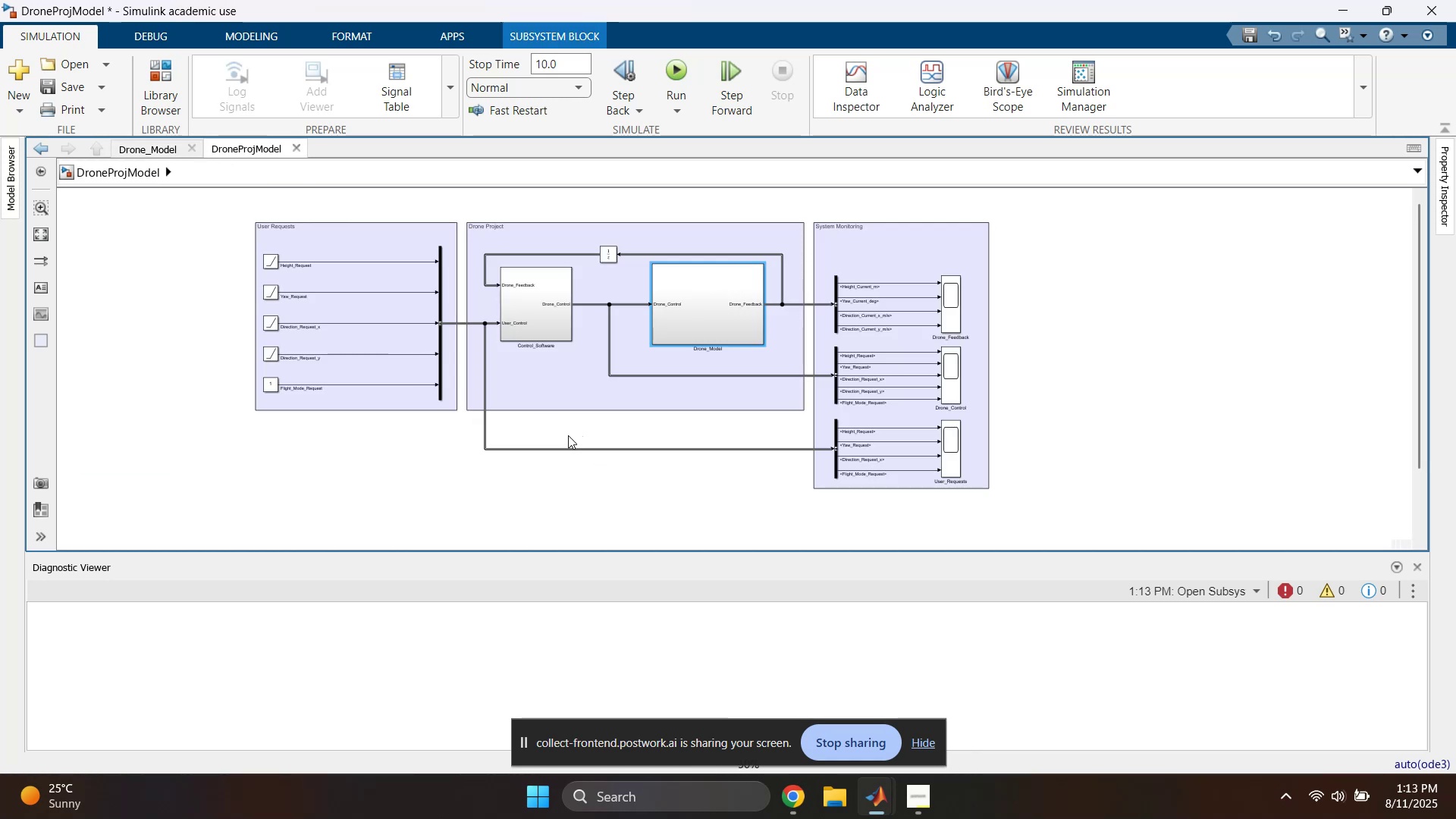 
left_click([547, 429])
 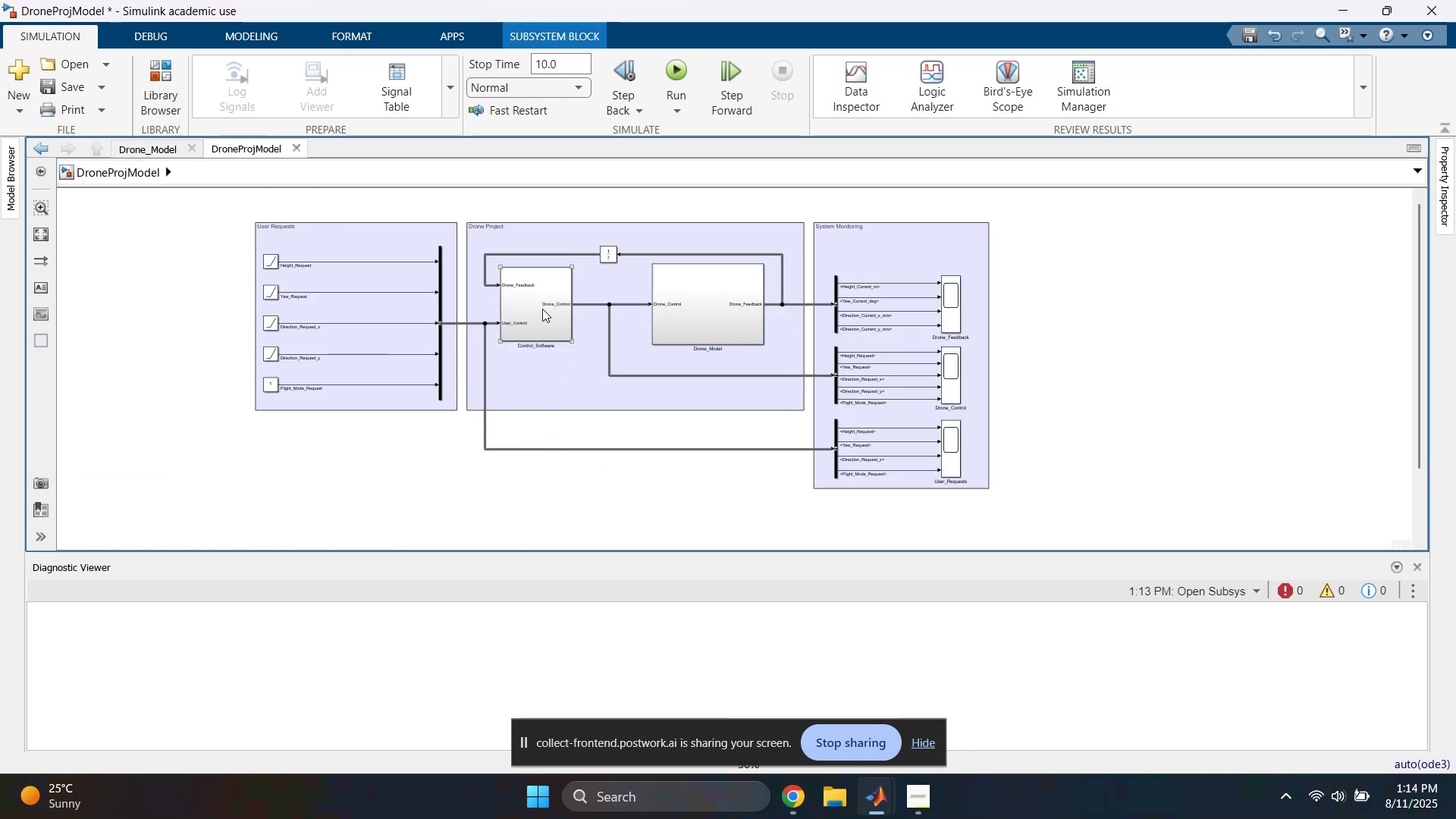 
double_click([535, 303])
 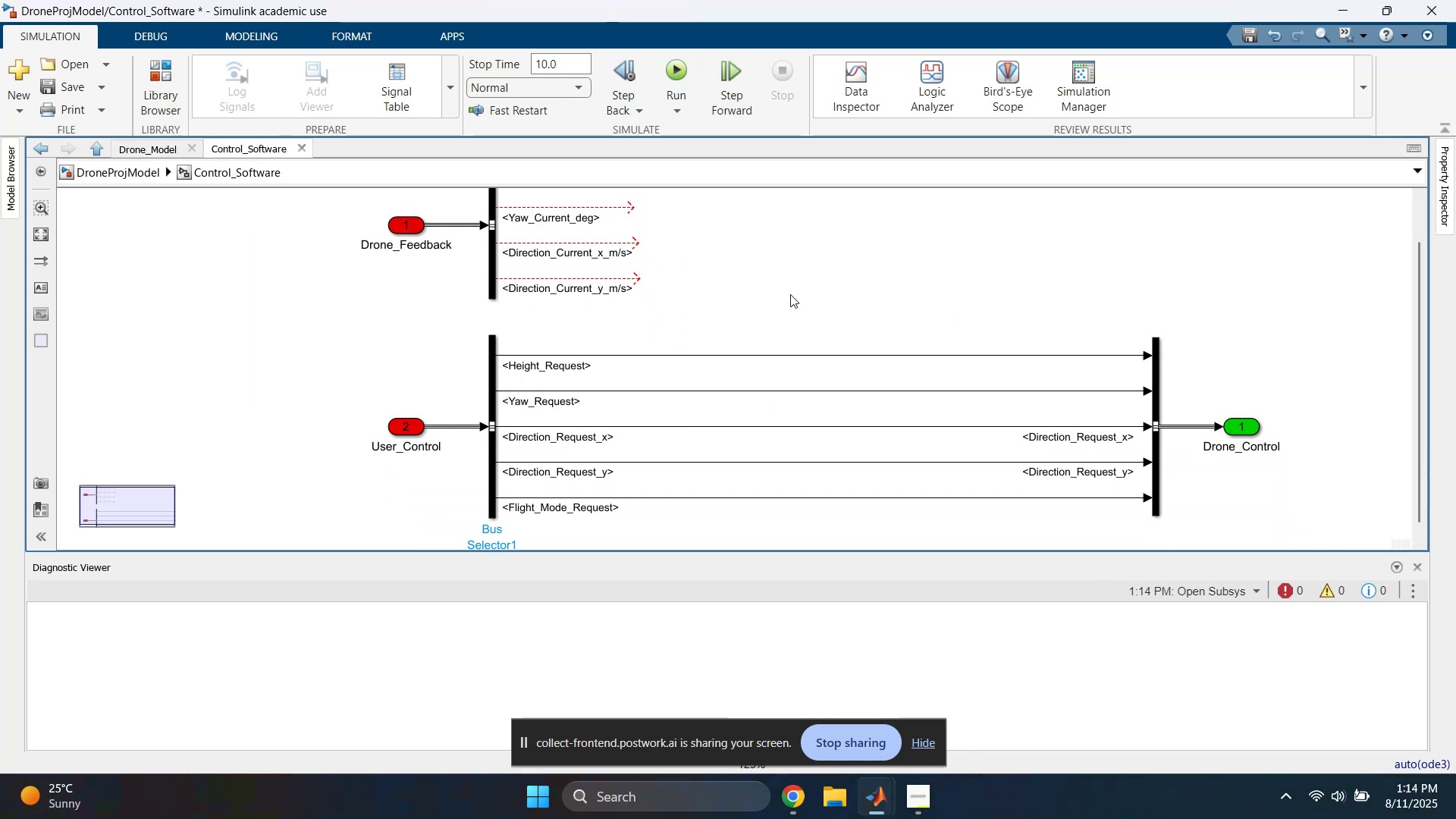 
scroll: coordinate [801, 310], scroll_direction: down, amount: 1.0
 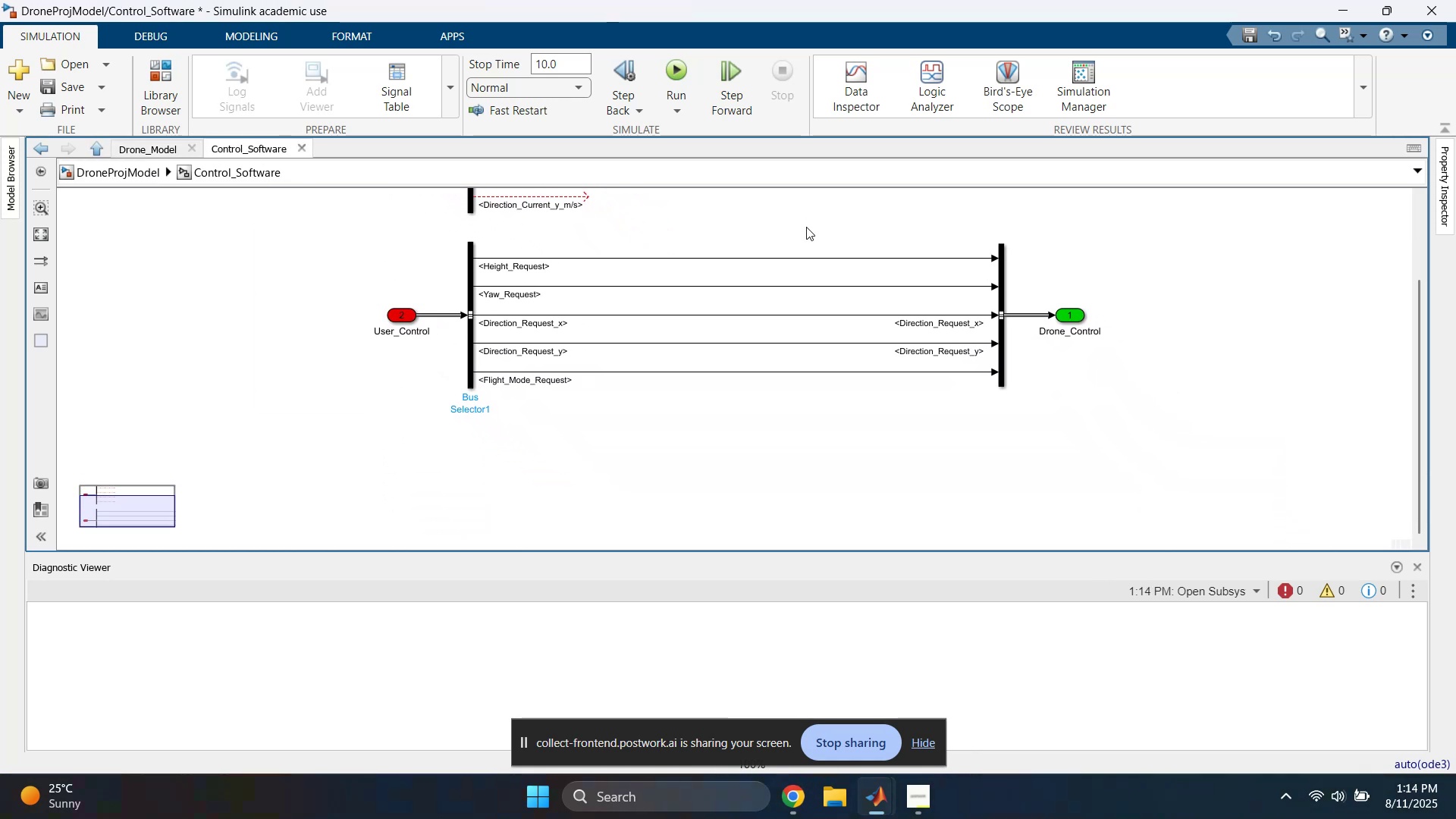 
left_click([686, 482])
 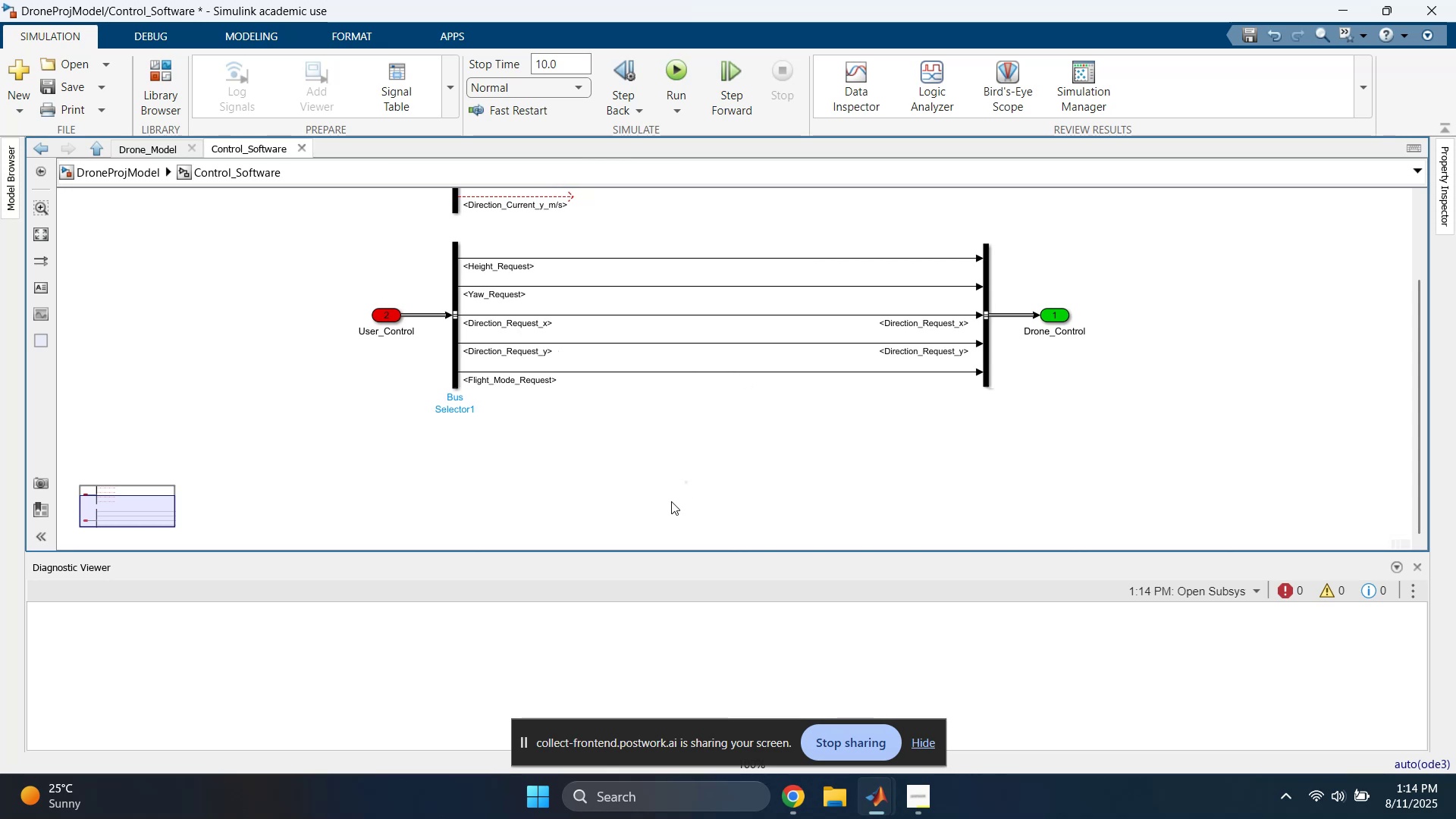 
key(Control+ControlLeft)
 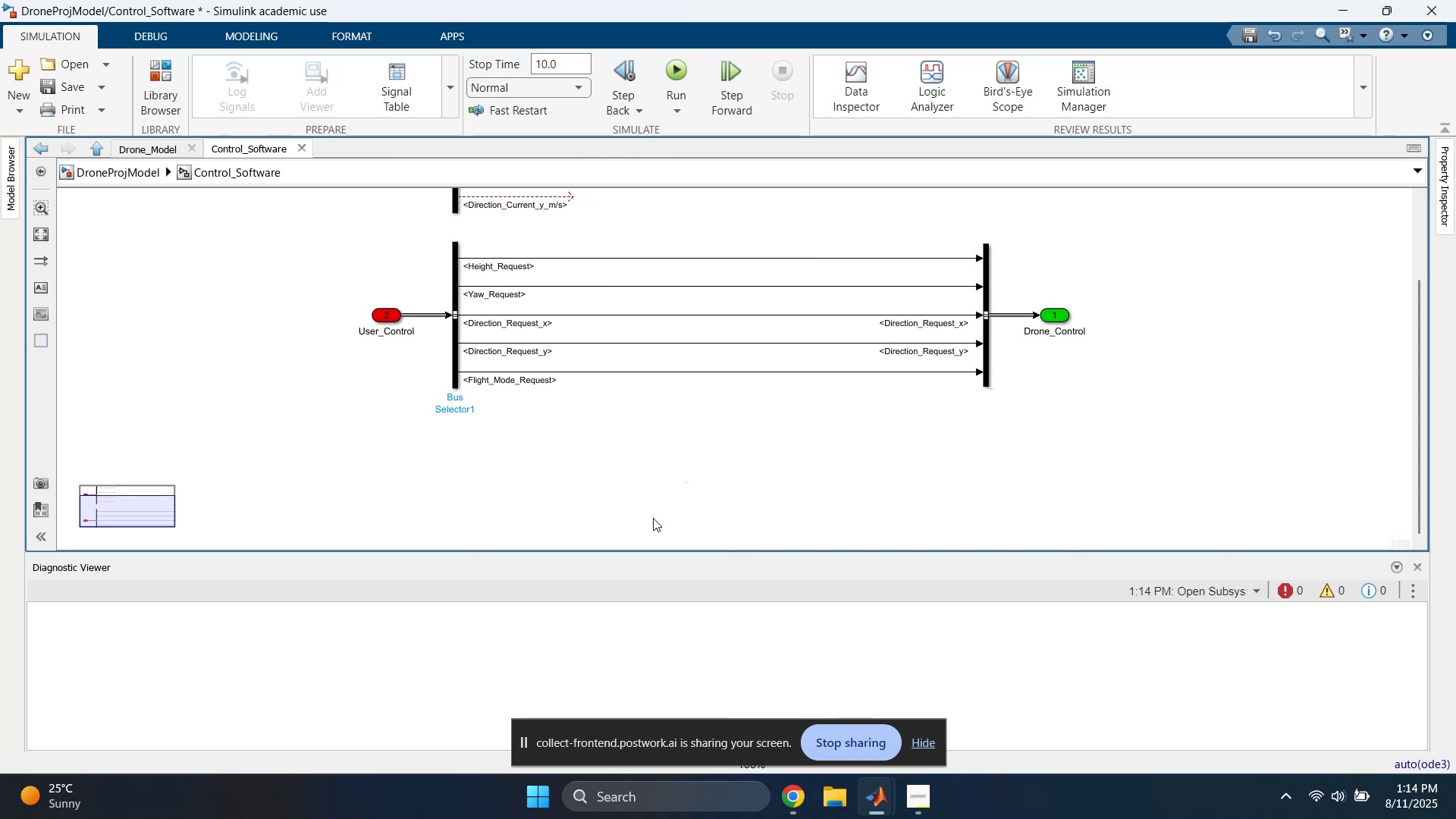 
key(Control+V)
 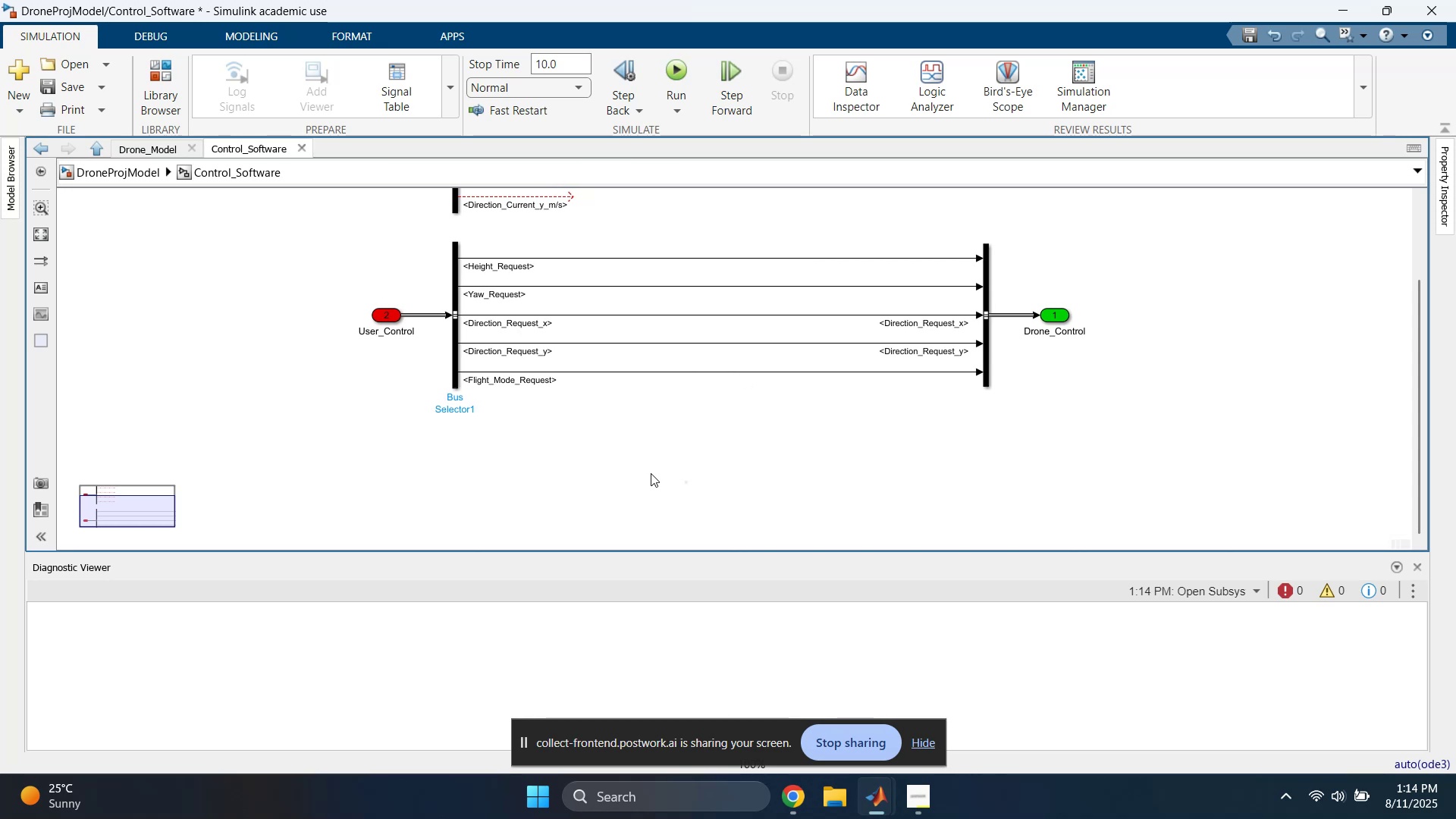 
scroll: coordinate [794, 443], scroll_direction: down, amount: 4.0
 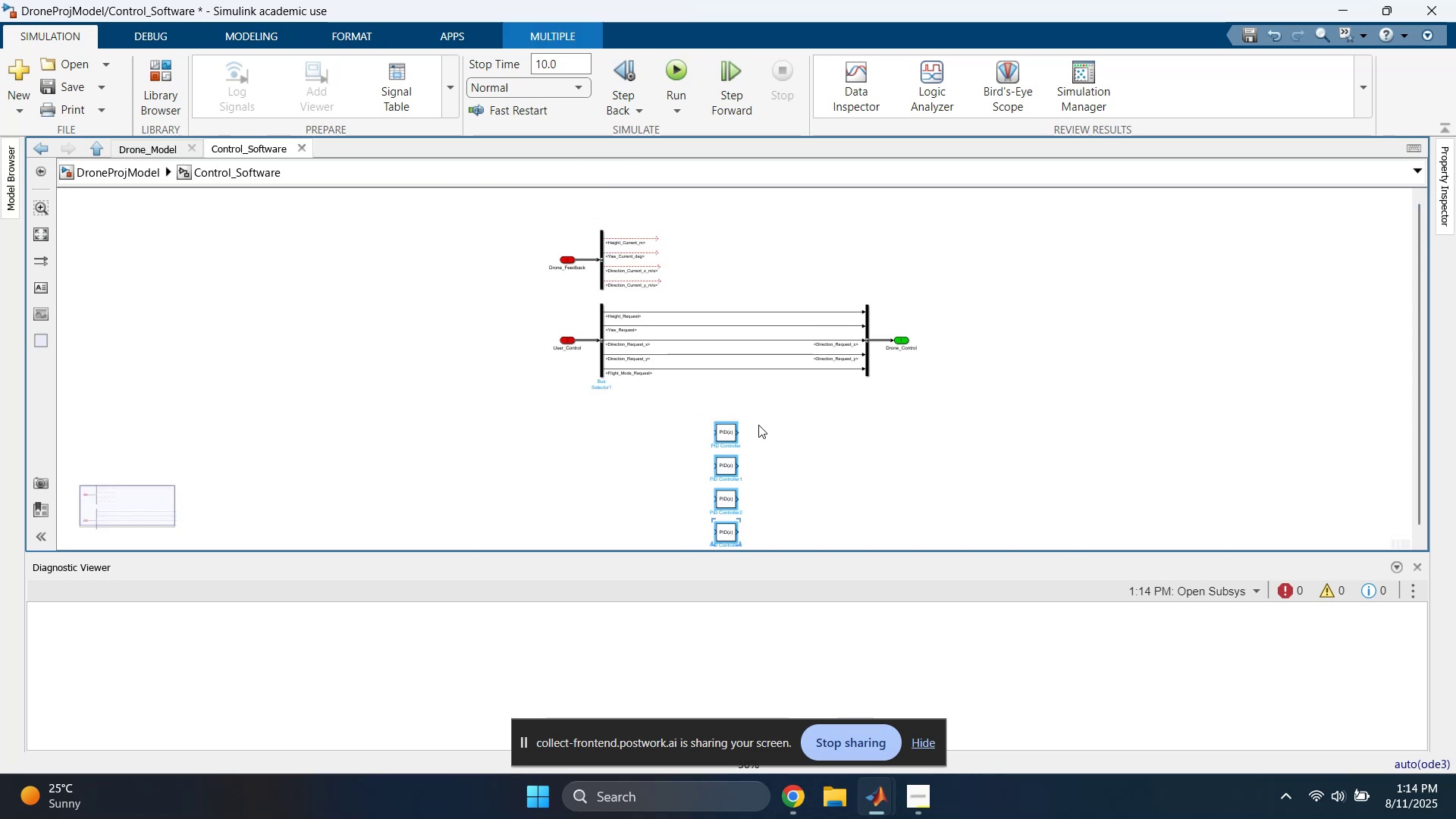 
scroll: coordinate [855, 393], scroll_direction: up, amount: 2.0
 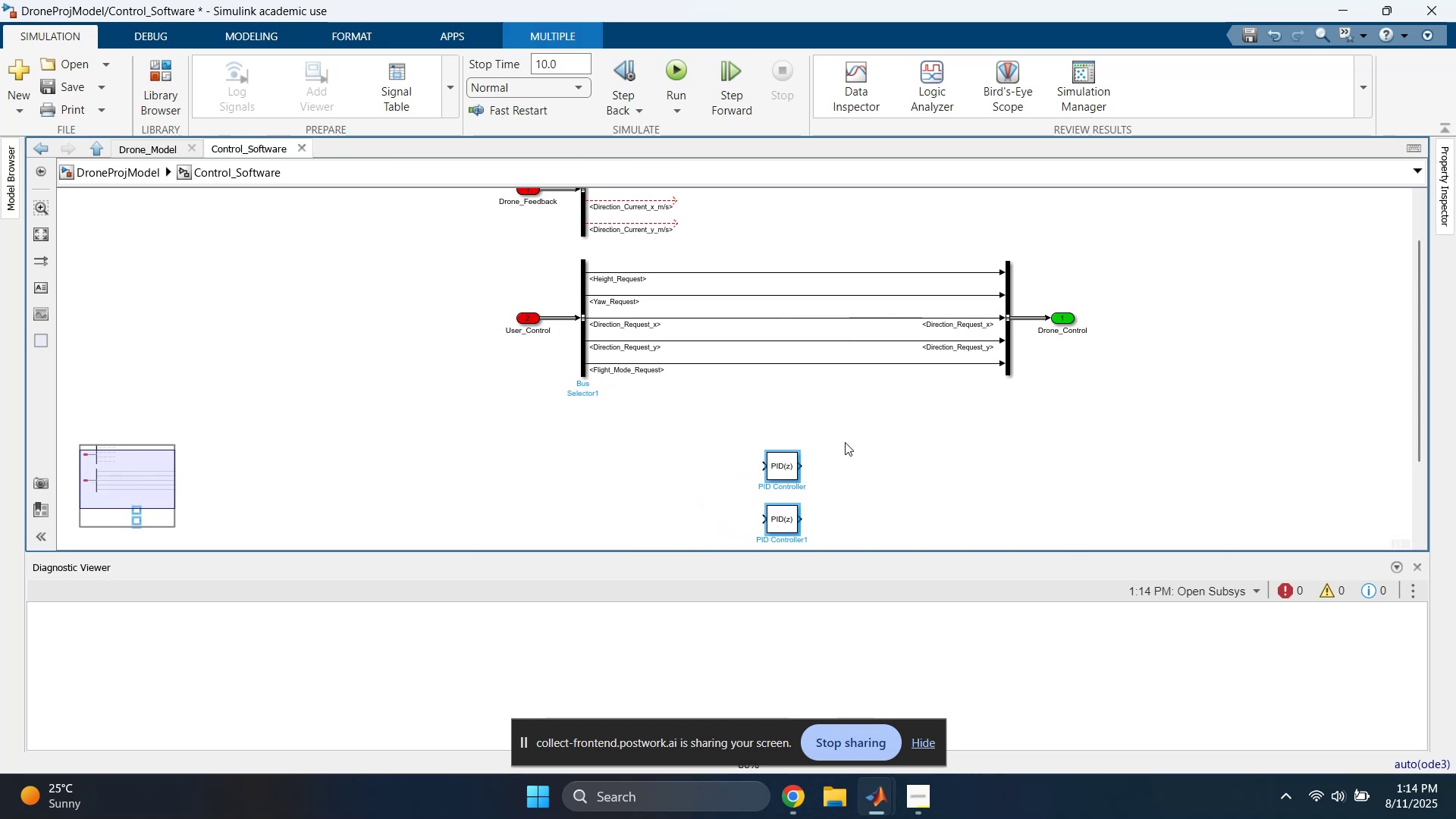 
left_click_drag(start_coordinate=[781, 468], to_coordinate=[874, 406])
 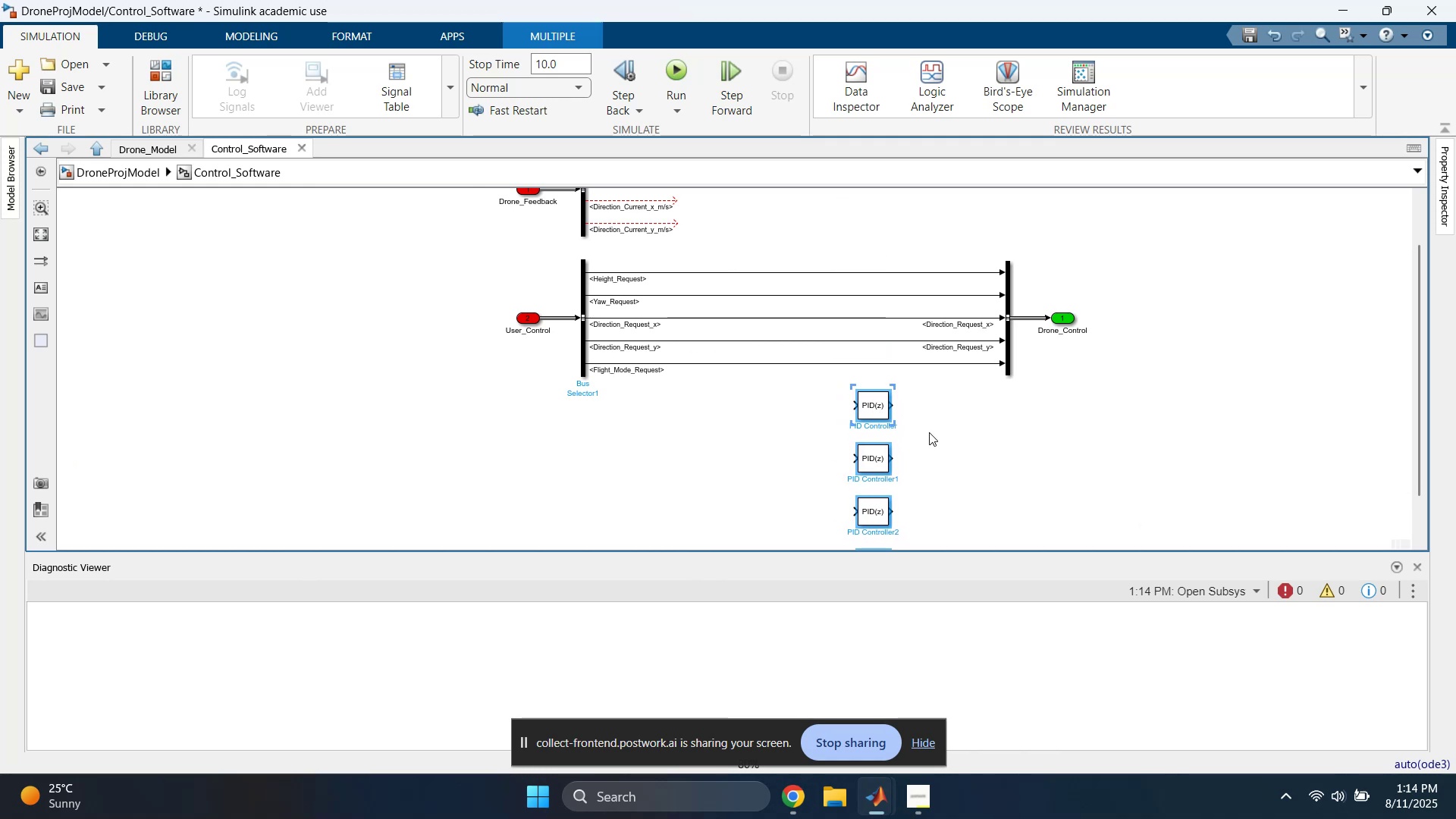 
left_click([955, 442])
 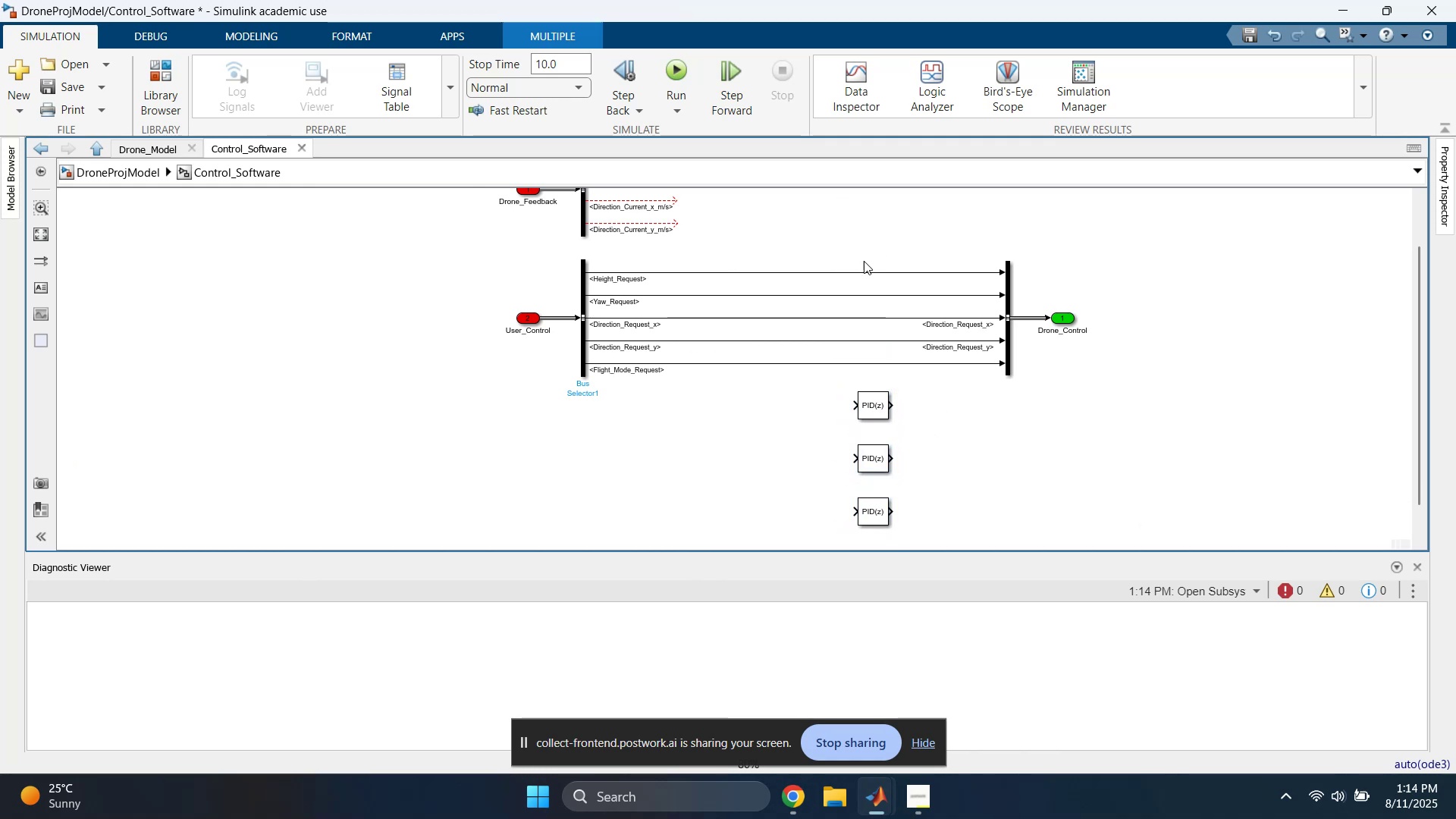 
left_click_drag(start_coordinate=[799, 240], to_coordinate=[783, 391])
 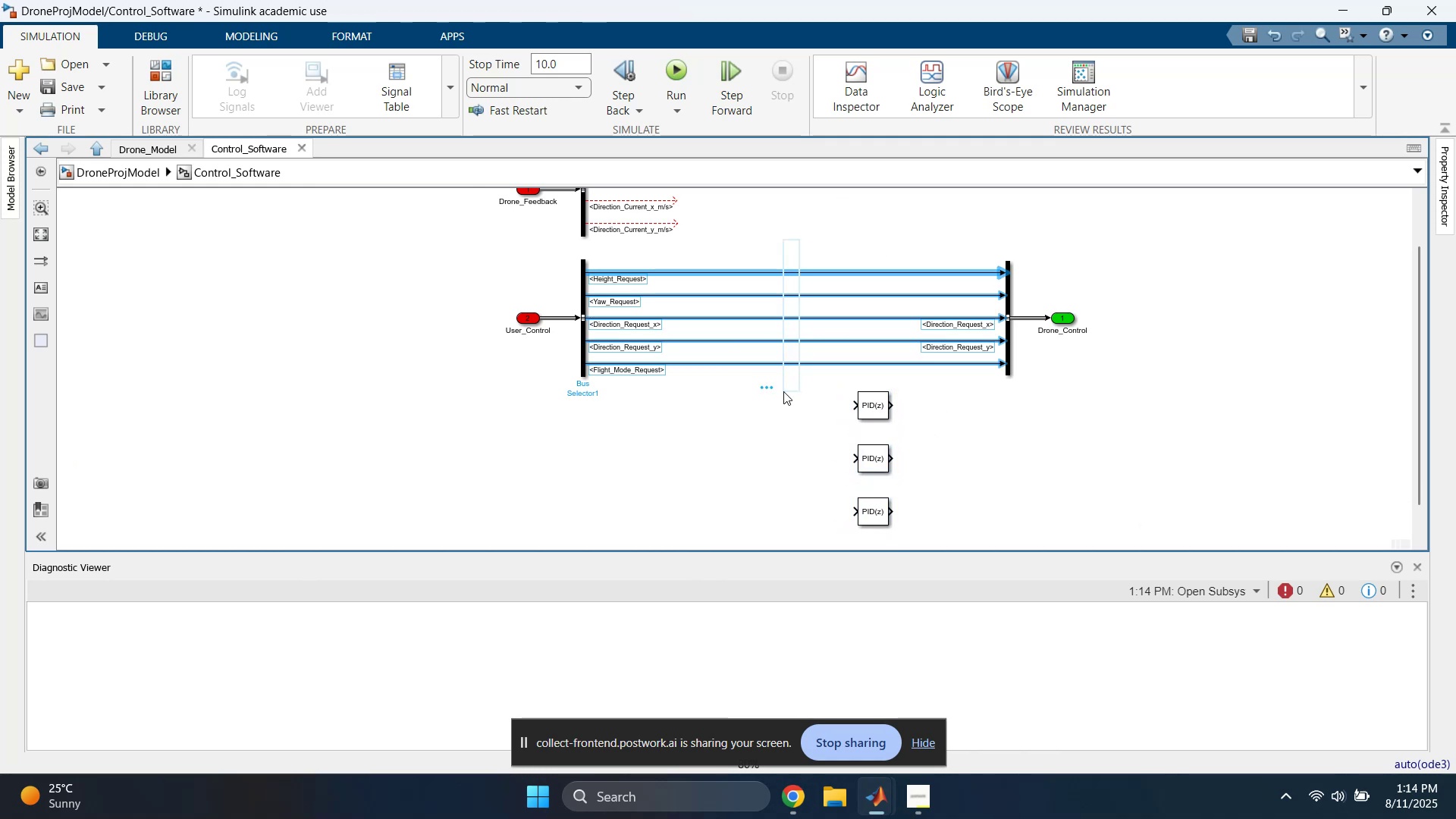 
key(Delete)
 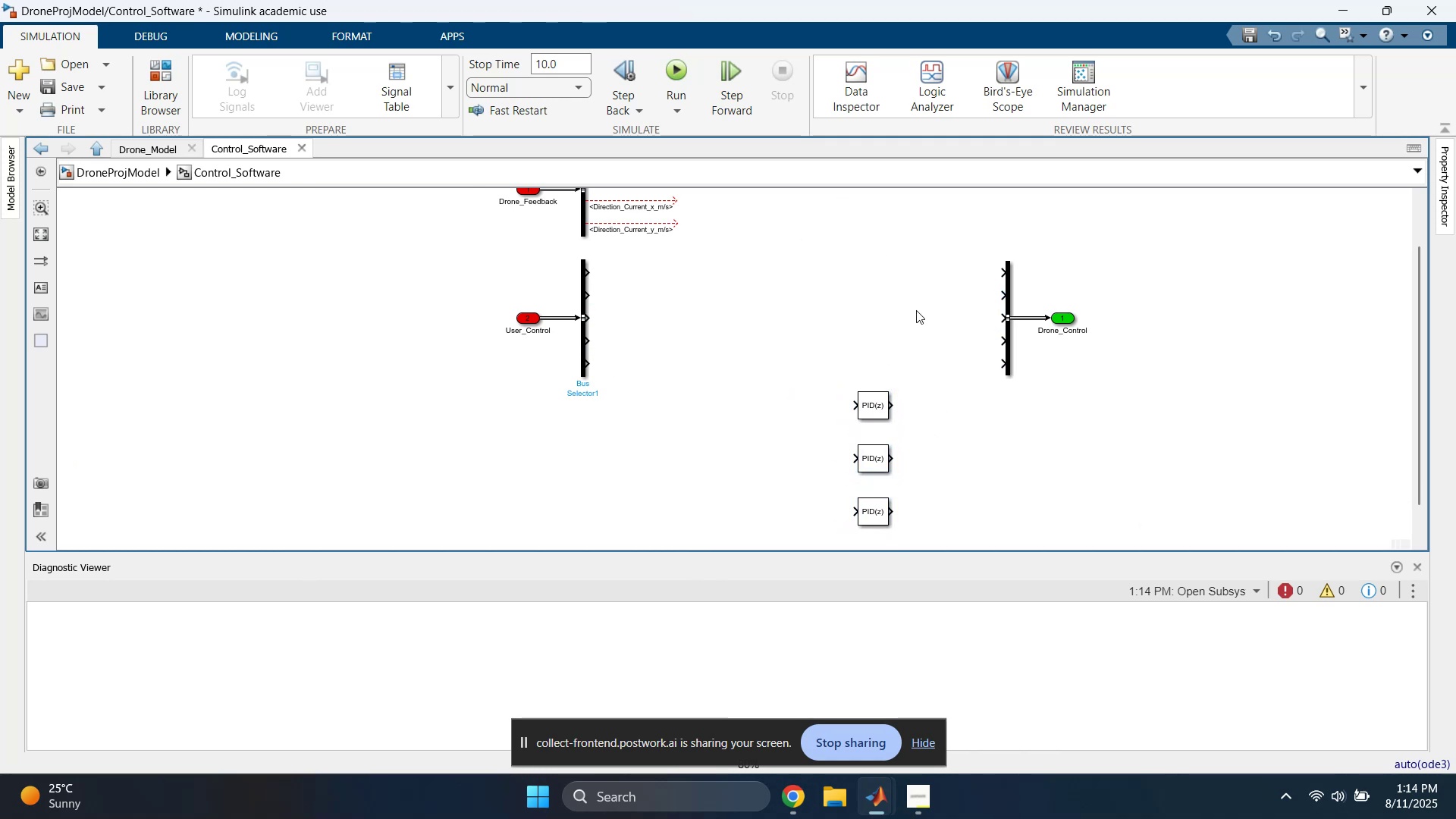 
scroll: coordinate [921, 304], scroll_direction: down, amount: 1.0
 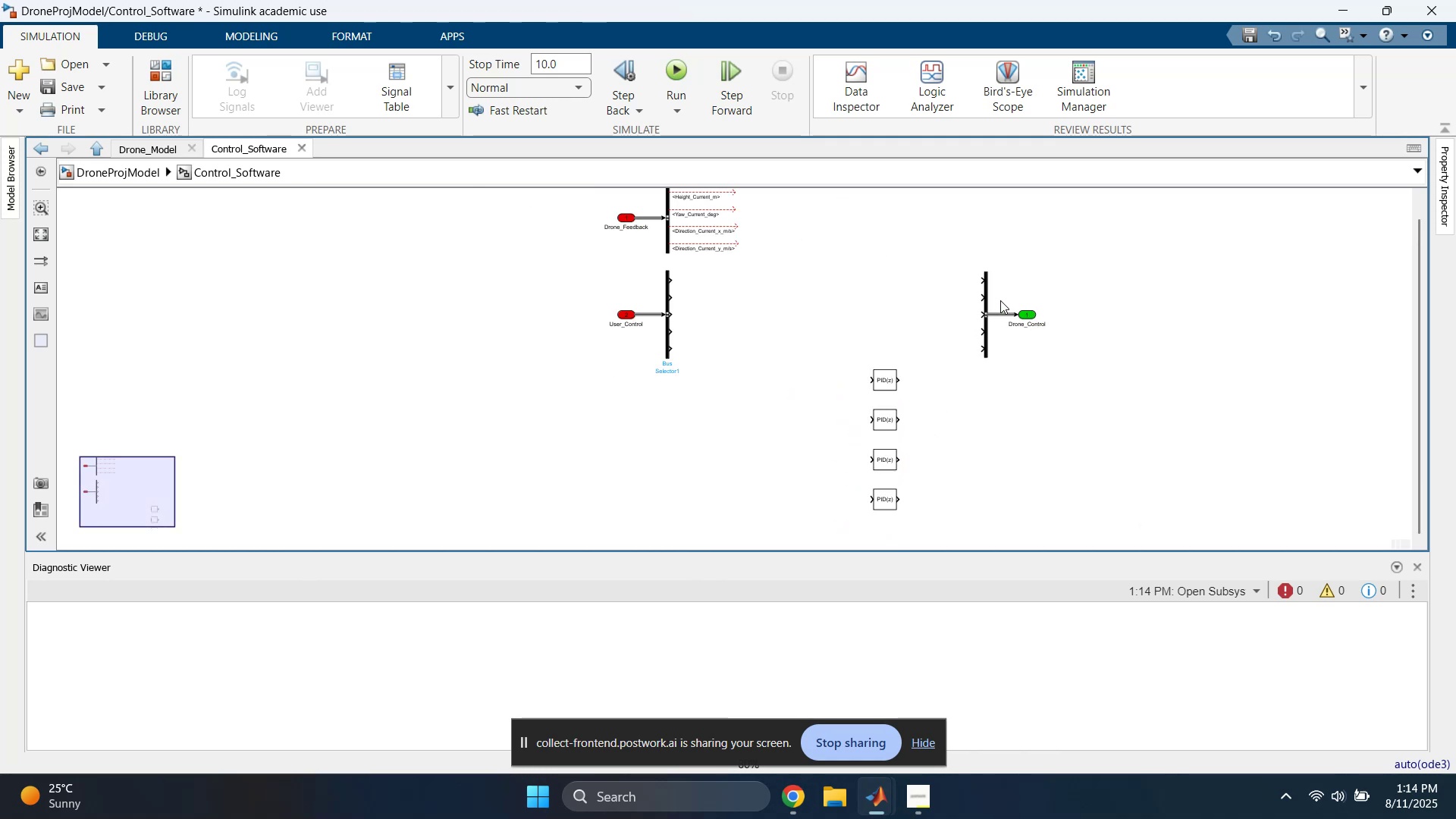 
left_click_drag(start_coordinate=[920, 253], to_coordinate=[1037, 384])
 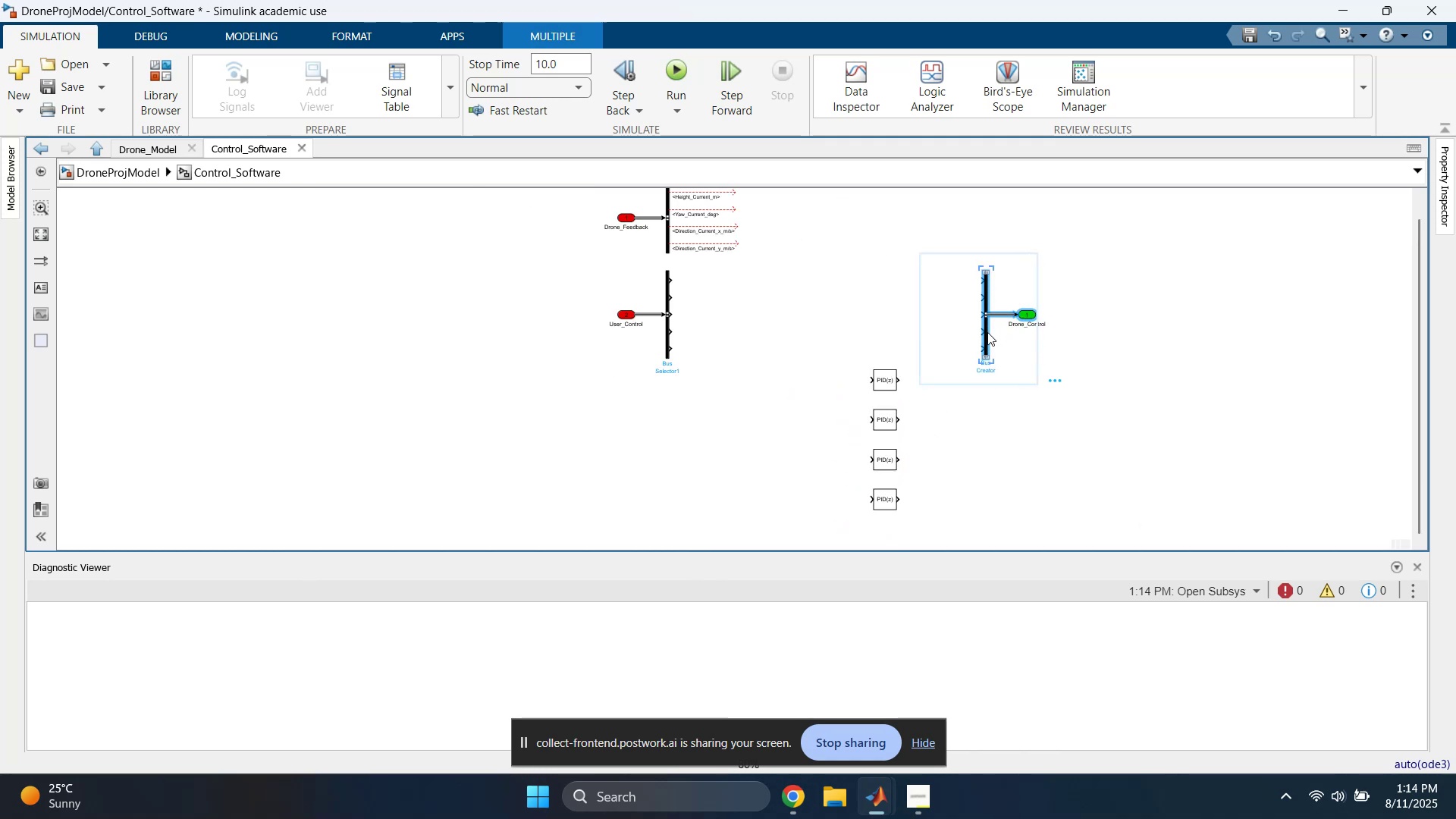 
left_click_drag(start_coordinate=[987, 332], to_coordinate=[1012, 434])
 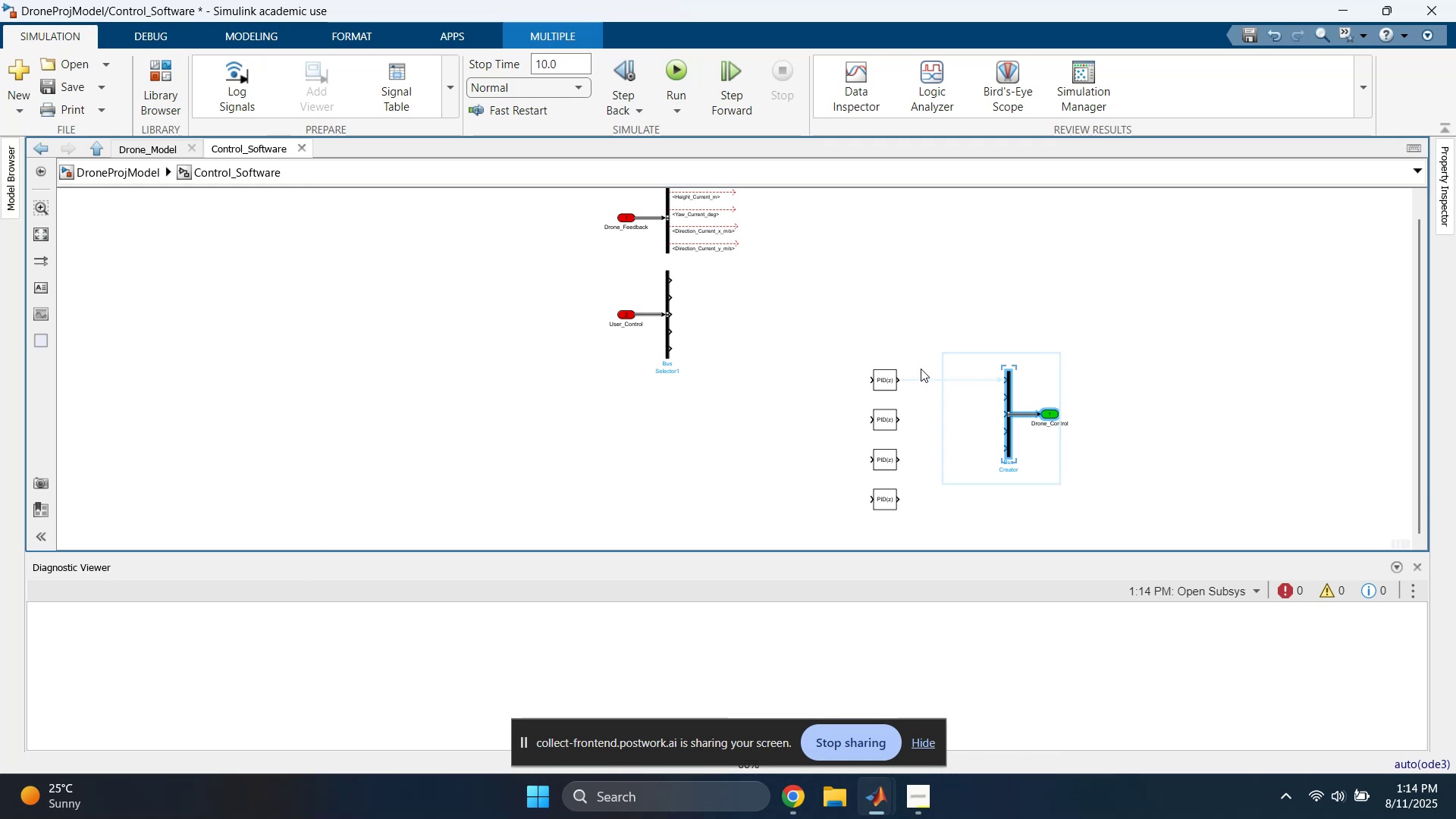 
left_click([924, 378])
 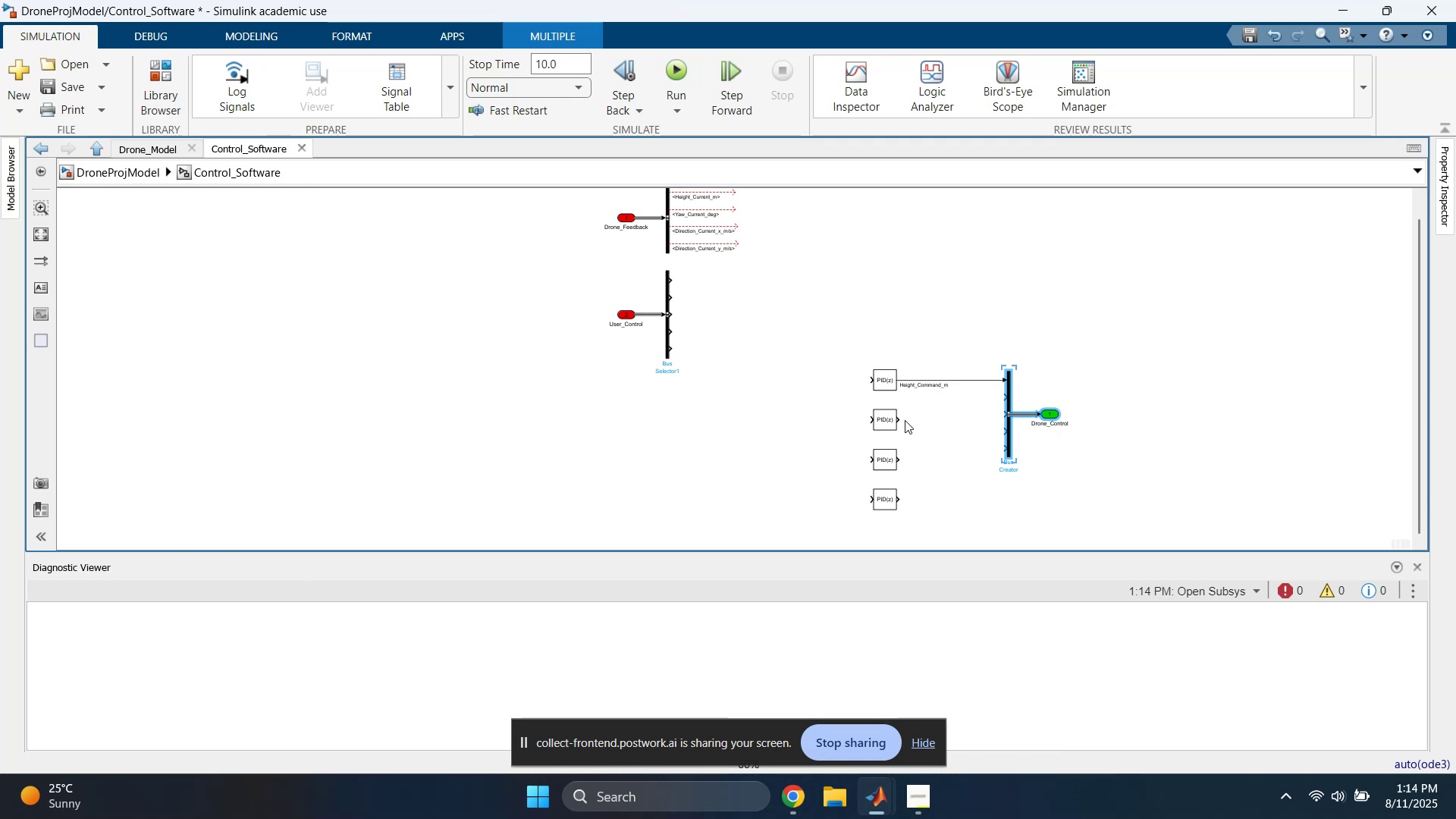 
left_click_drag(start_coordinate=[900, 420], to_coordinate=[1002, 397])
 